 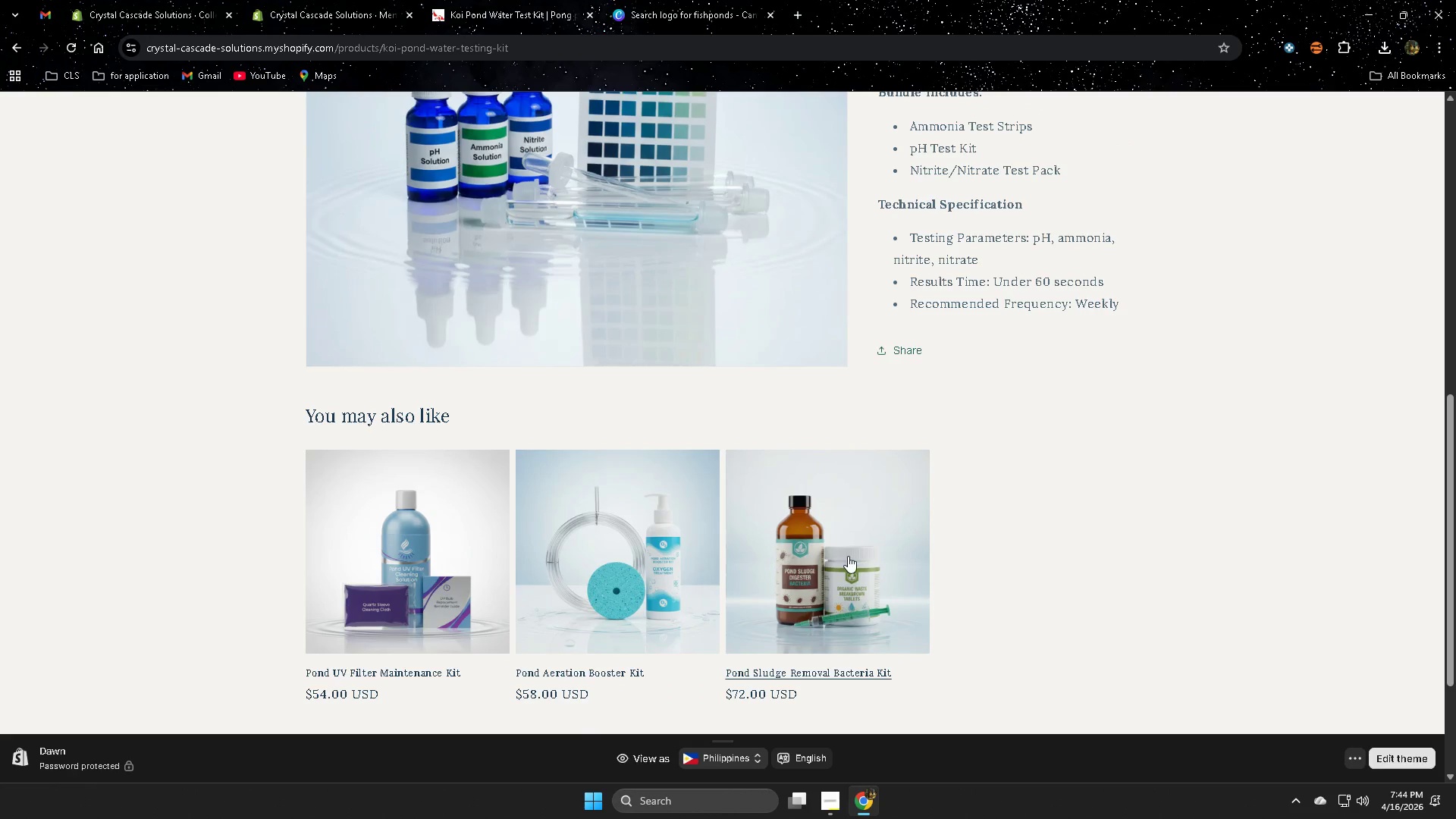 
left_click([848, 556])
 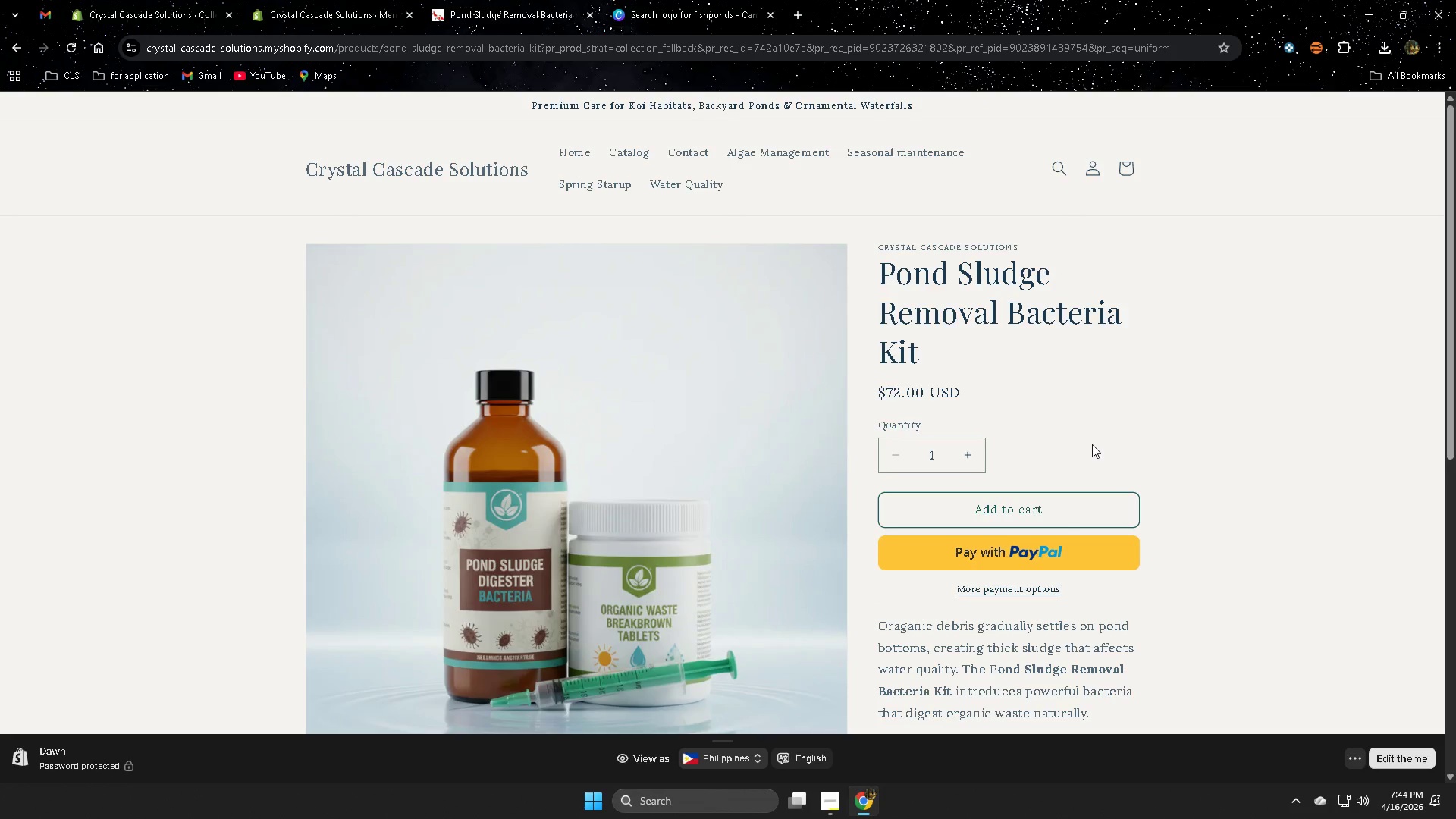 
wait(6.78)
 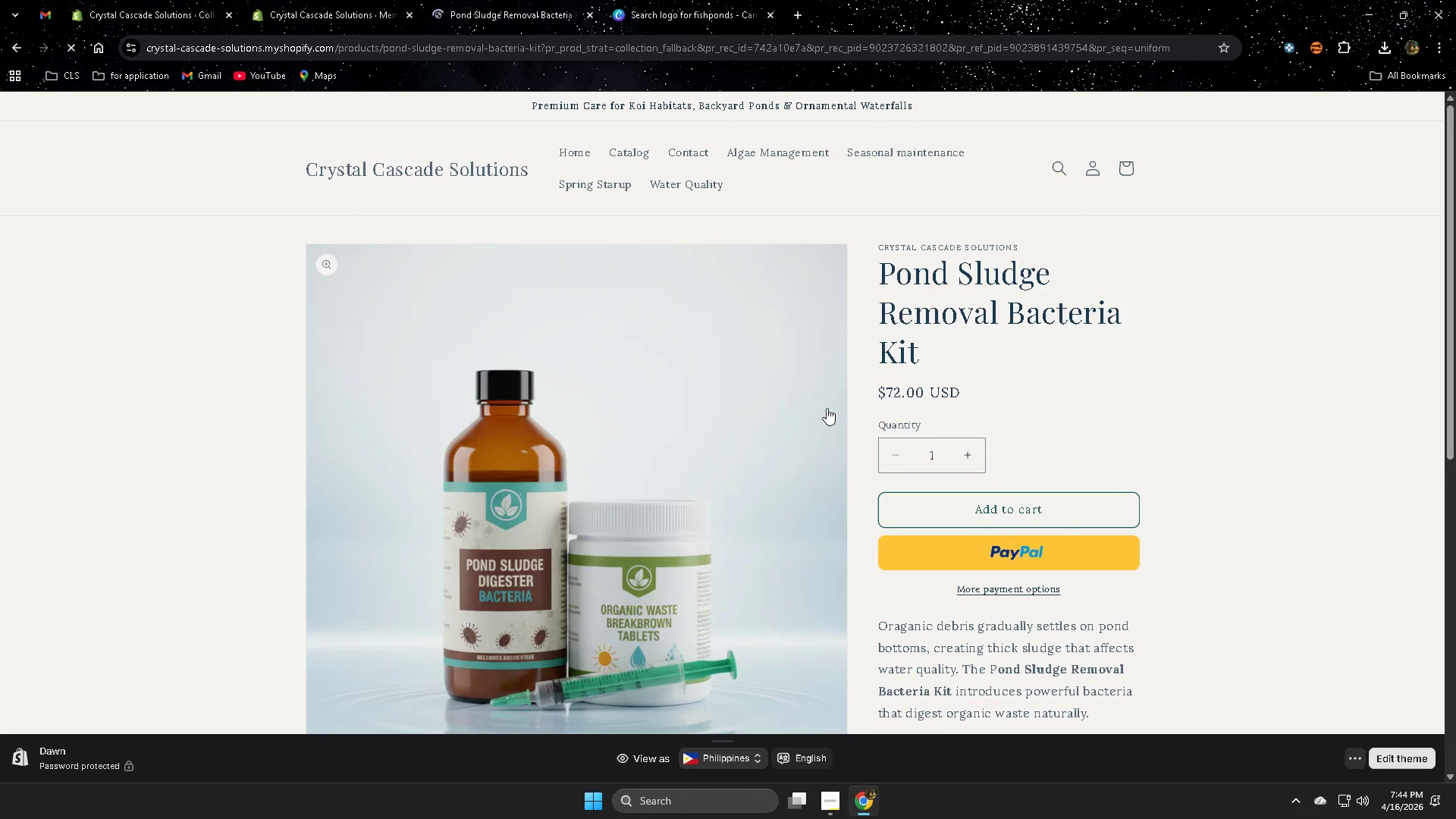 
scroll: coordinate [1093, 449], scroll_direction: down, amount: 2.0
 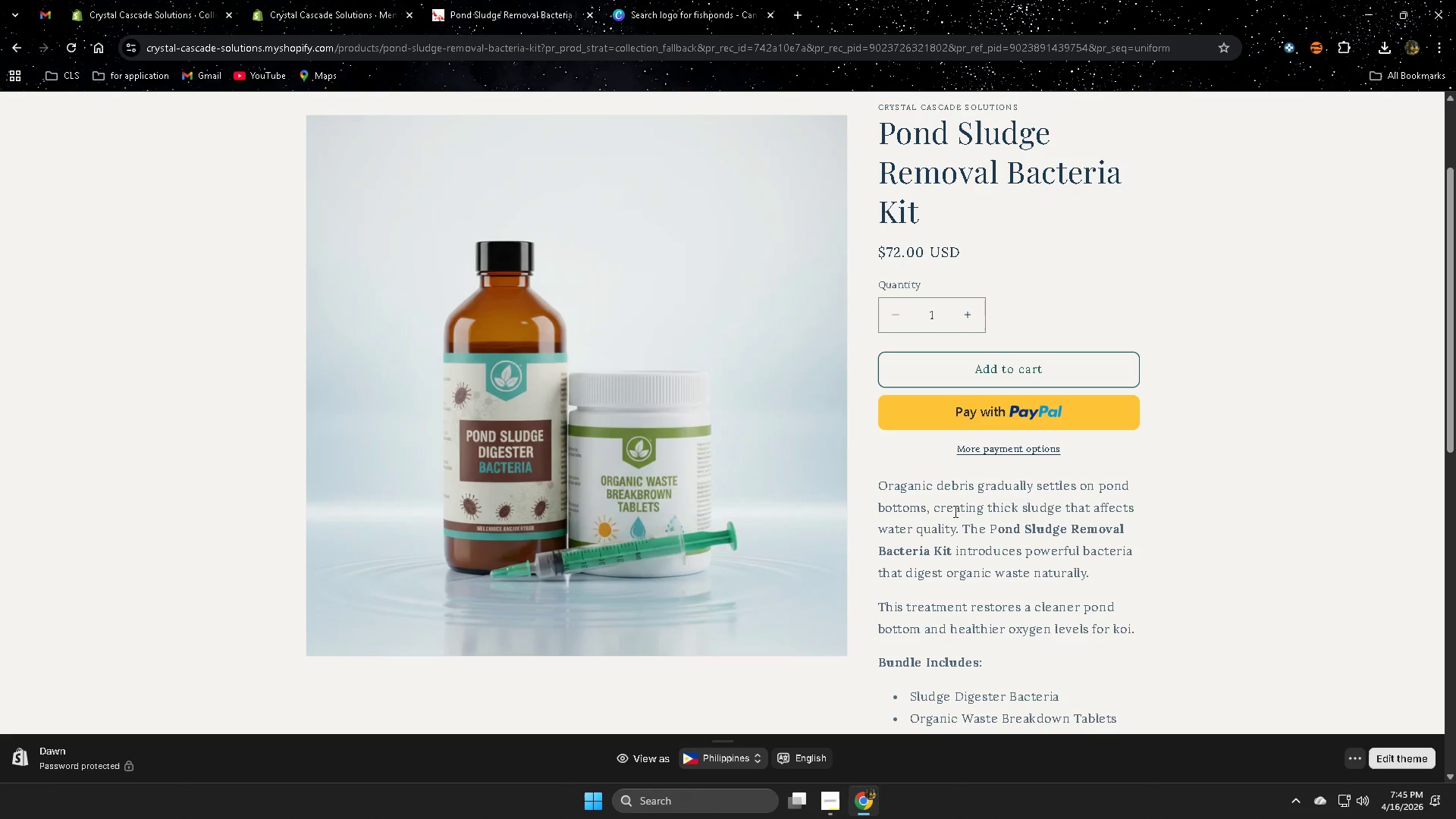 
wait(51.95)
 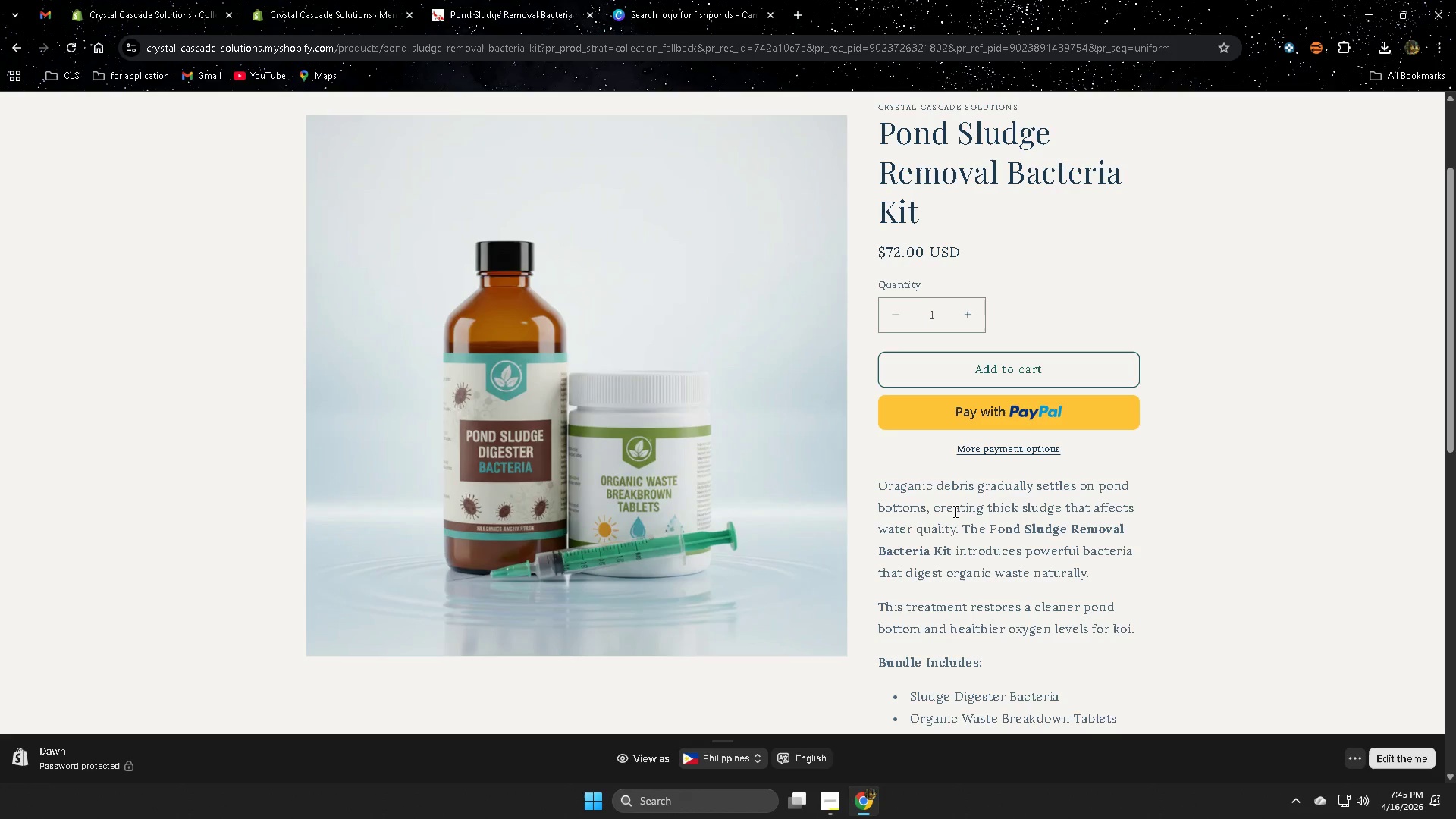 
scroll: coordinate [1084, 563], scroll_direction: down, amount: 3.0
 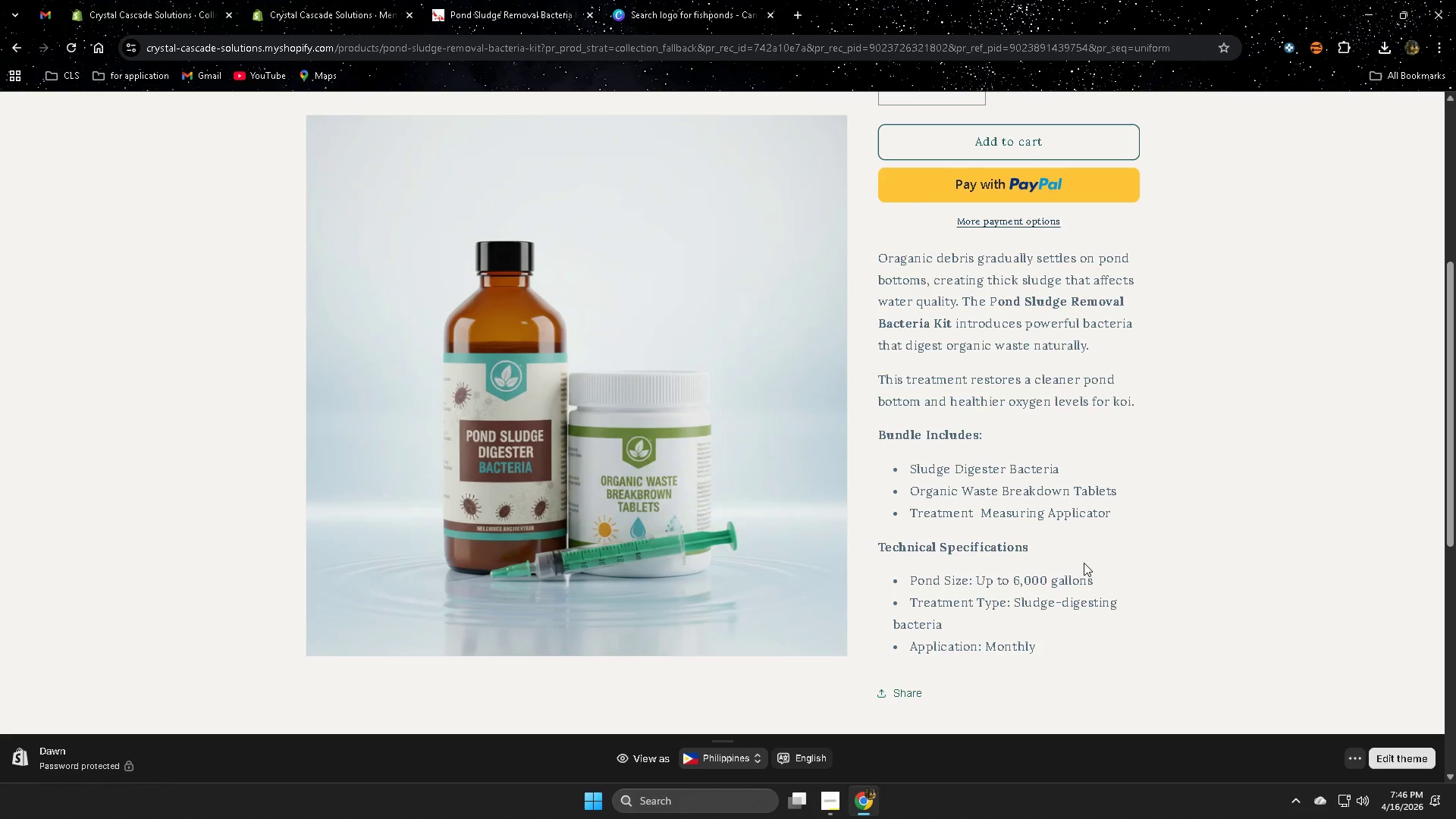 
wait(41.18)
 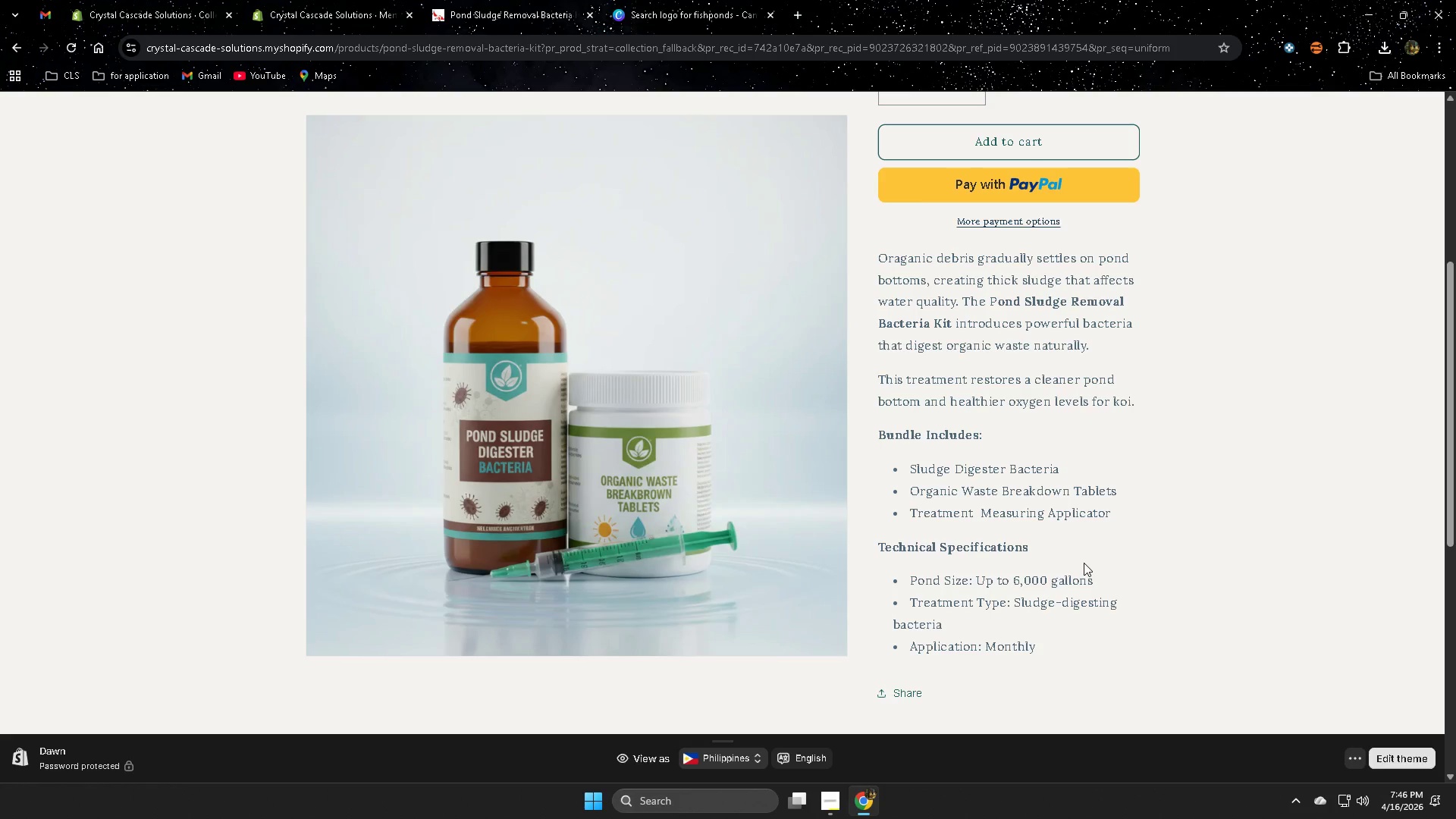 
scroll: coordinate [987, 482], scroll_direction: down, amount: 5.0
 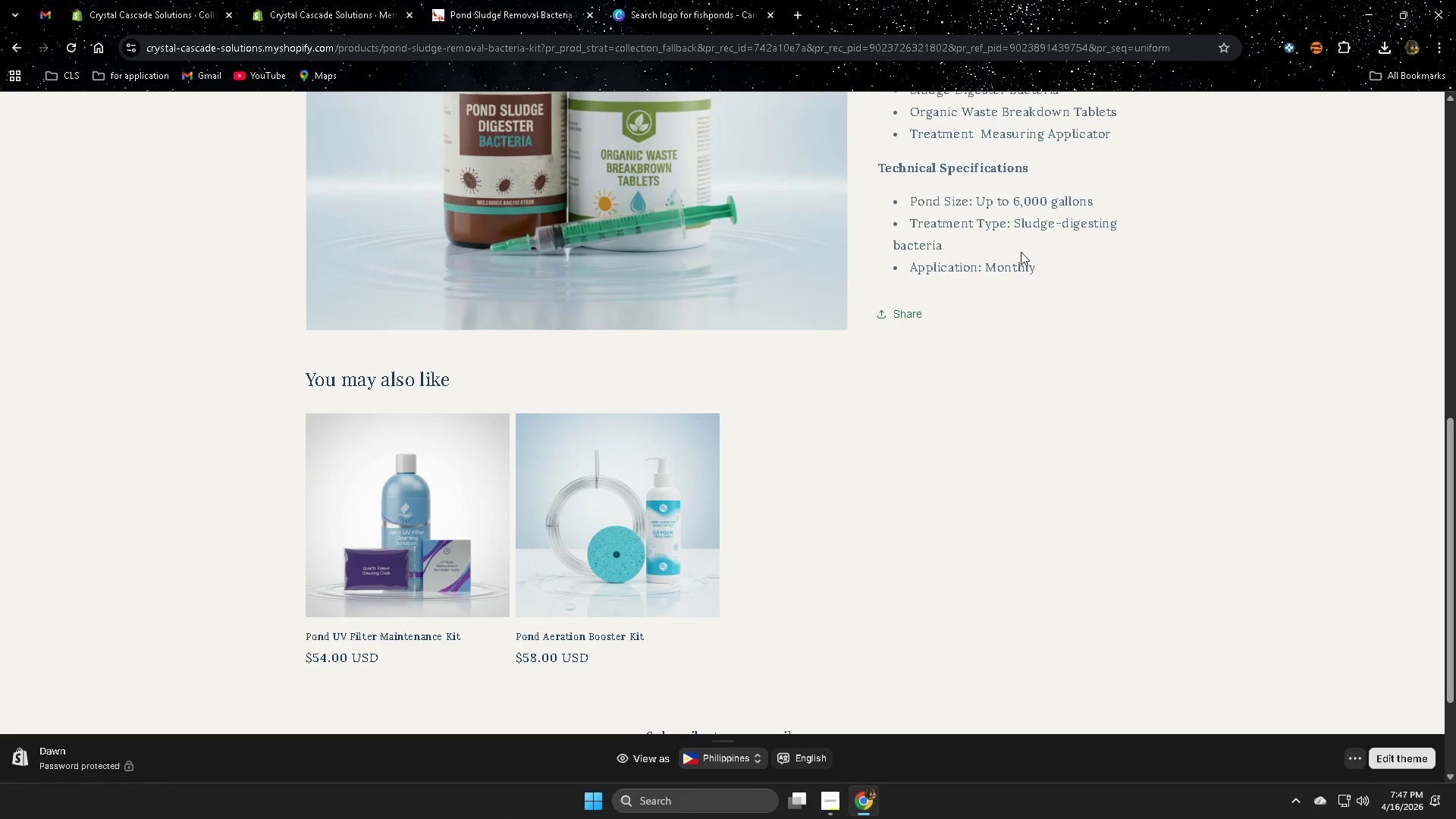 
wait(44.99)
 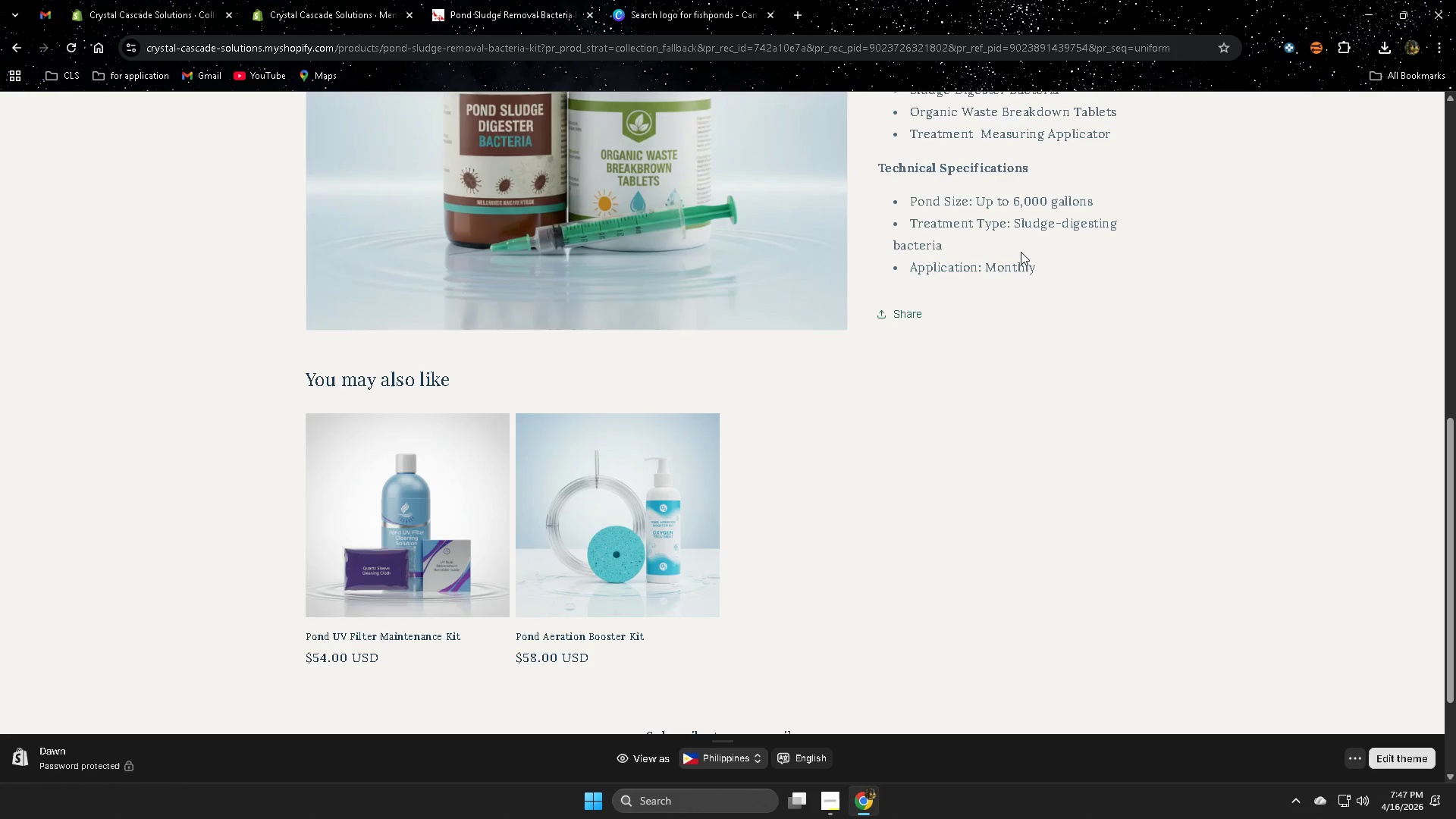 
left_click([637, 524])
 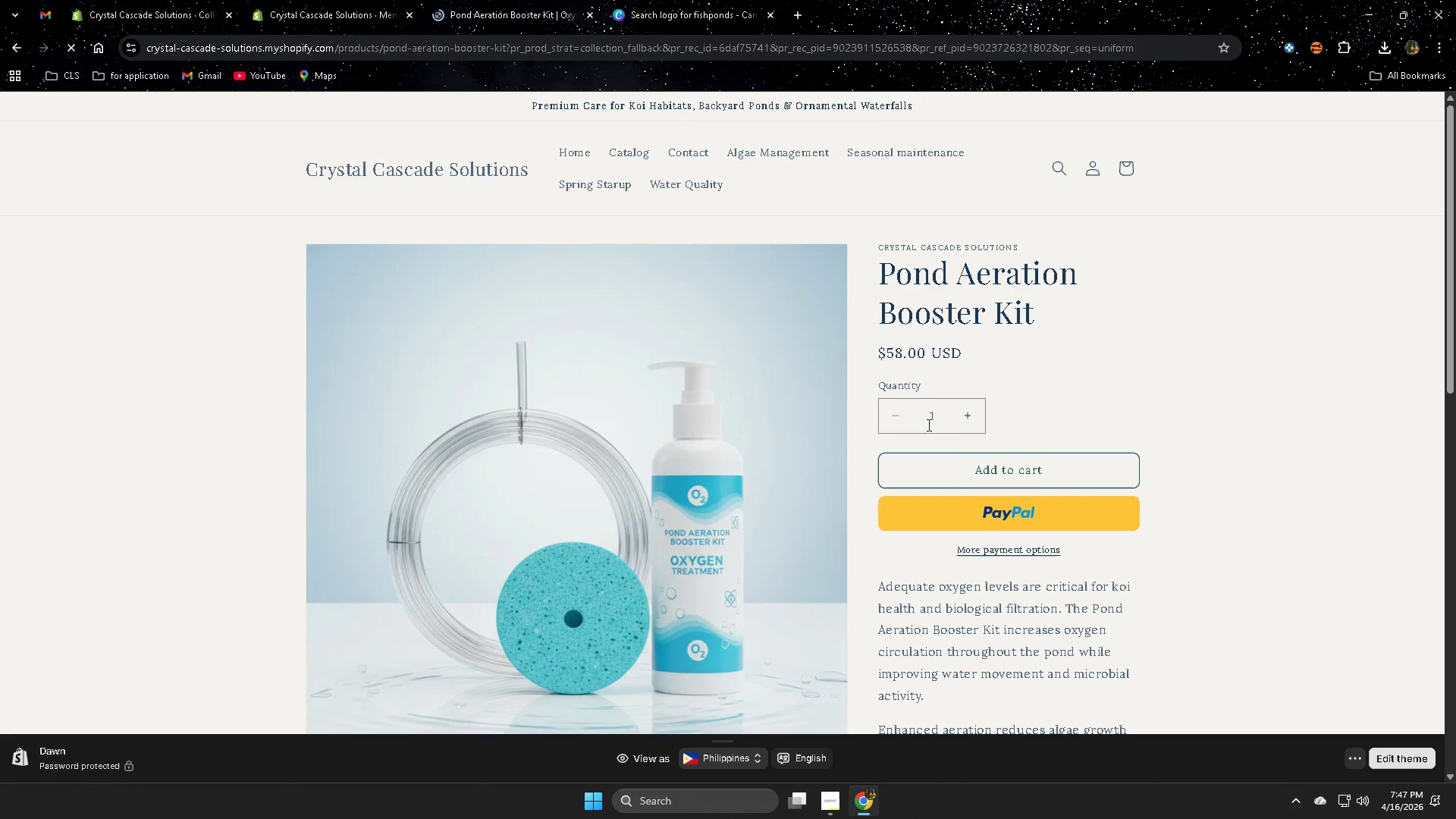 
scroll: coordinate [1156, 404], scroll_direction: down, amount: 2.0
 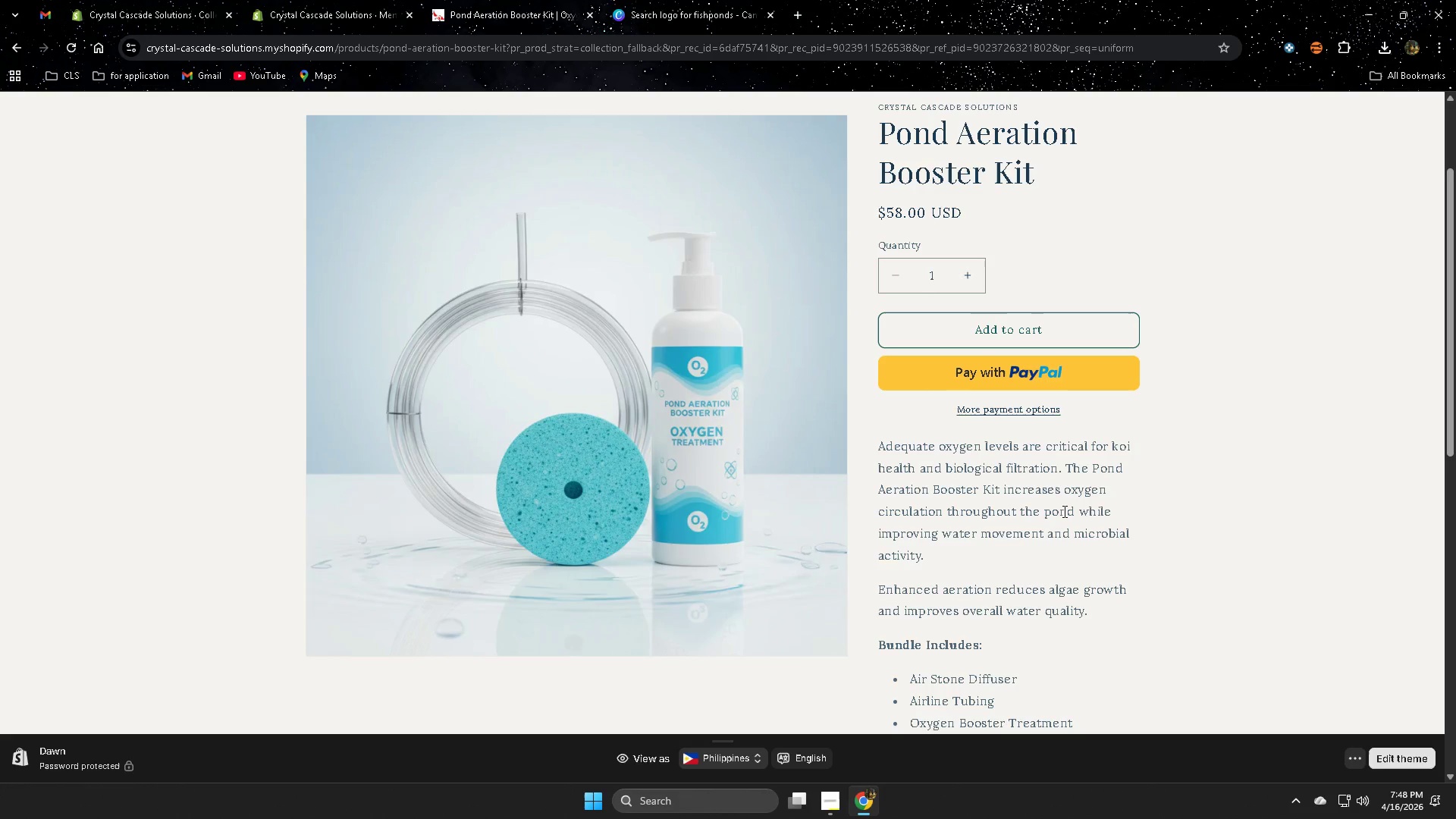 
wait(57.84)
 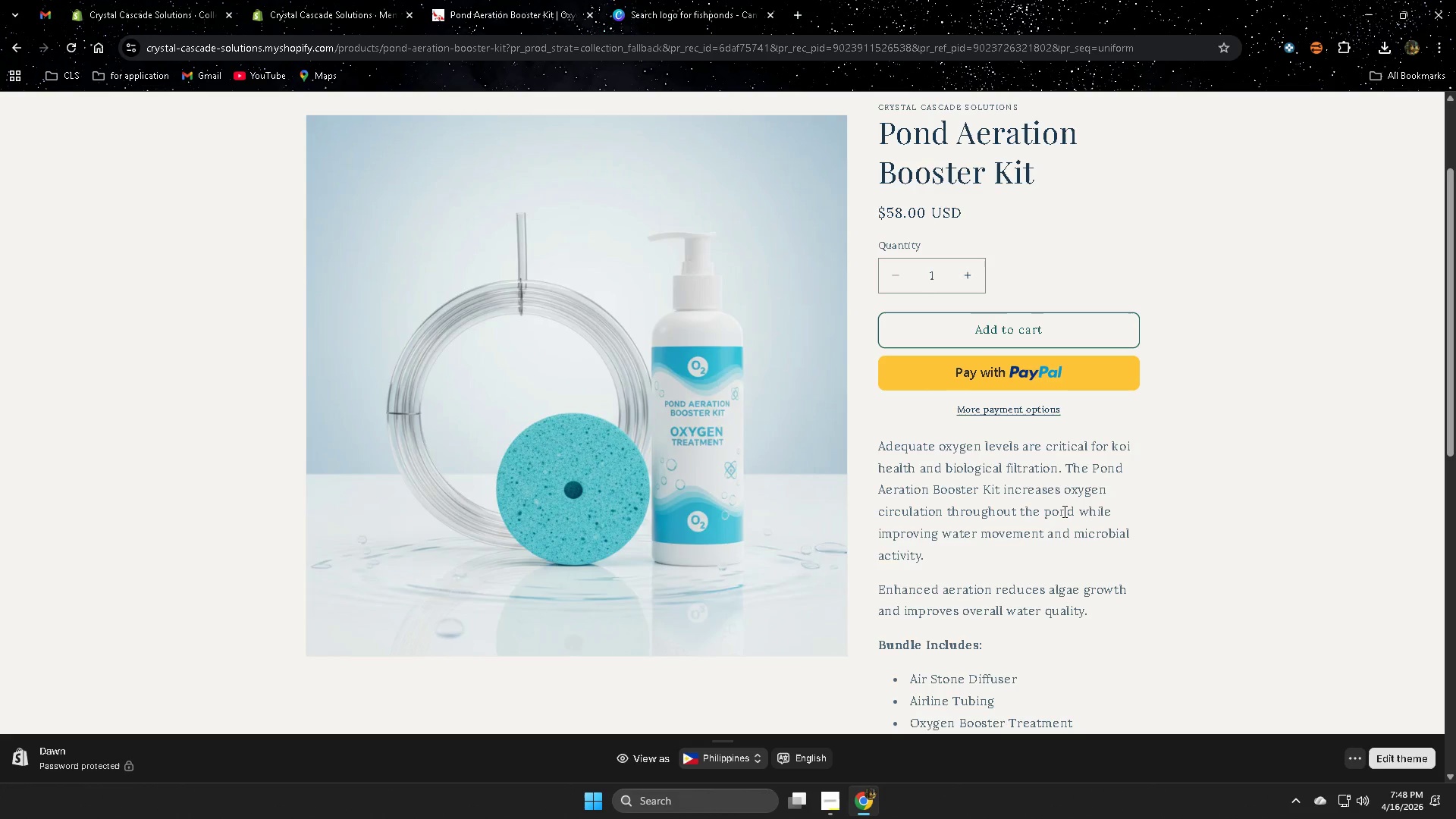 
scroll: coordinate [961, 551], scroll_direction: down, amount: 1.0
 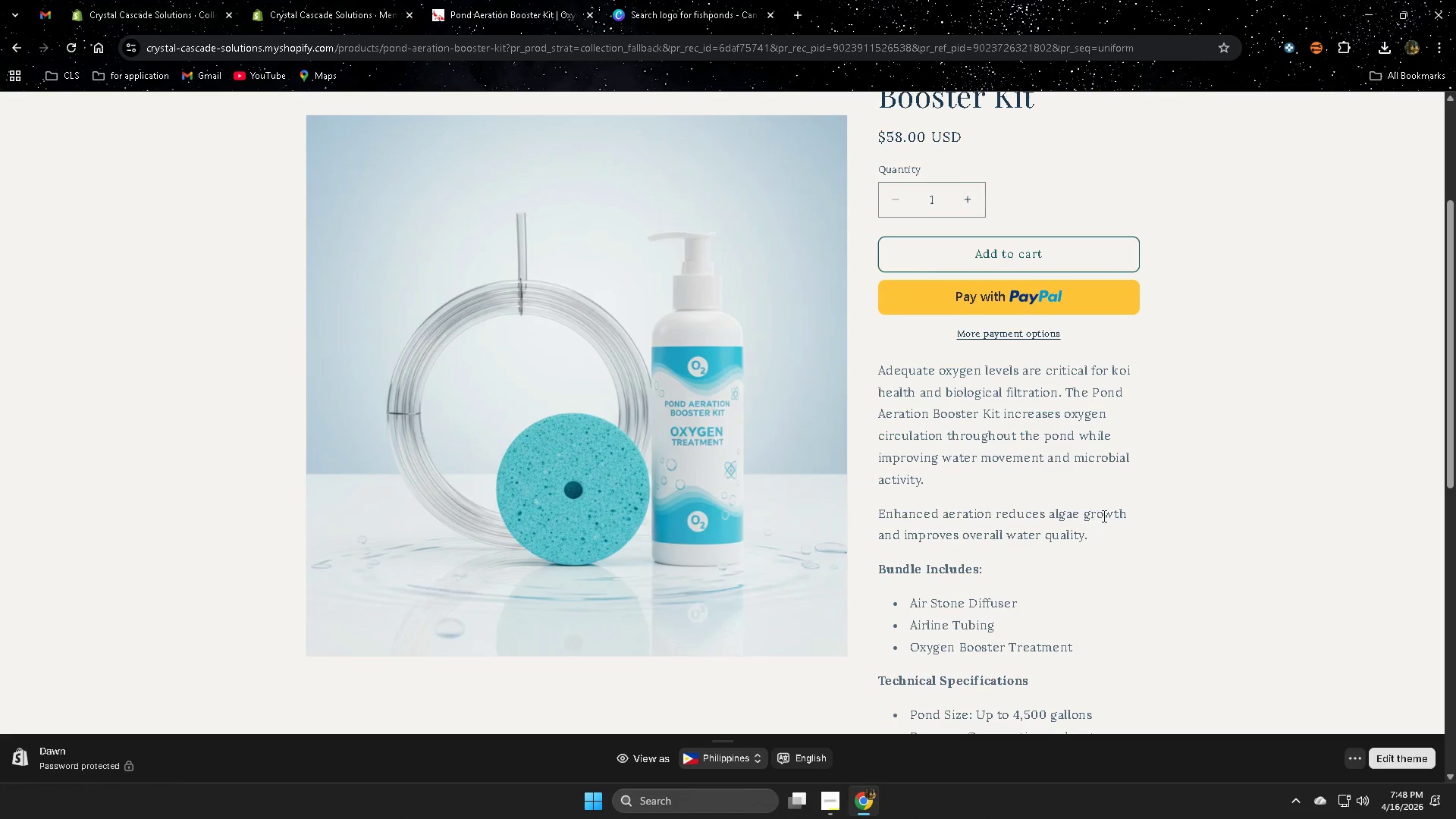 
wait(9.82)
 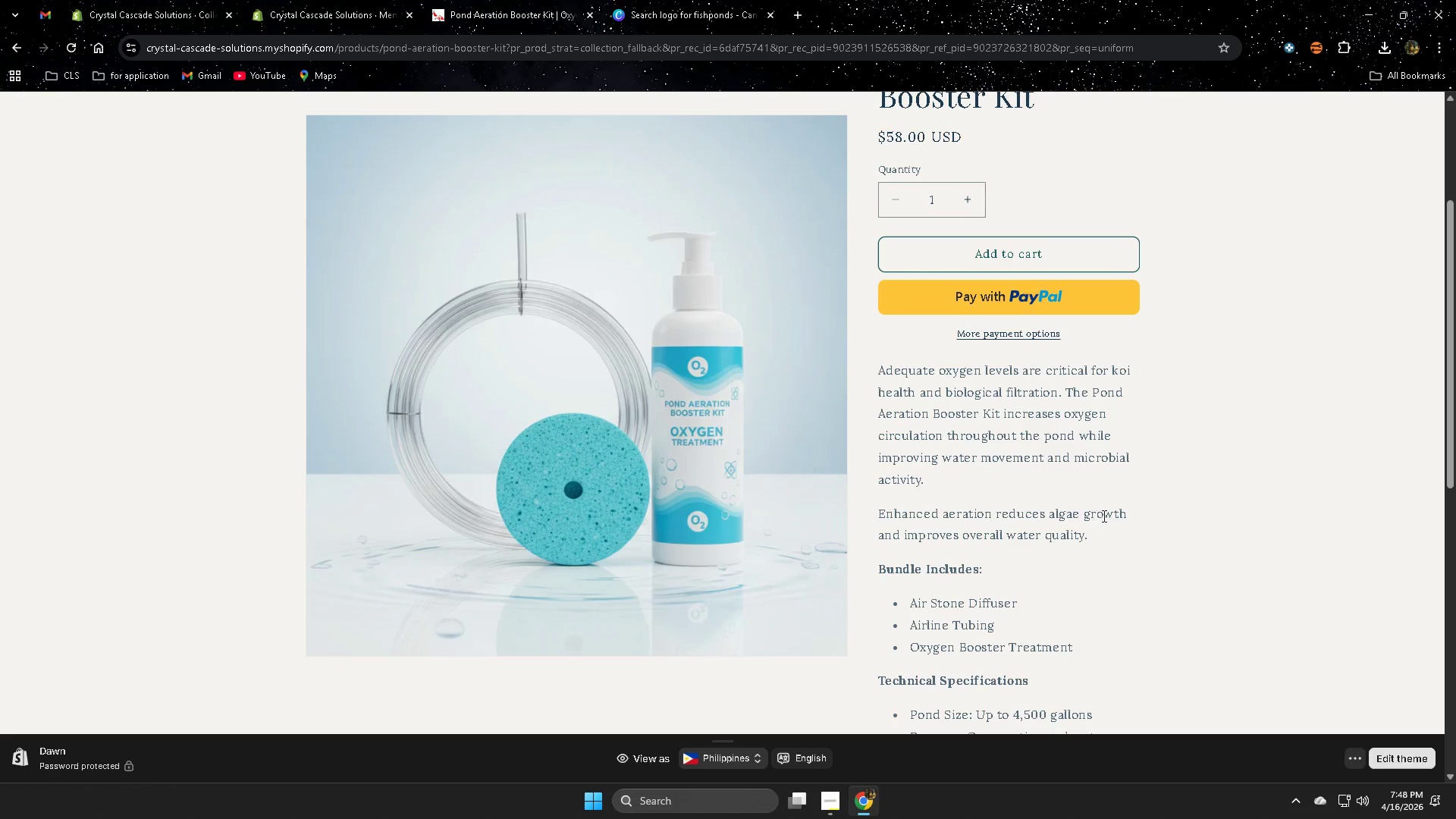 
scroll: coordinate [1051, 540], scroll_direction: down, amount: 2.0
 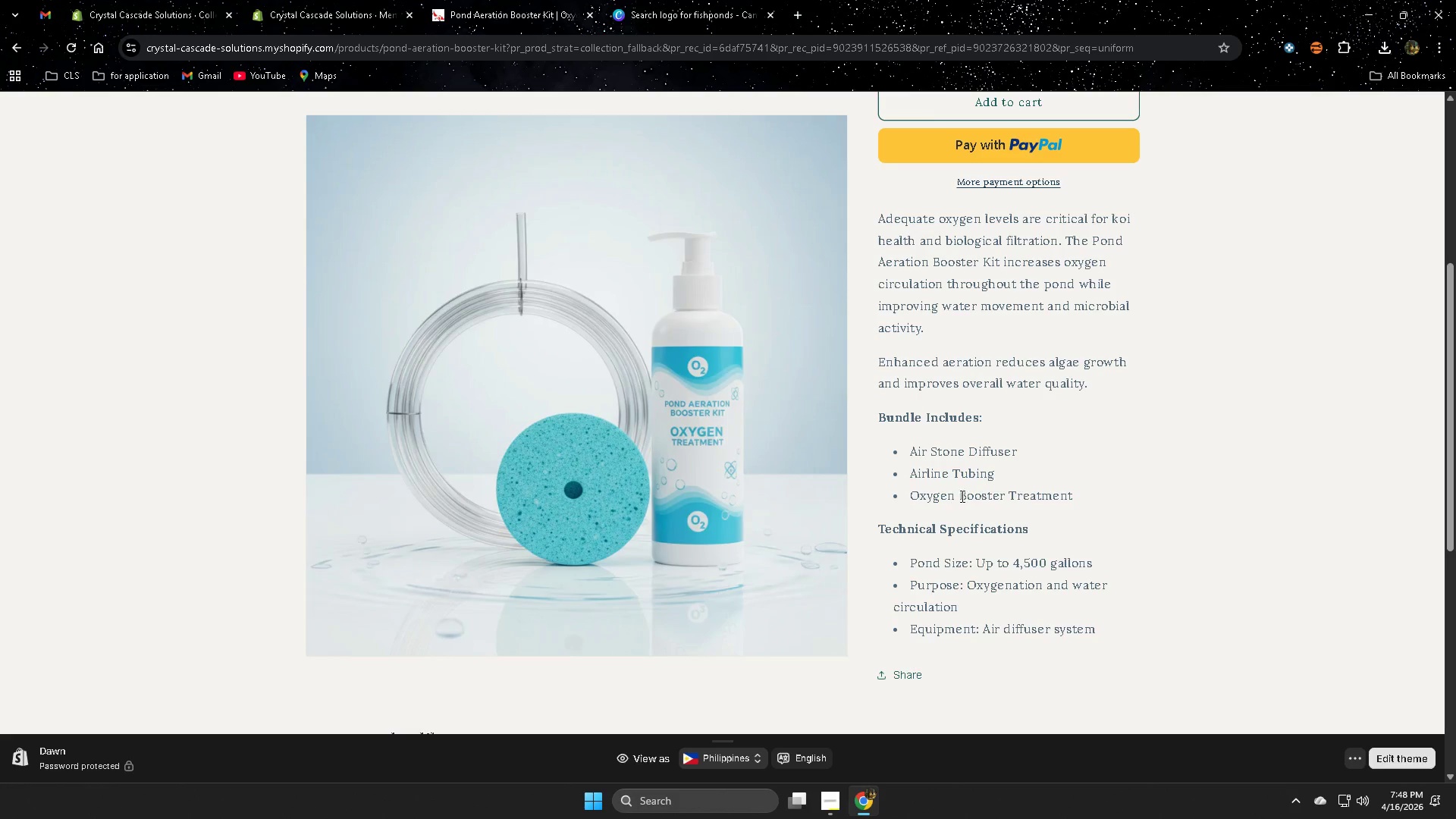 
wait(15.91)
 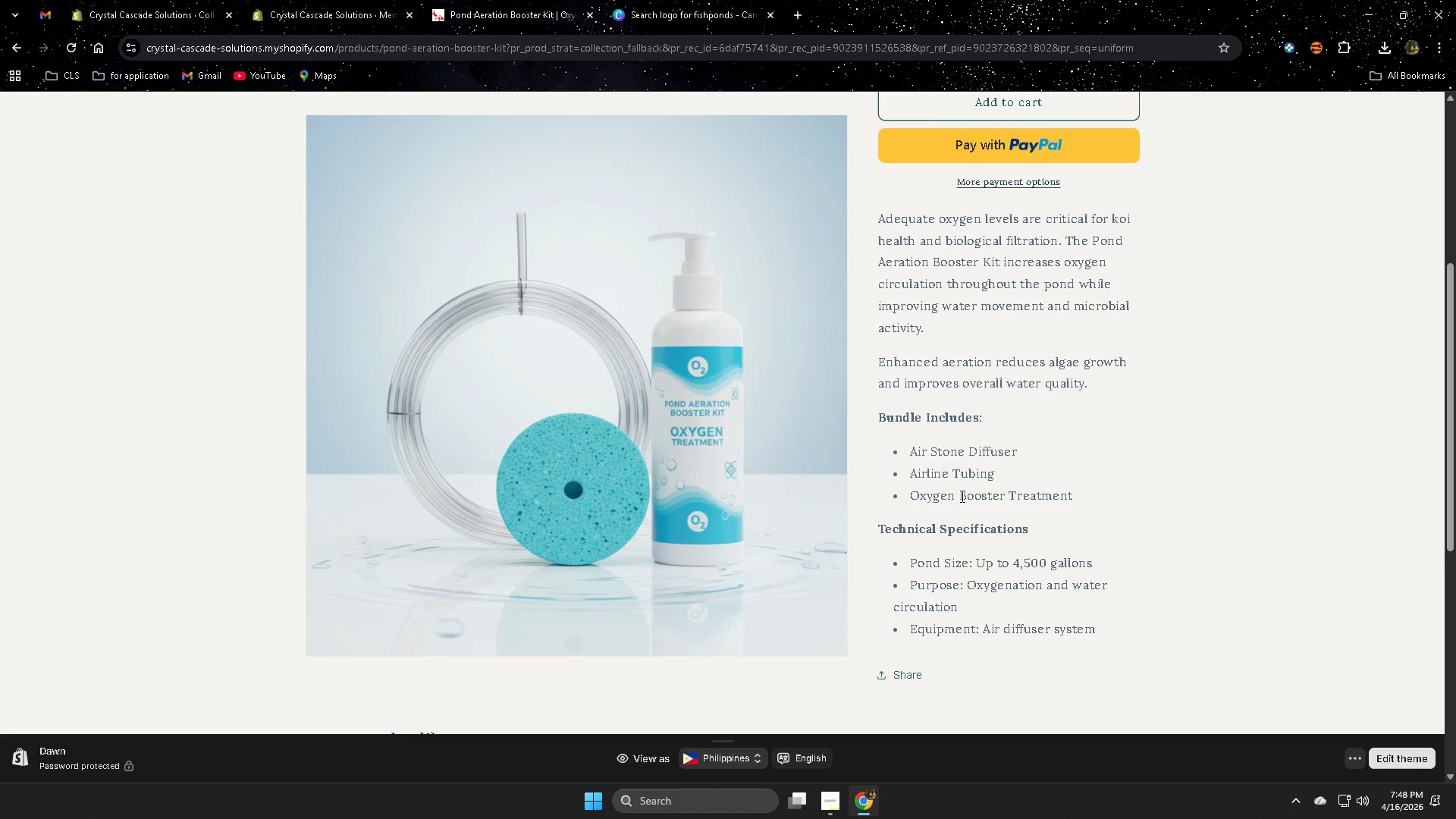 
scroll: coordinate [943, 558], scroll_direction: down, amount: 1.0
 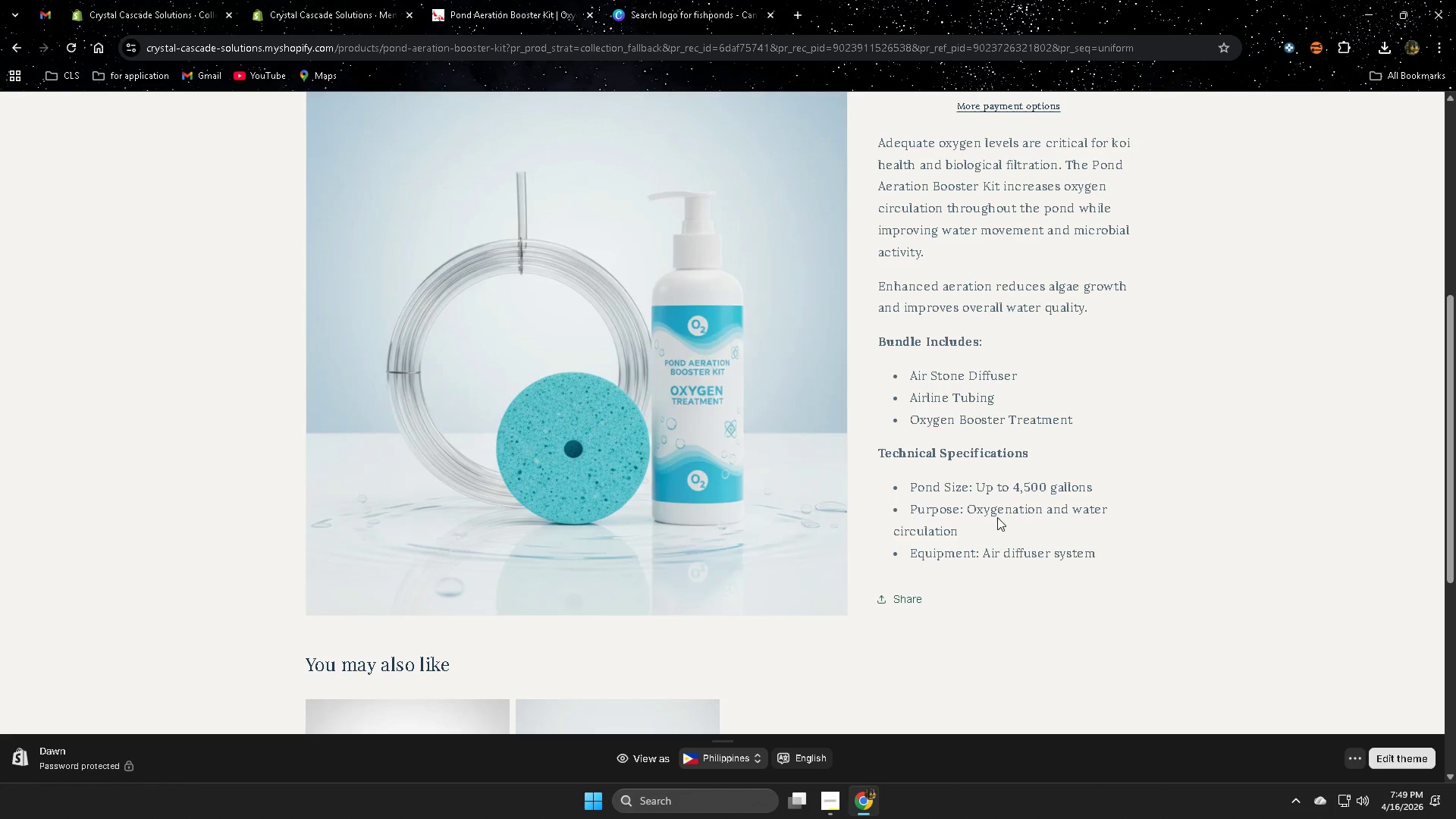 
wait(39.19)
 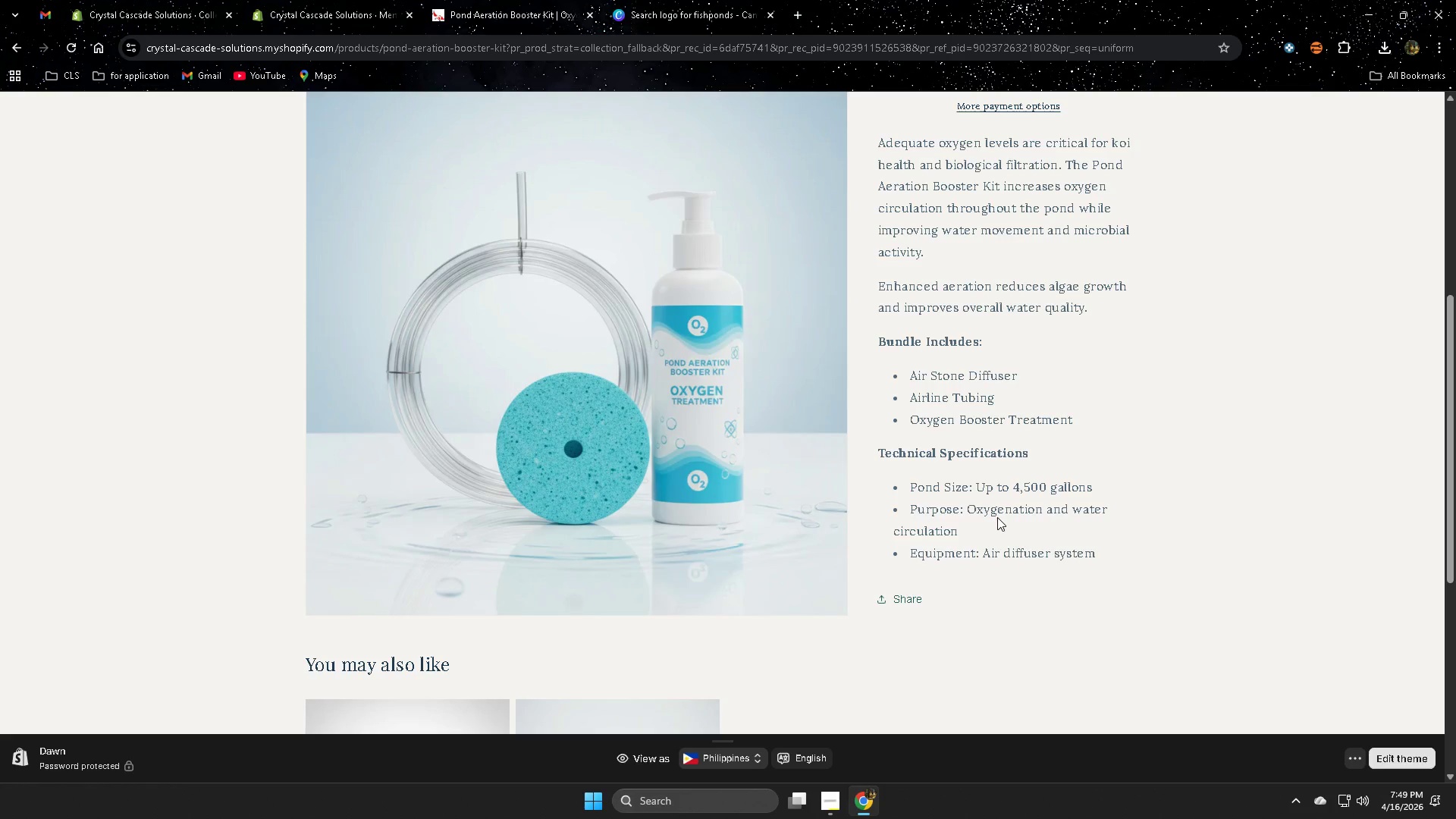 
scroll: coordinate [1003, 485], scroll_direction: down, amount: 2.0
 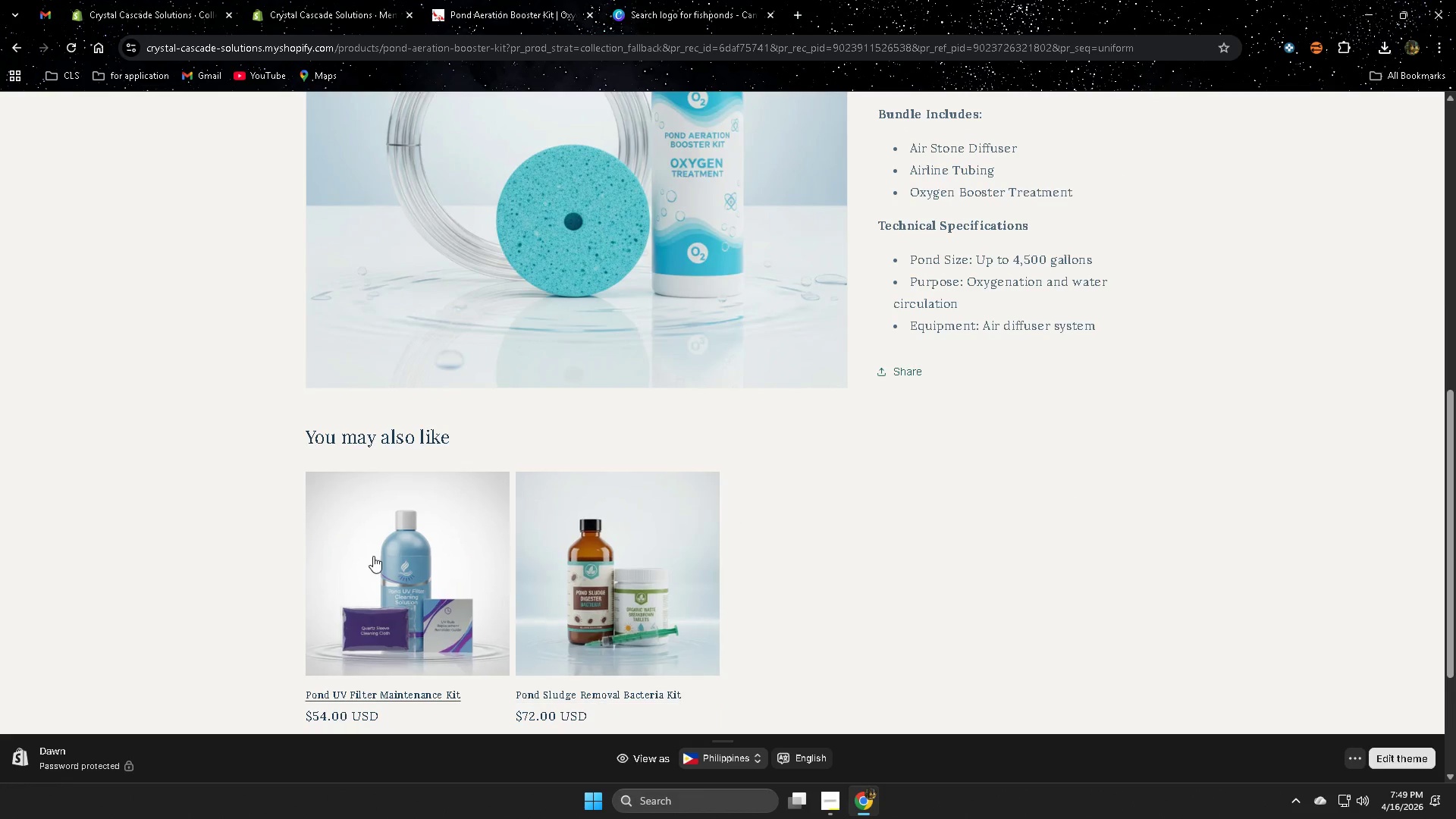 
left_click([372, 557])
 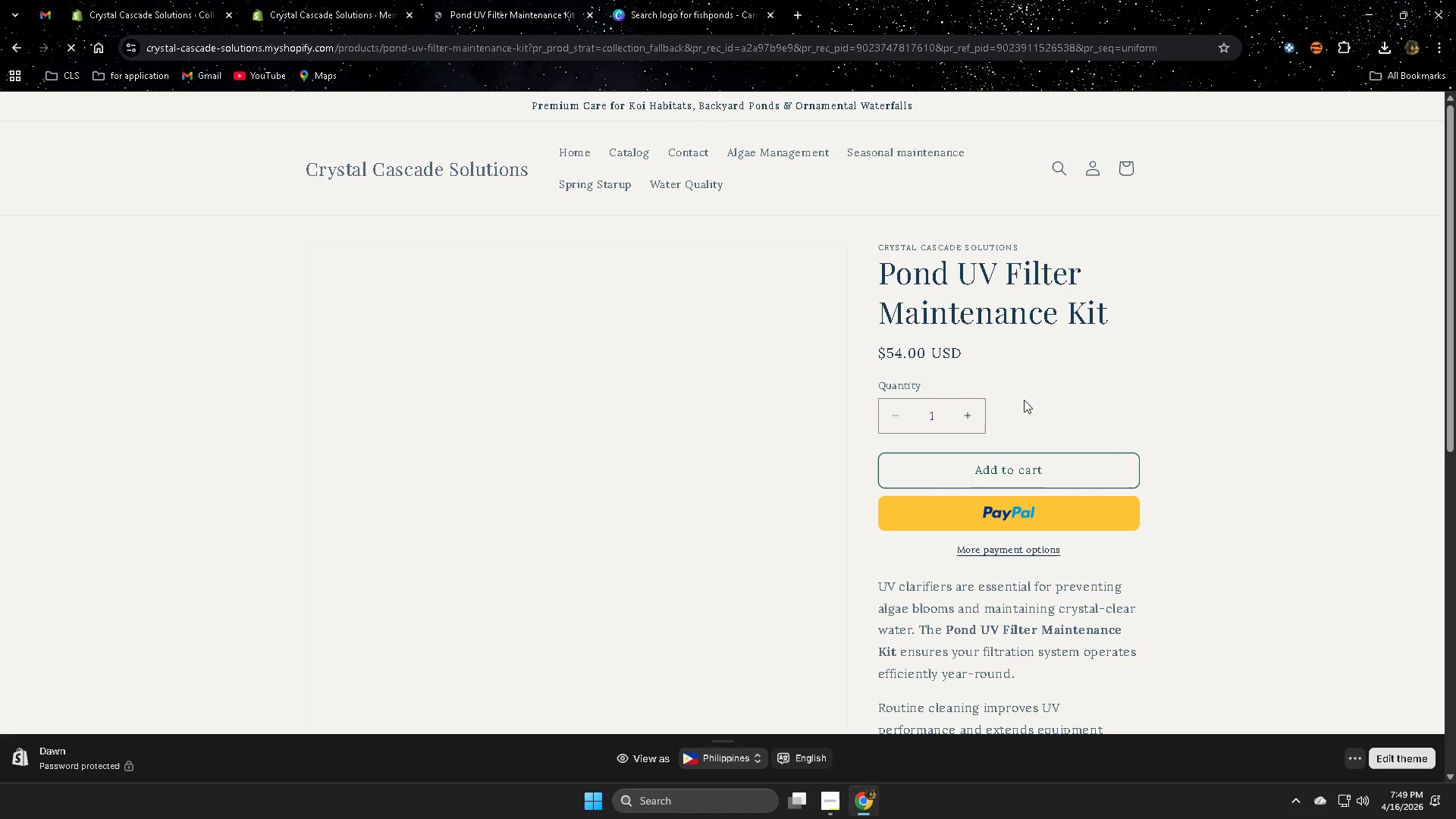 
scroll: coordinate [1092, 350], scroll_direction: down, amount: 2.0
 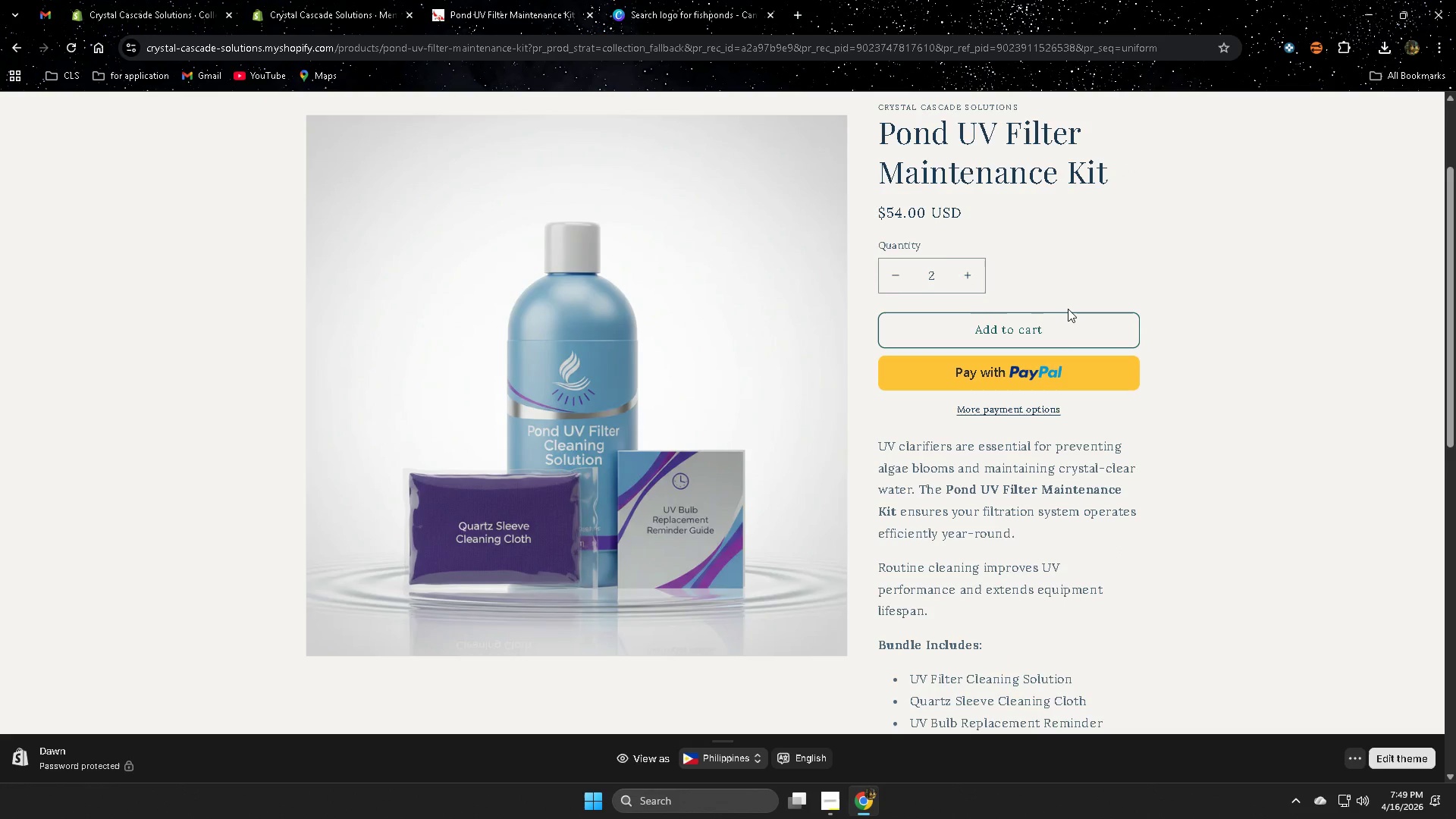 
left_click([893, 278])
 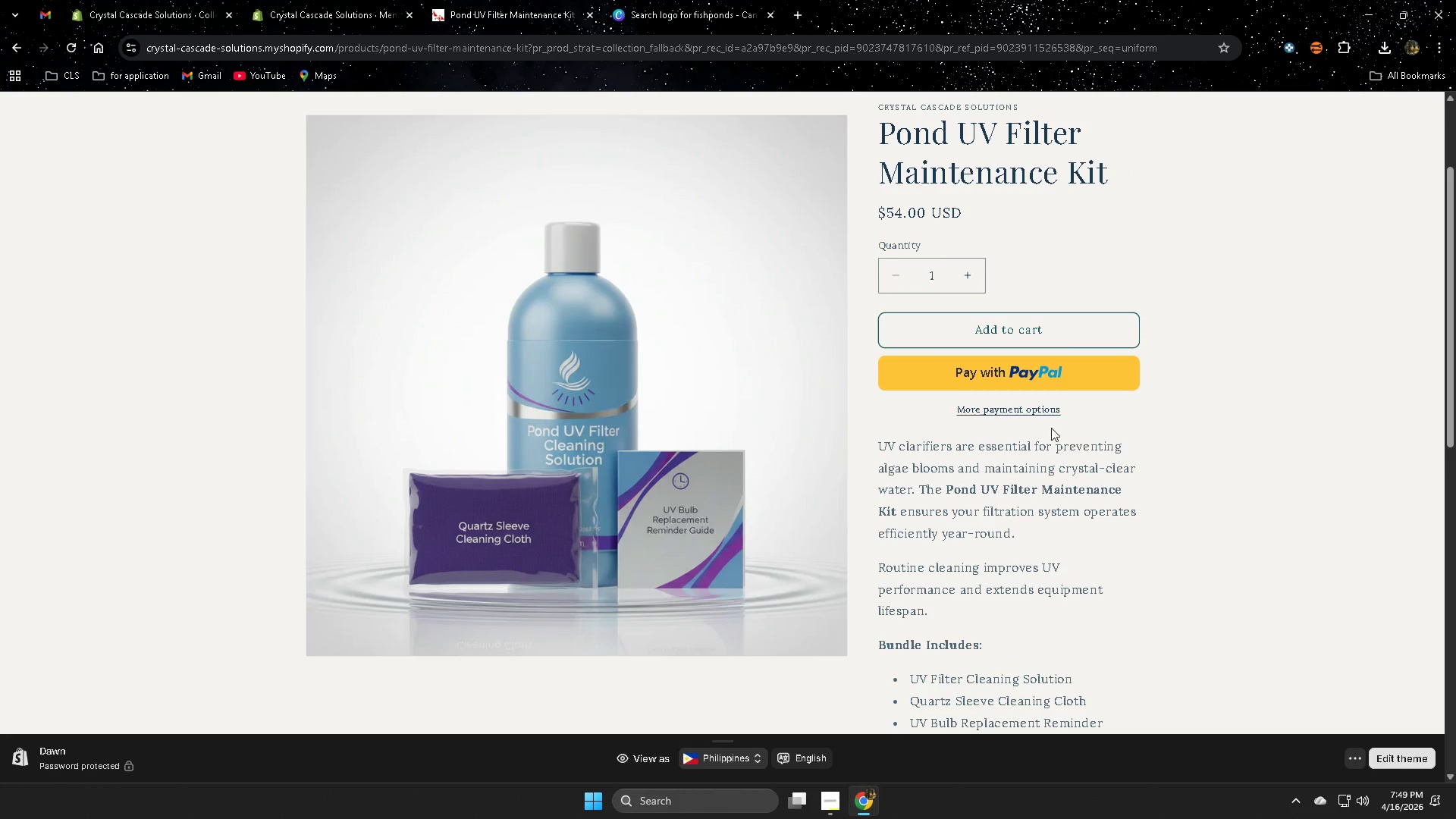 
middle_click([1022, 410])
 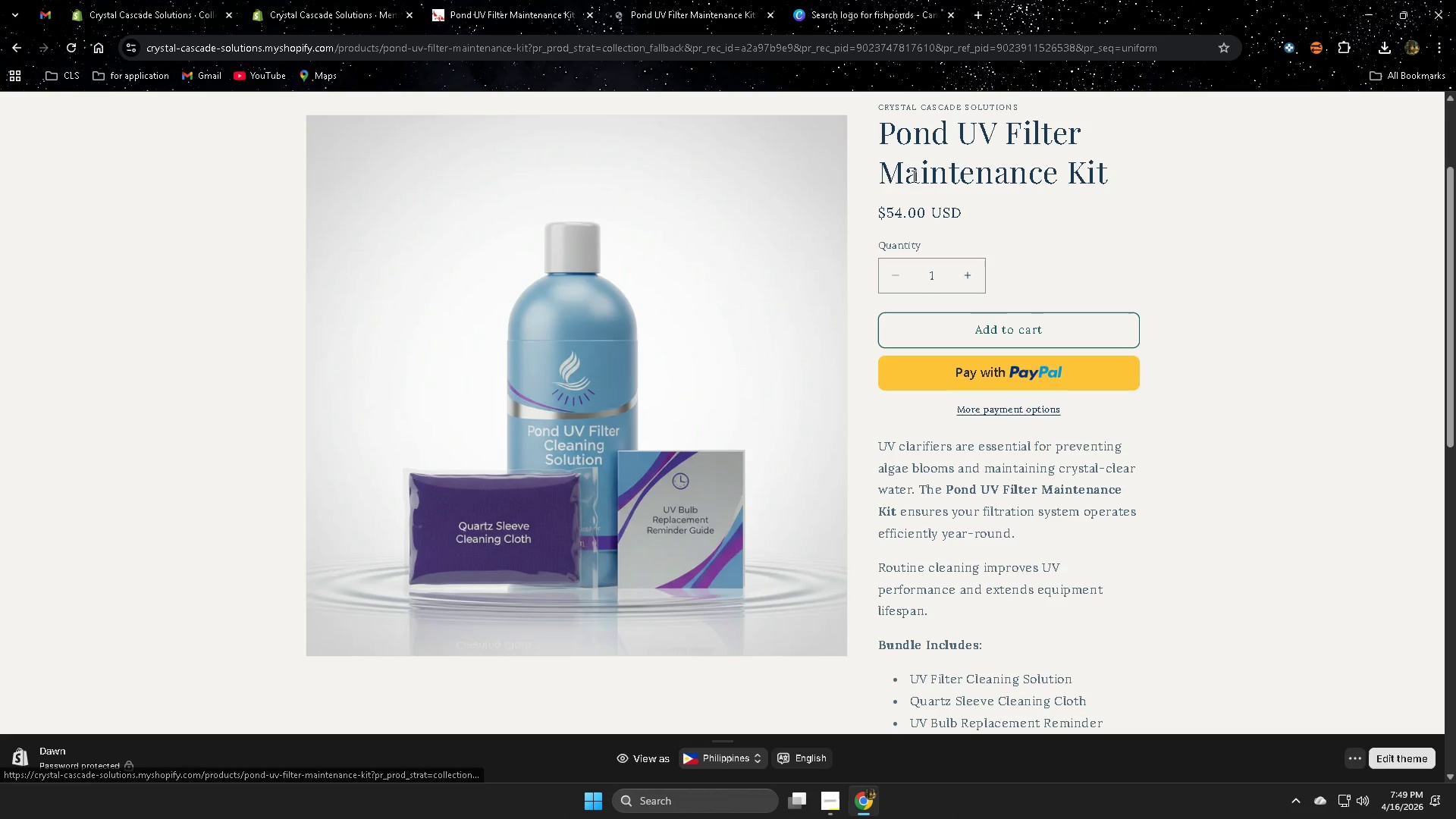 
left_click([683, 7])
 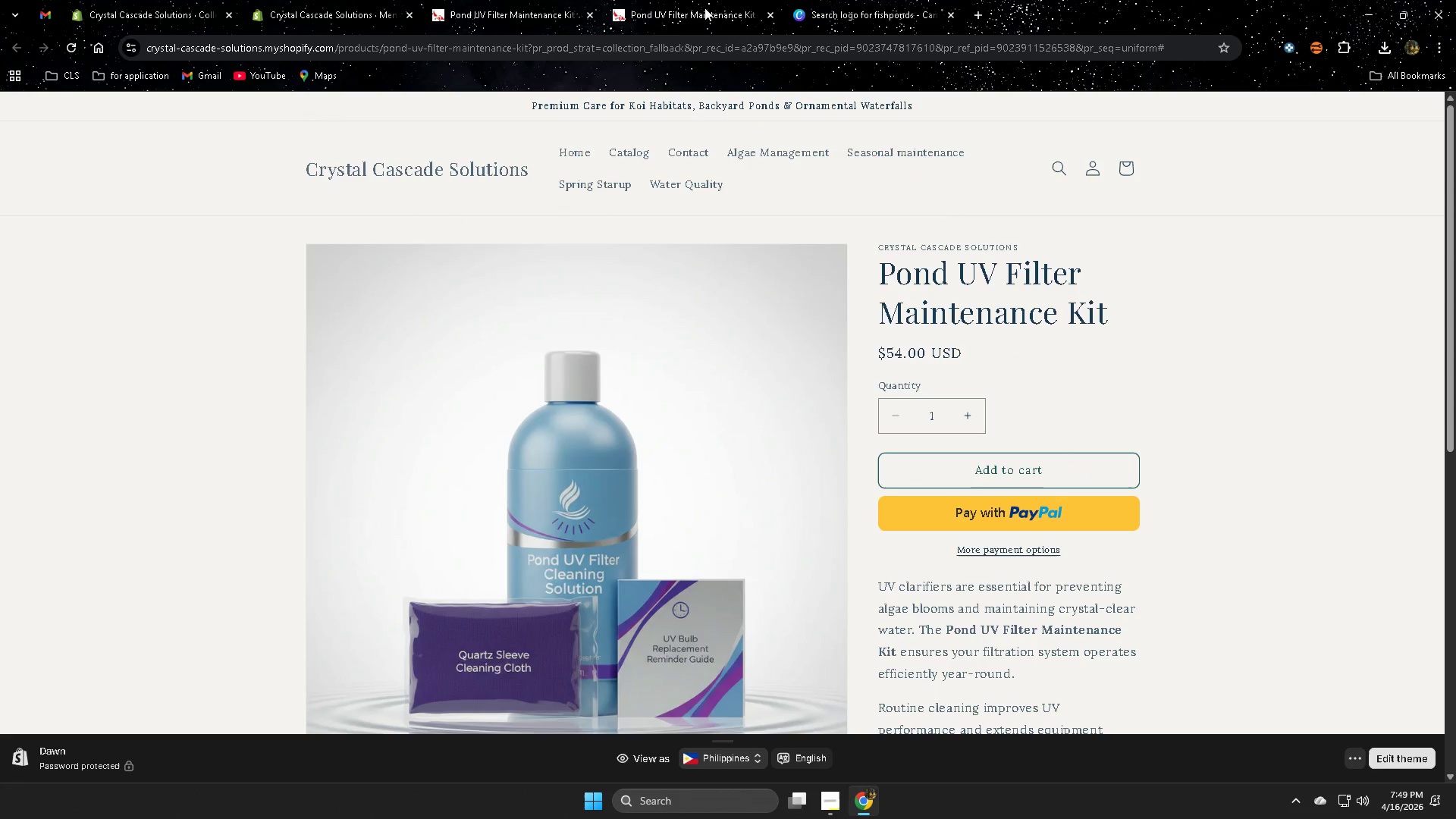 
left_click([768, 16])
 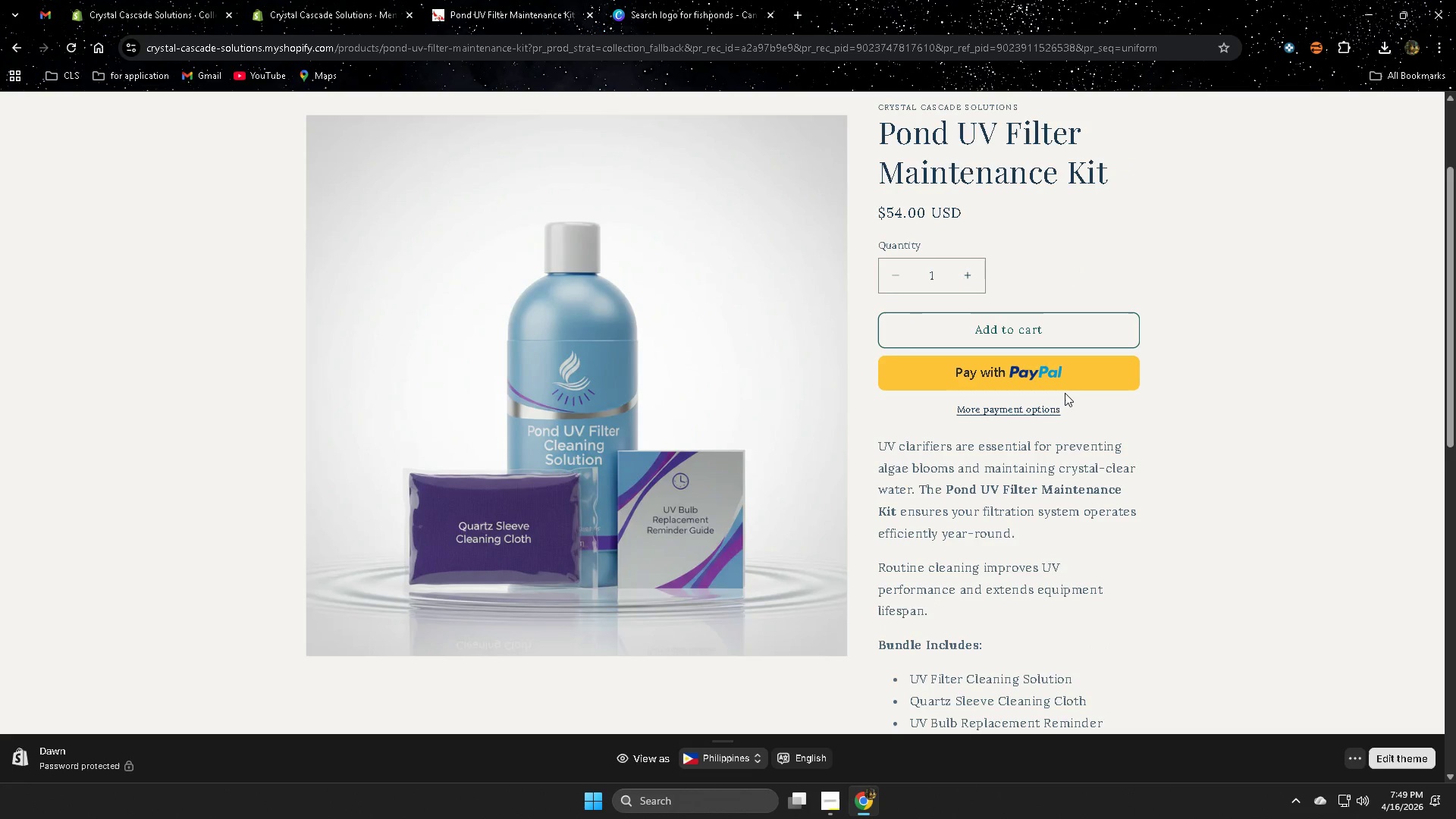 
scroll: coordinate [1062, 392], scroll_direction: down, amount: 1.0
 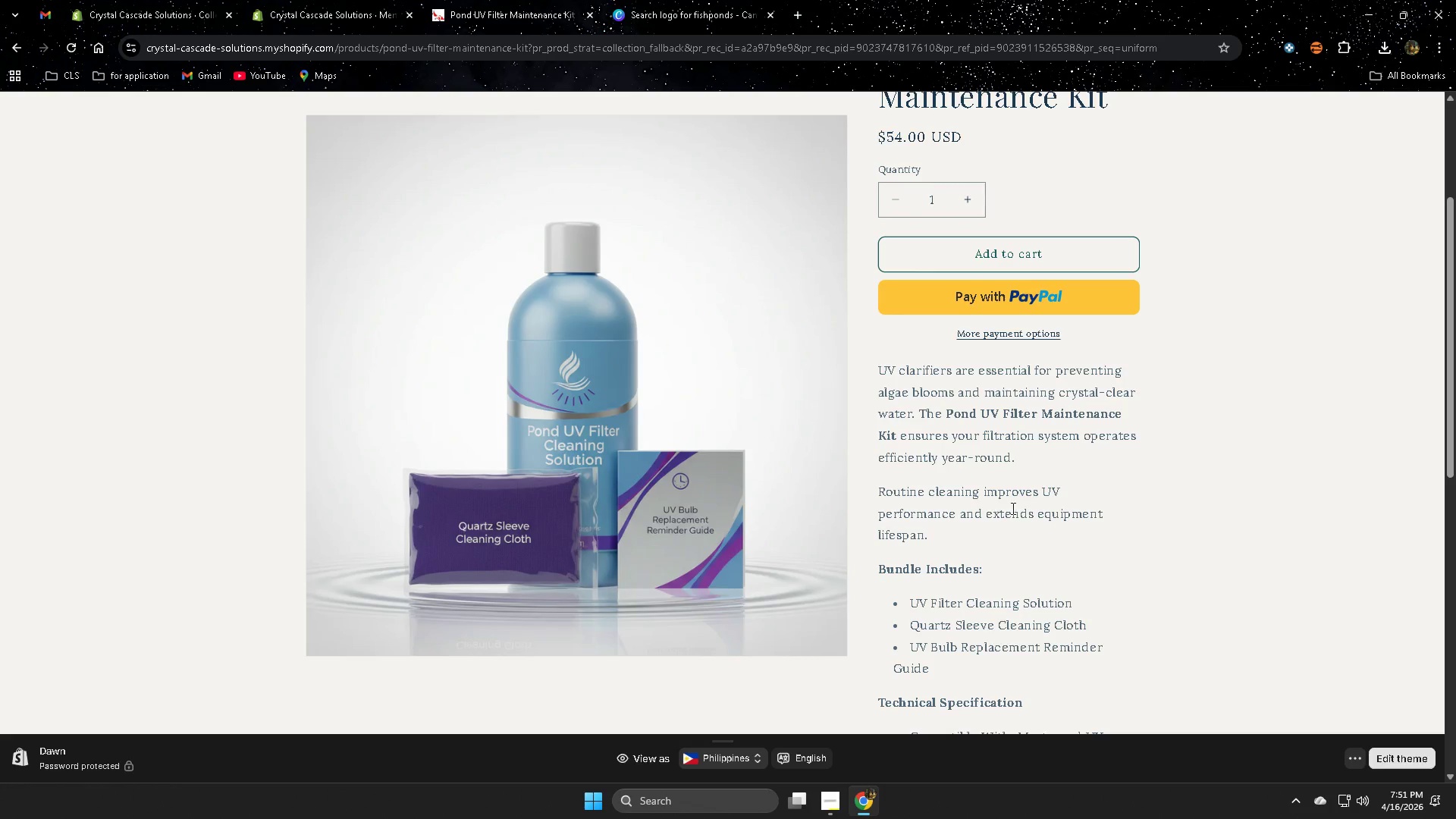 
wait(100.67)
 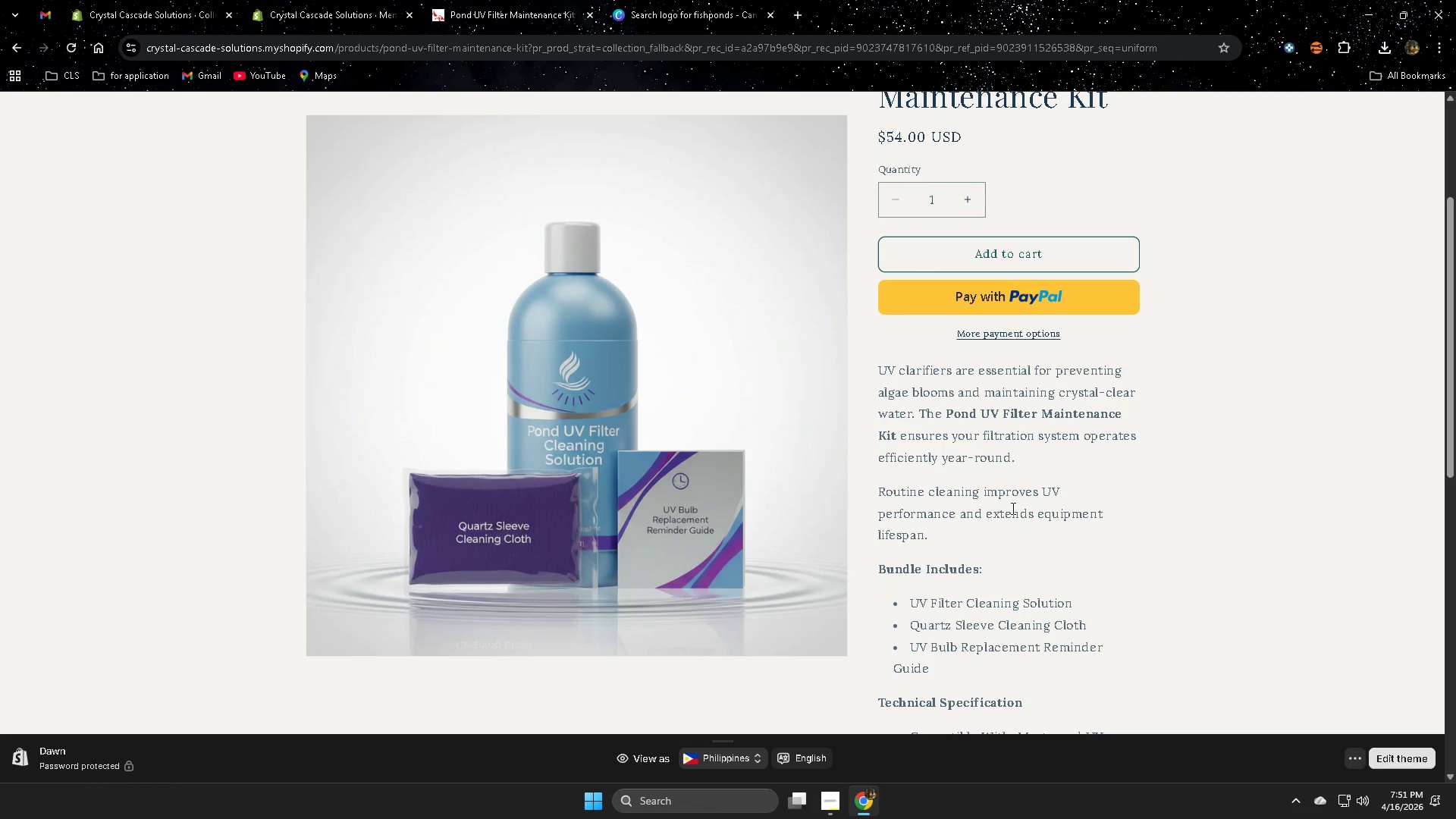 
scroll: coordinate [1023, 470], scroll_direction: down, amount: 4.0
 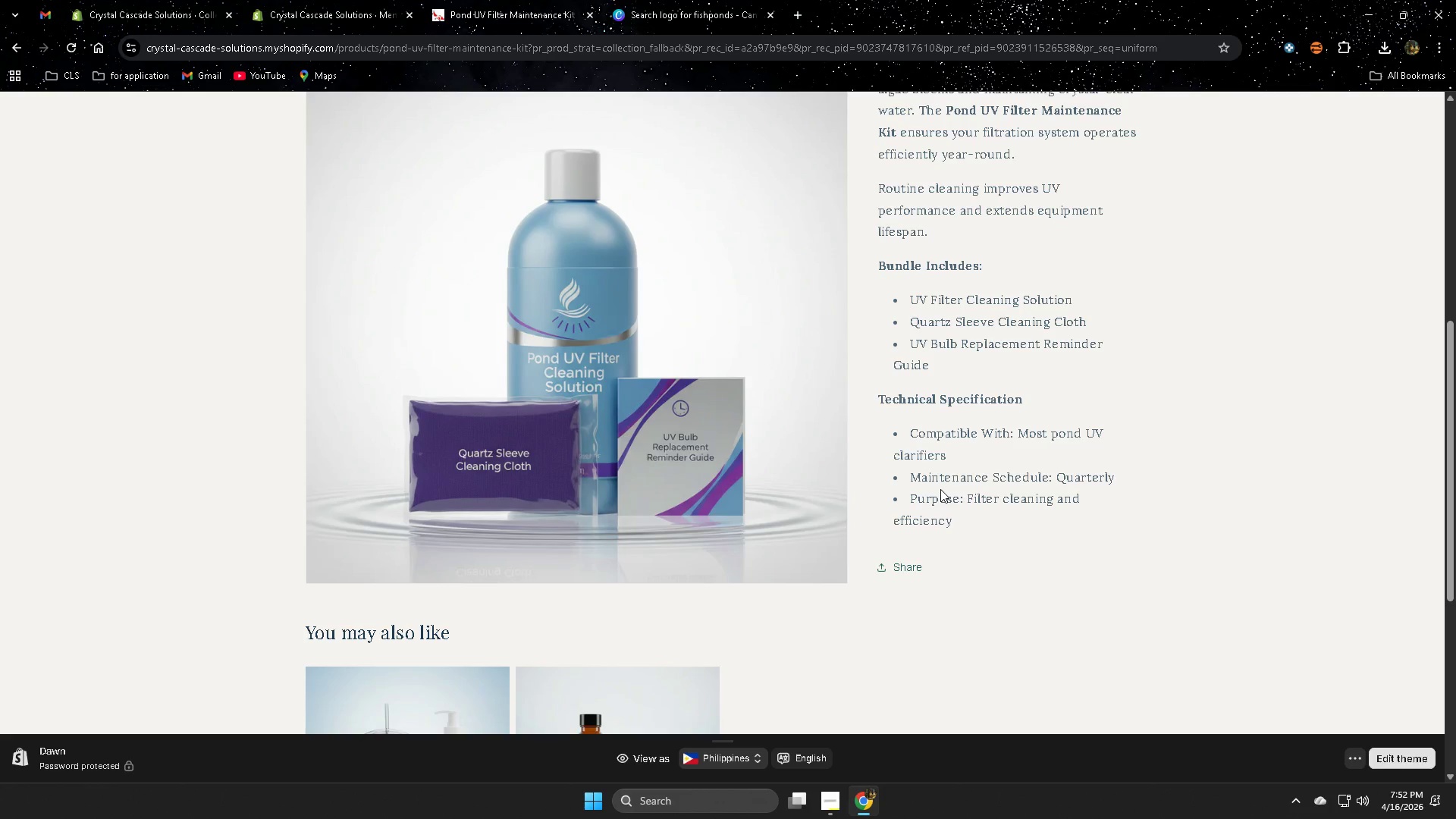 
wait(77.67)
 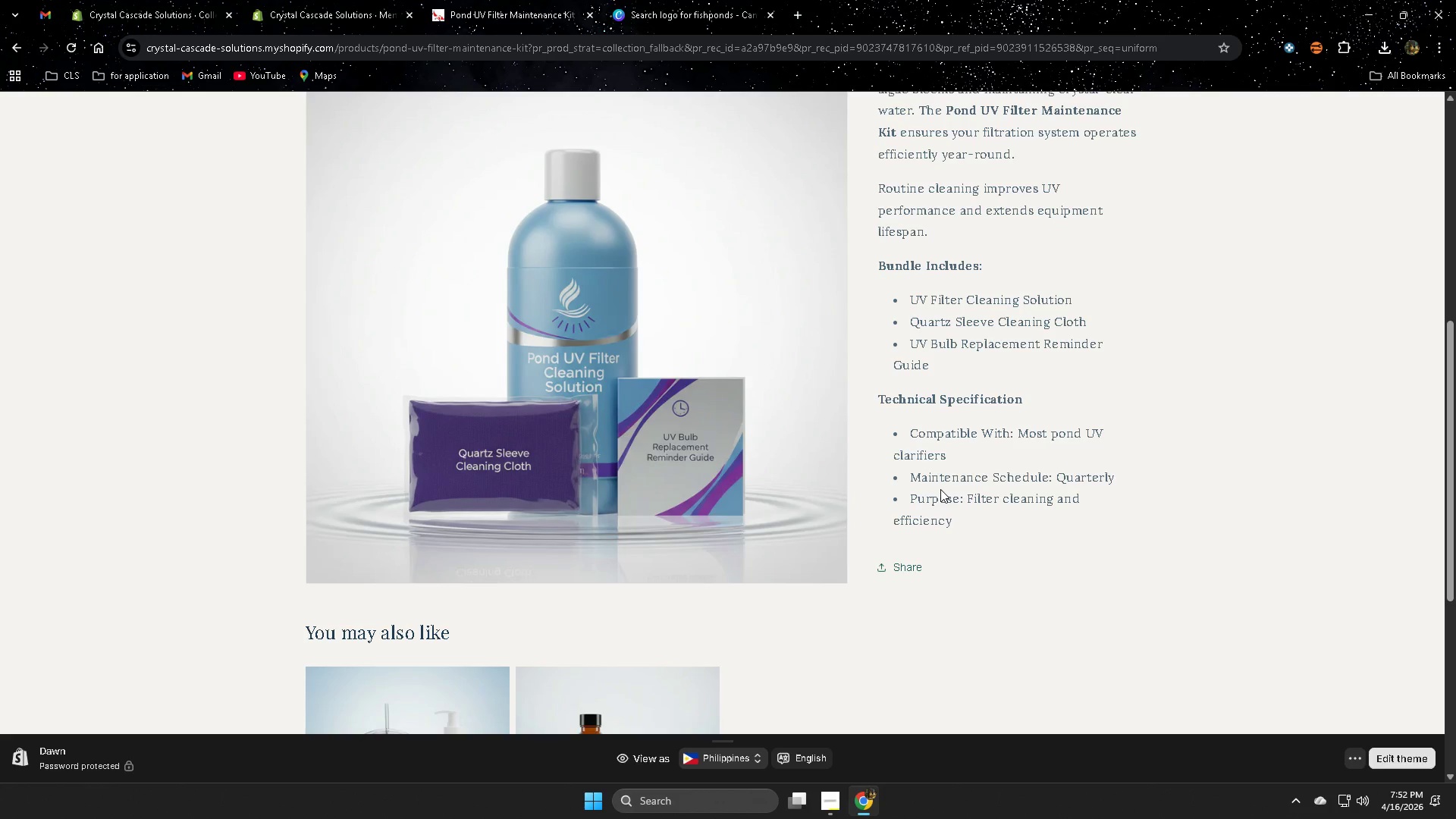 
scroll: coordinate [1074, 514], scroll_direction: up, amount: 5.0
 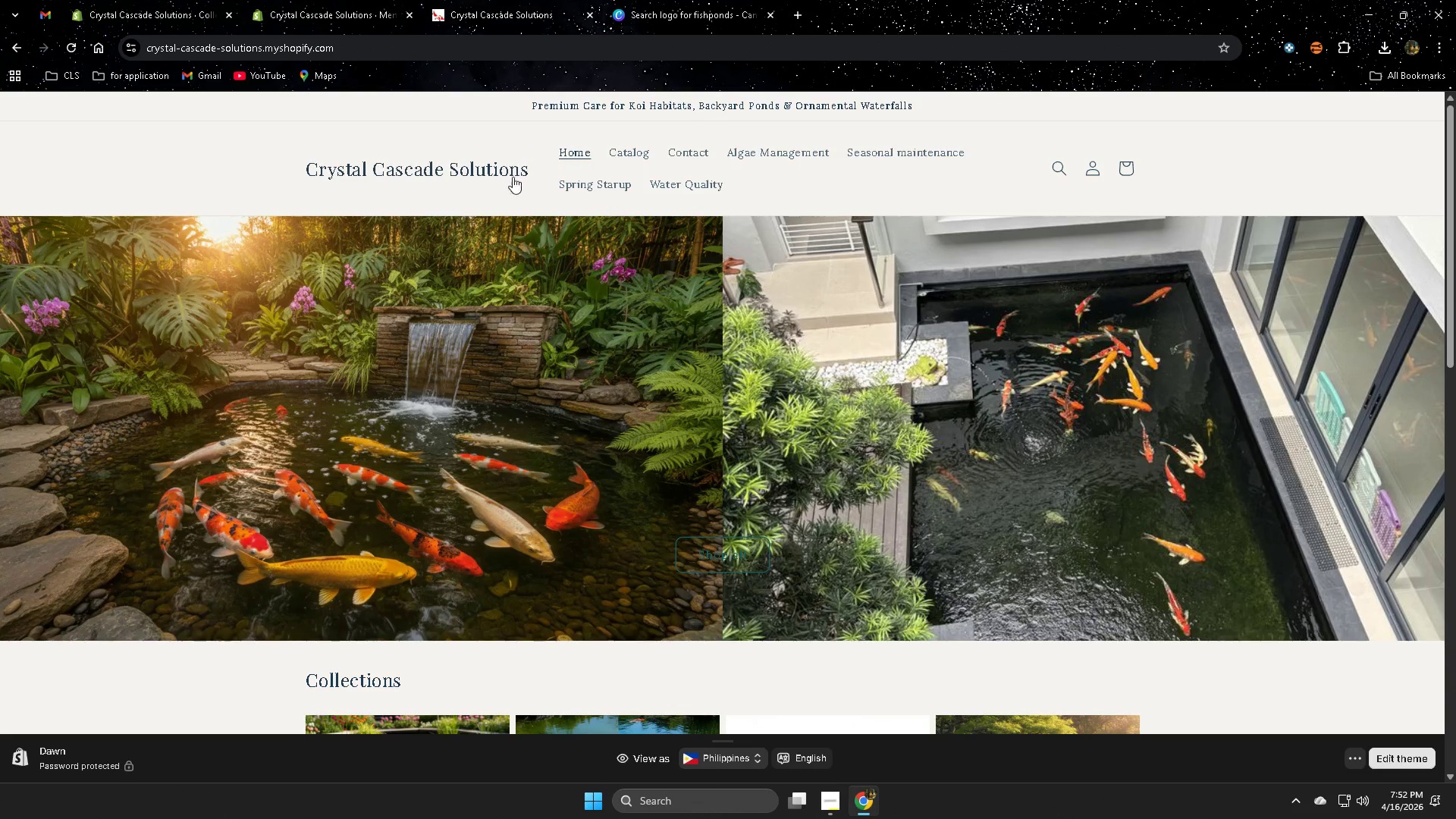 
wait(5.5)
 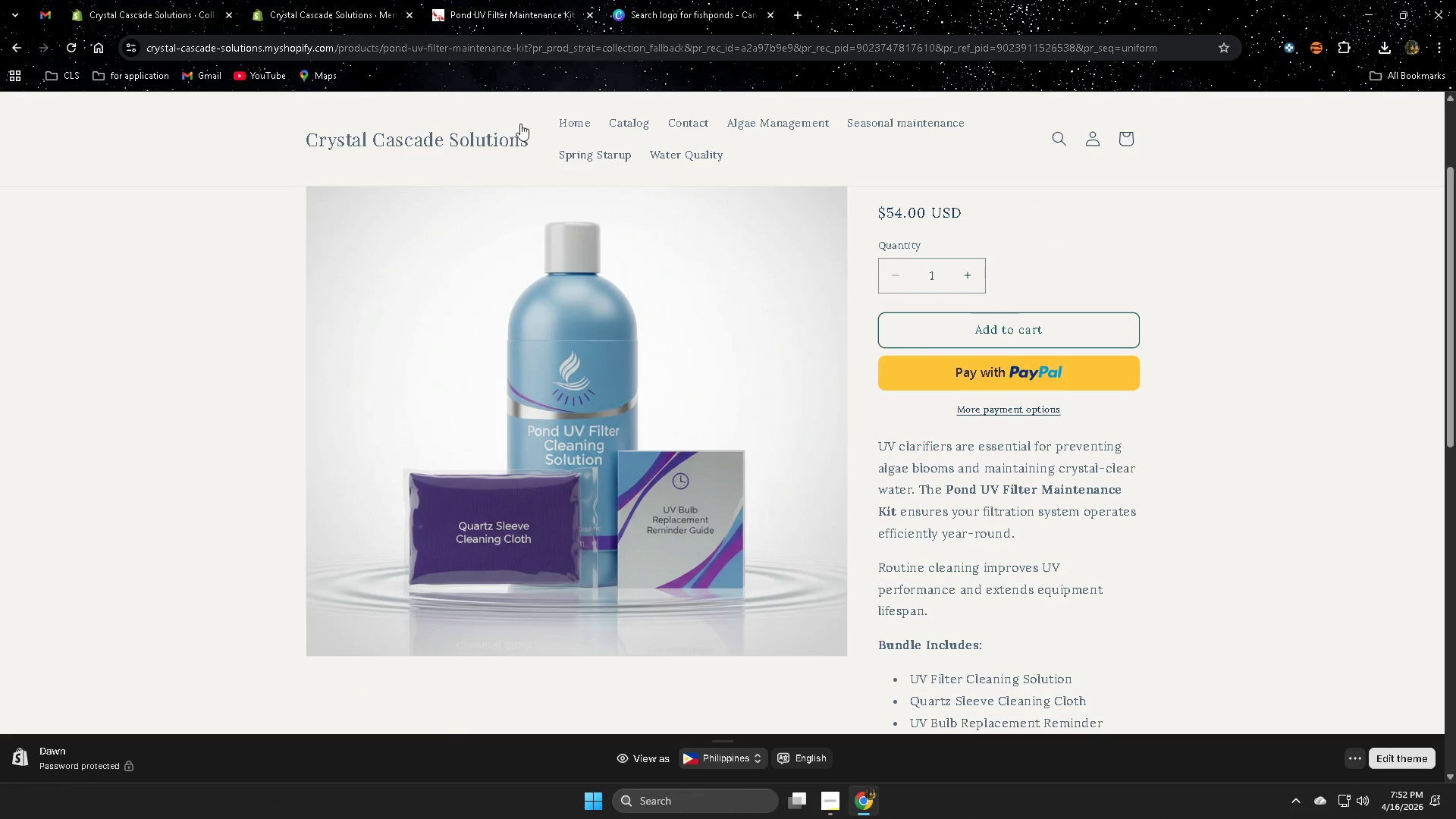 
scroll: coordinate [462, 294], scroll_direction: down, amount: 6.0
 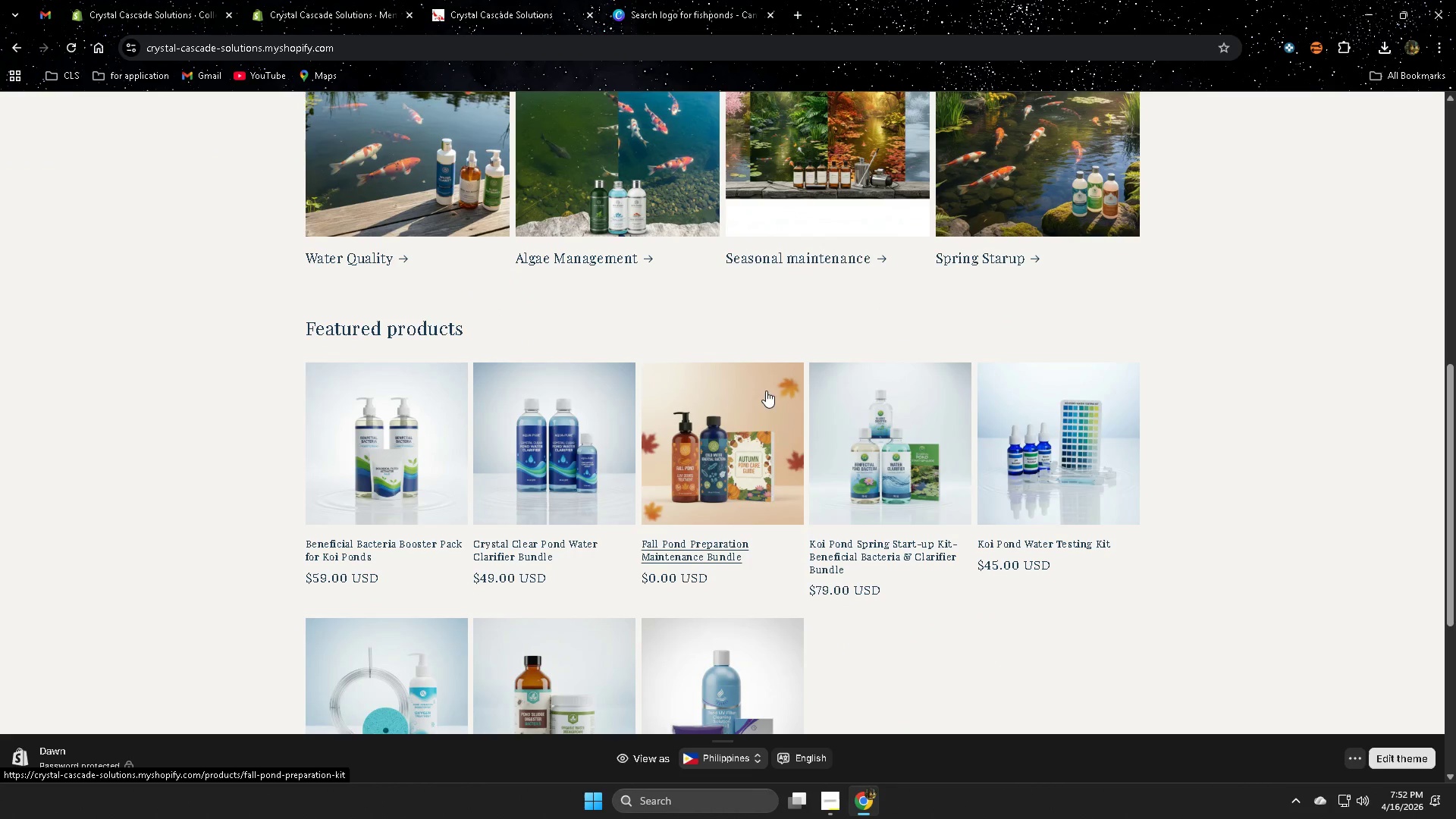 
left_click([722, 453])
 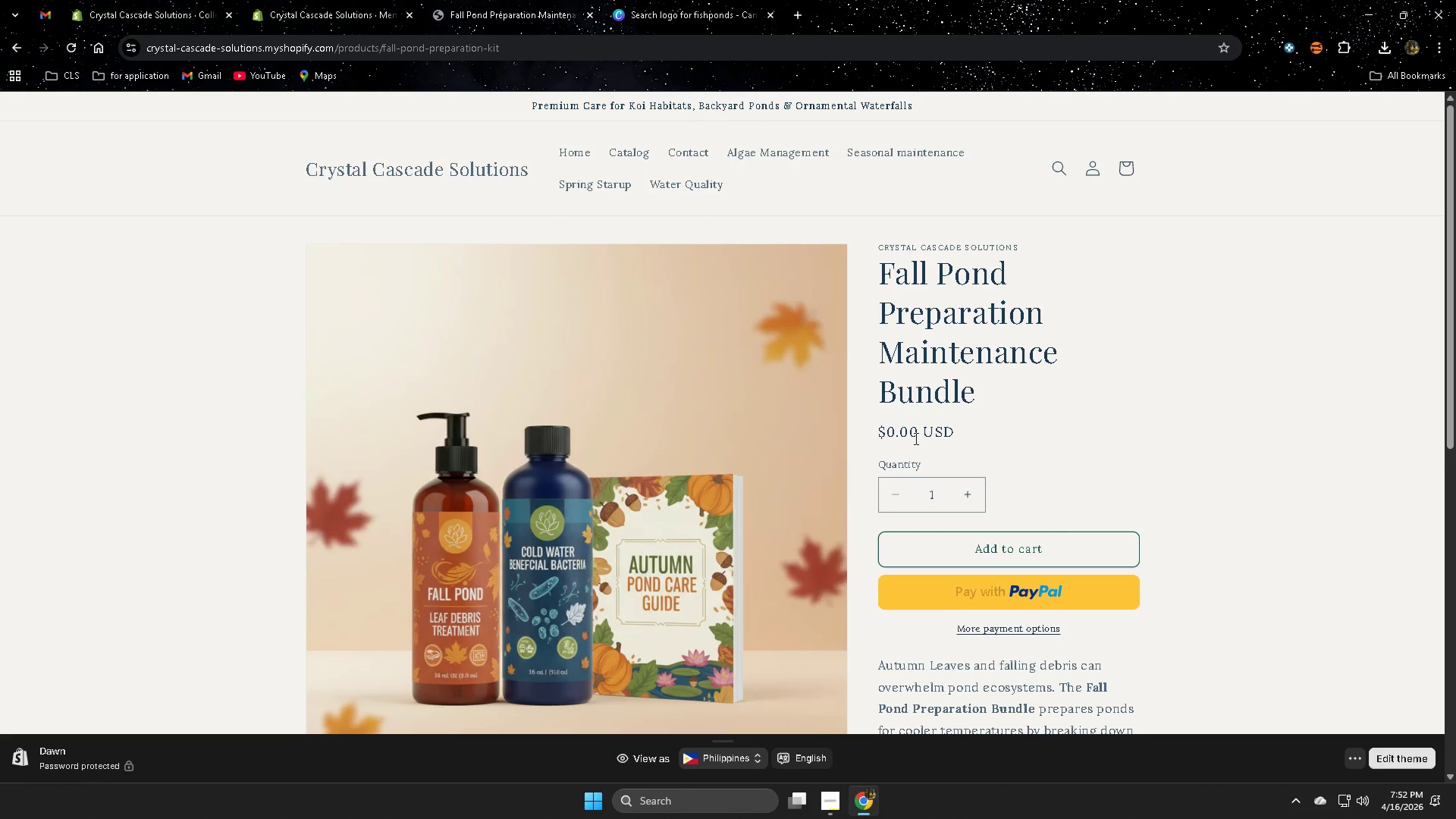 
scroll: coordinate [1124, 443], scroll_direction: down, amount: 1.0
 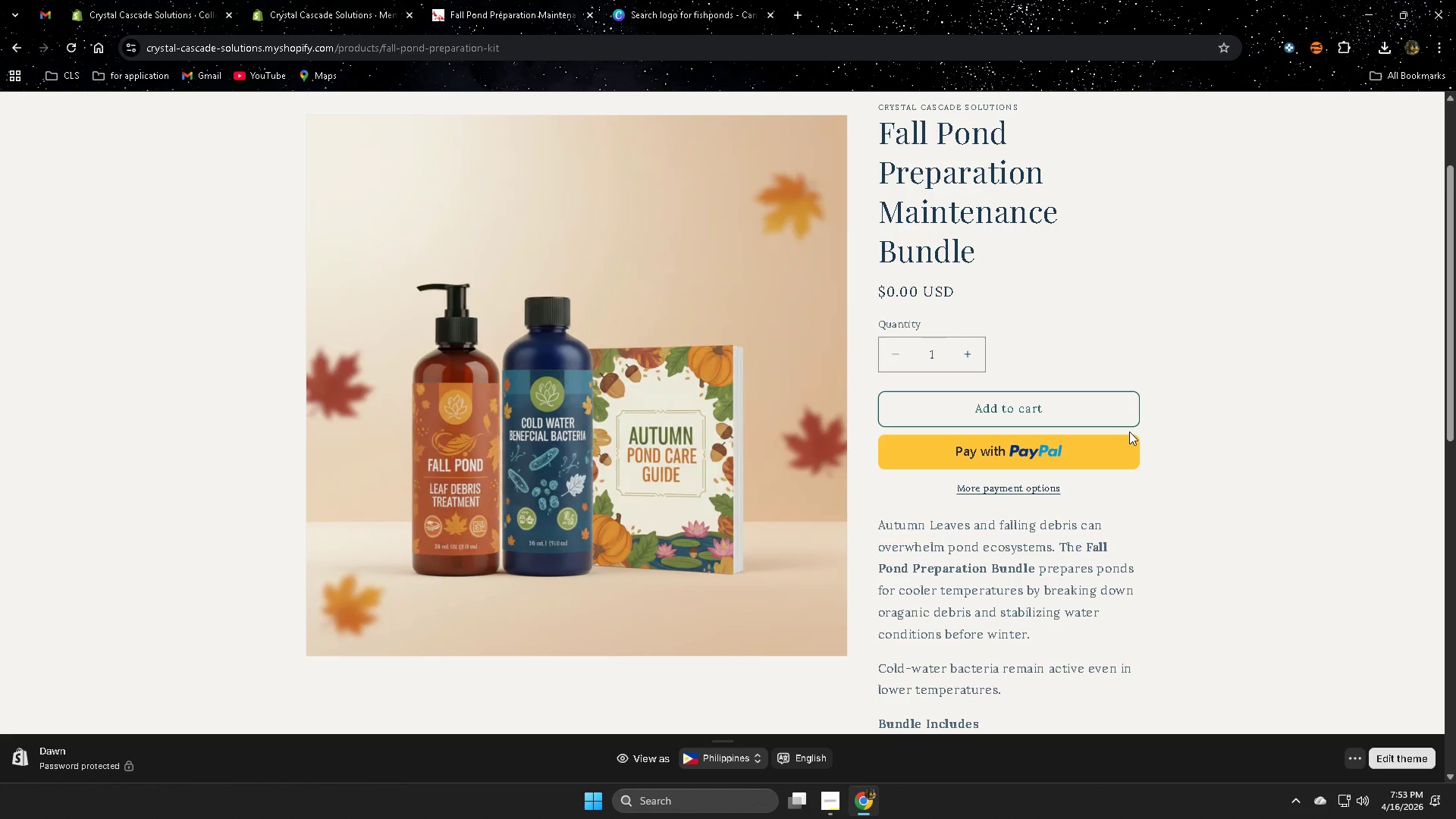 
wait(66.89)
 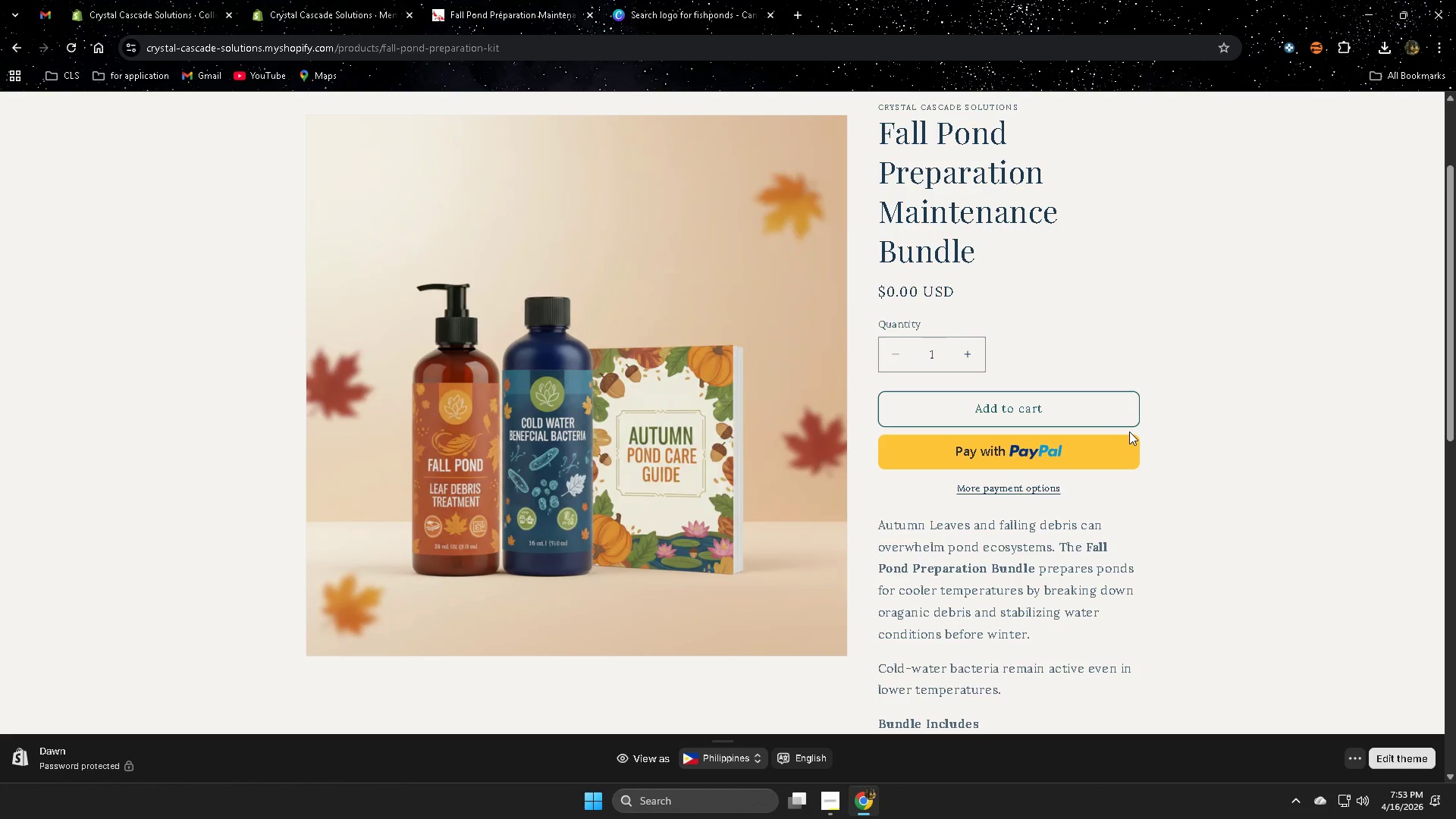 
scroll: coordinate [928, 547], scroll_direction: down, amount: 3.0
 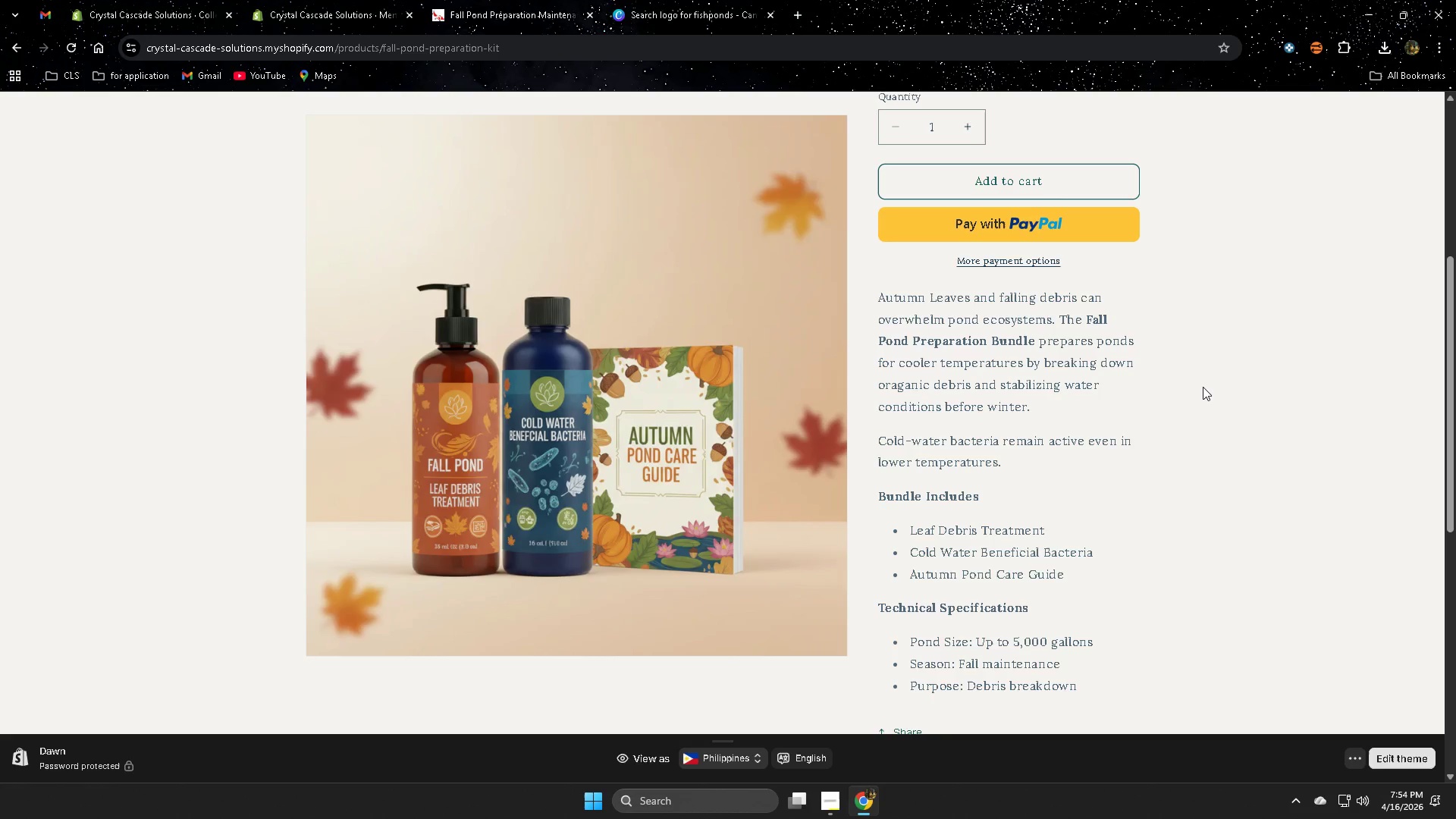 
wait(26.47)
 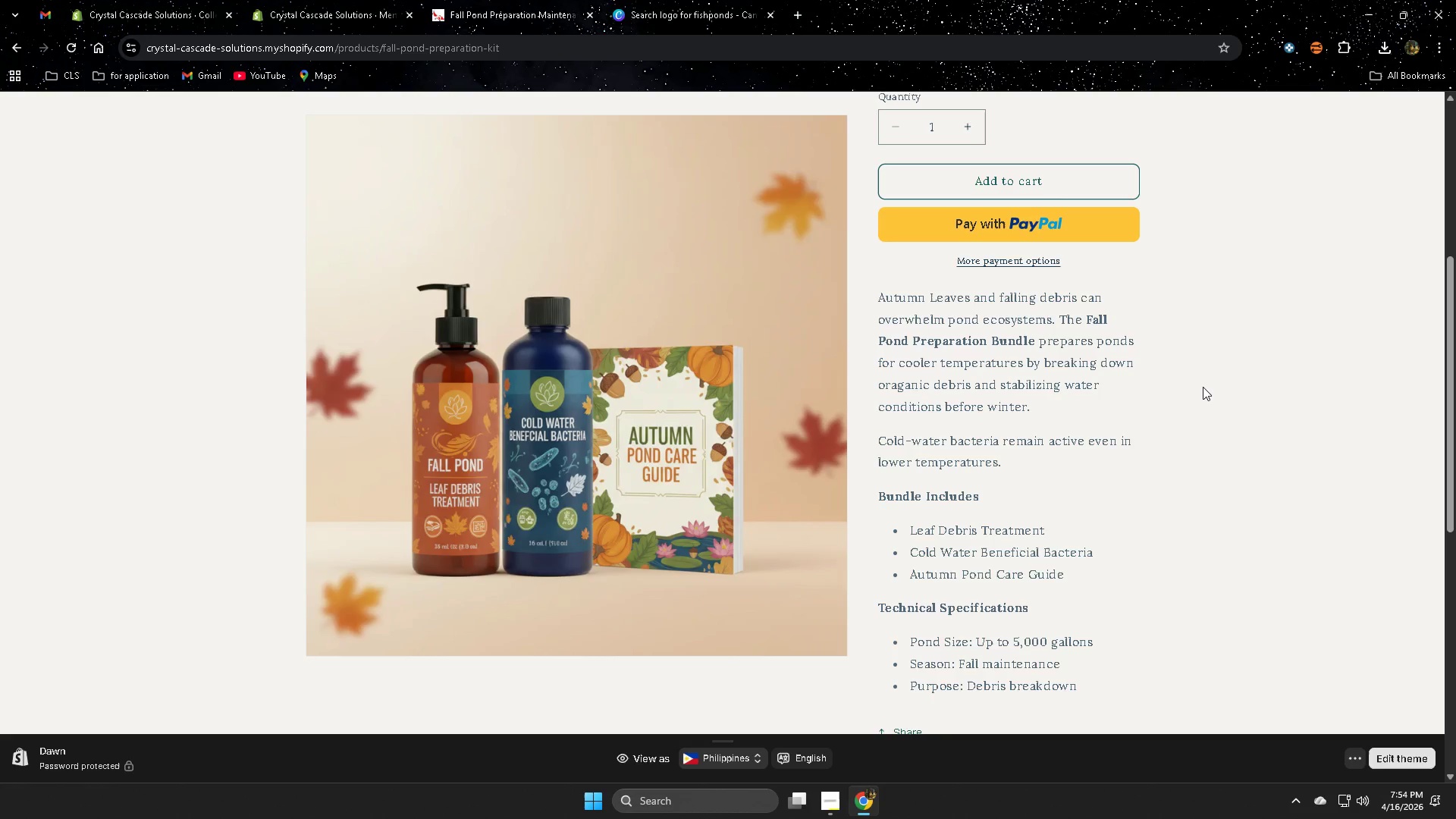 
scroll: coordinate [717, 325], scroll_direction: up, amount: 4.0
 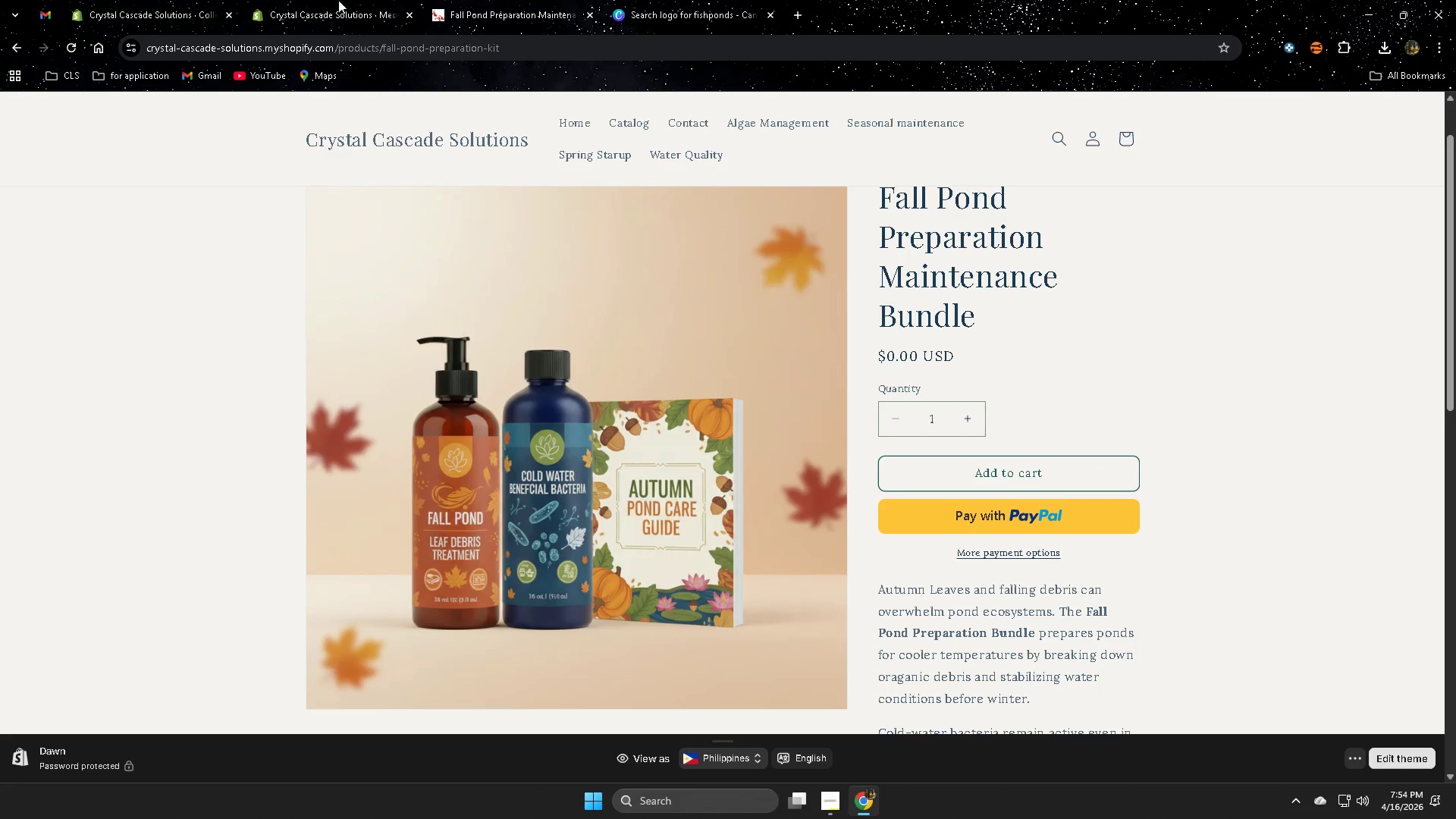 
left_click([282, 7])
 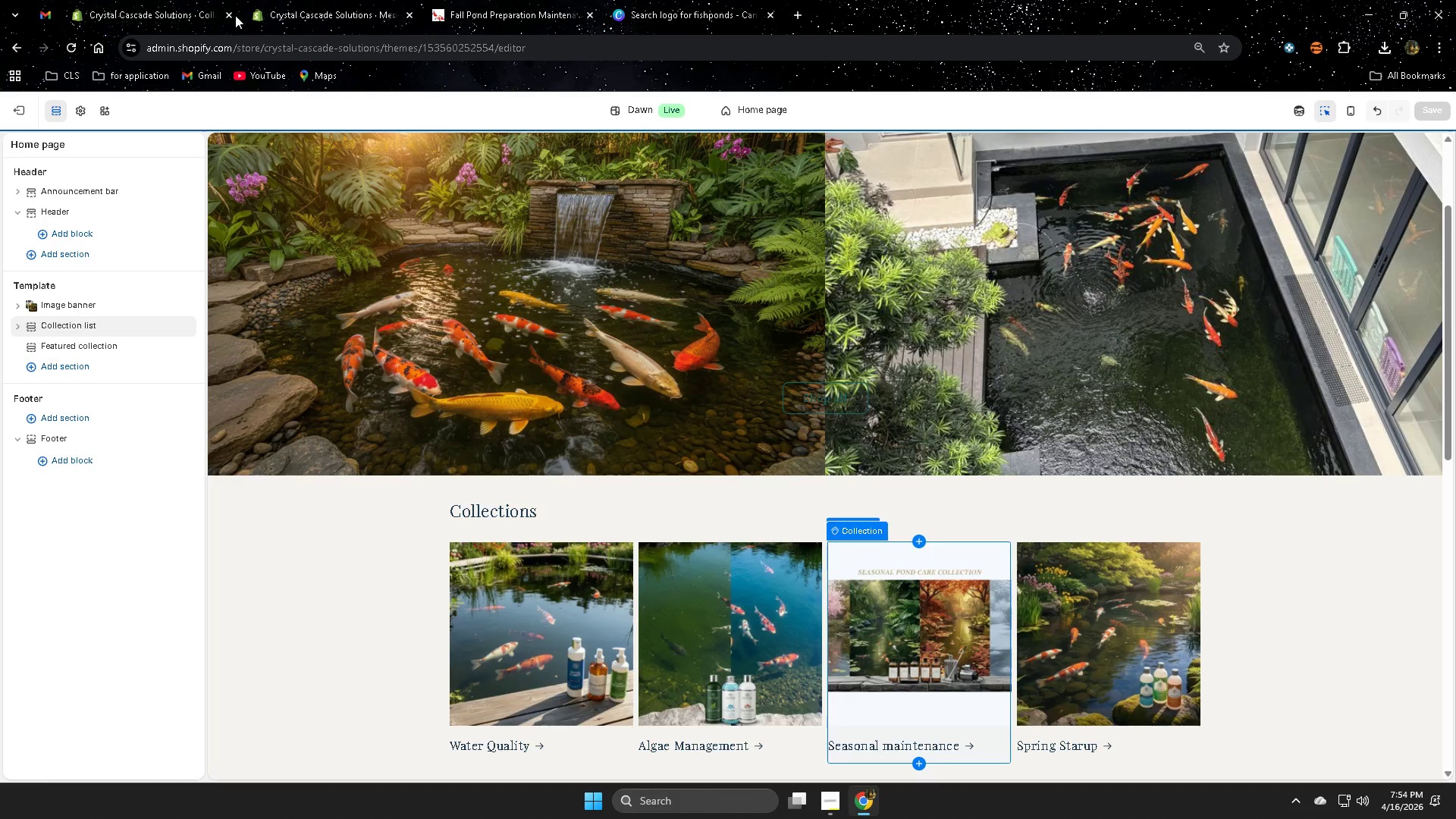 
left_click([178, 9])
 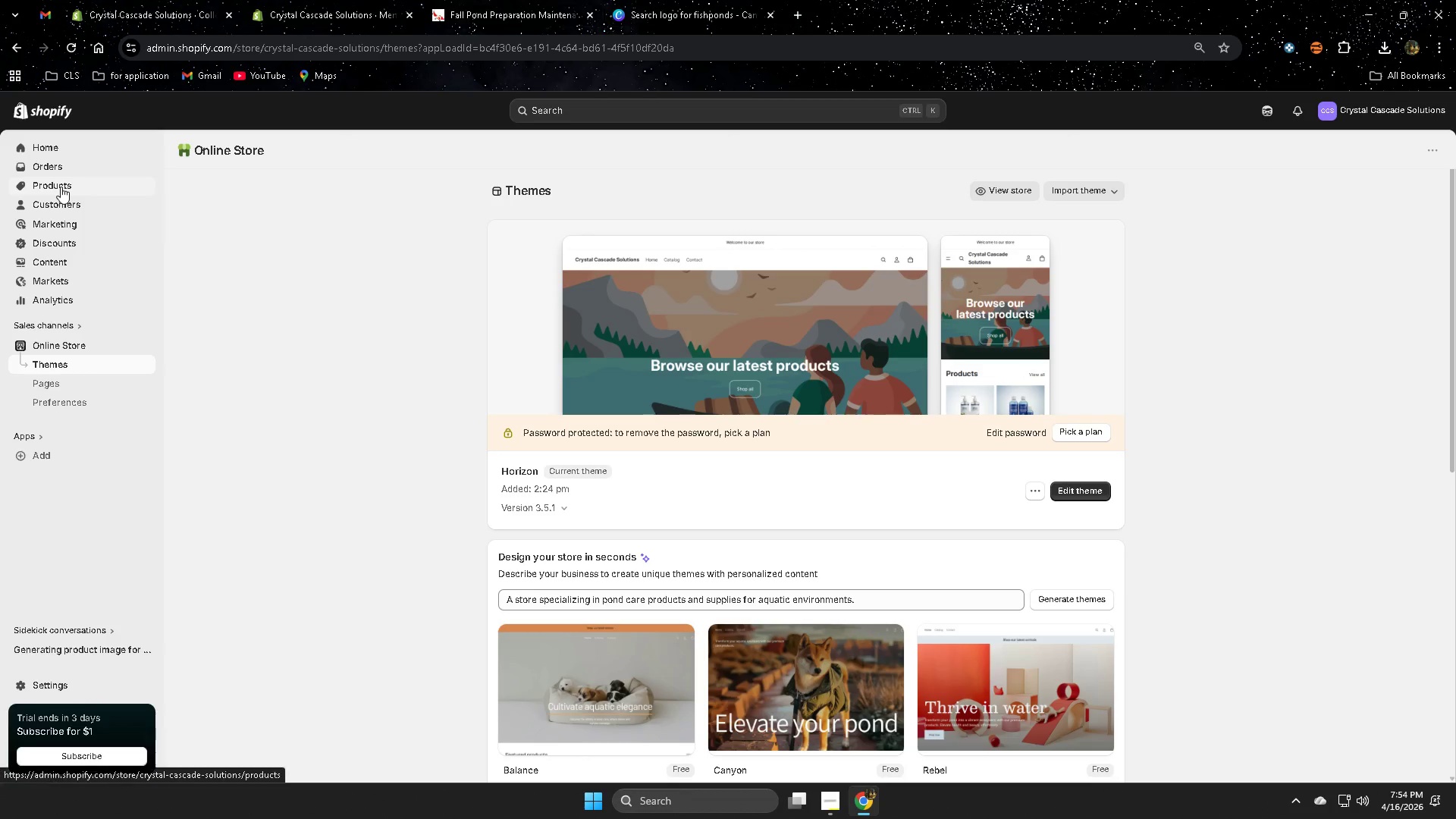 
left_click([61, 187])
 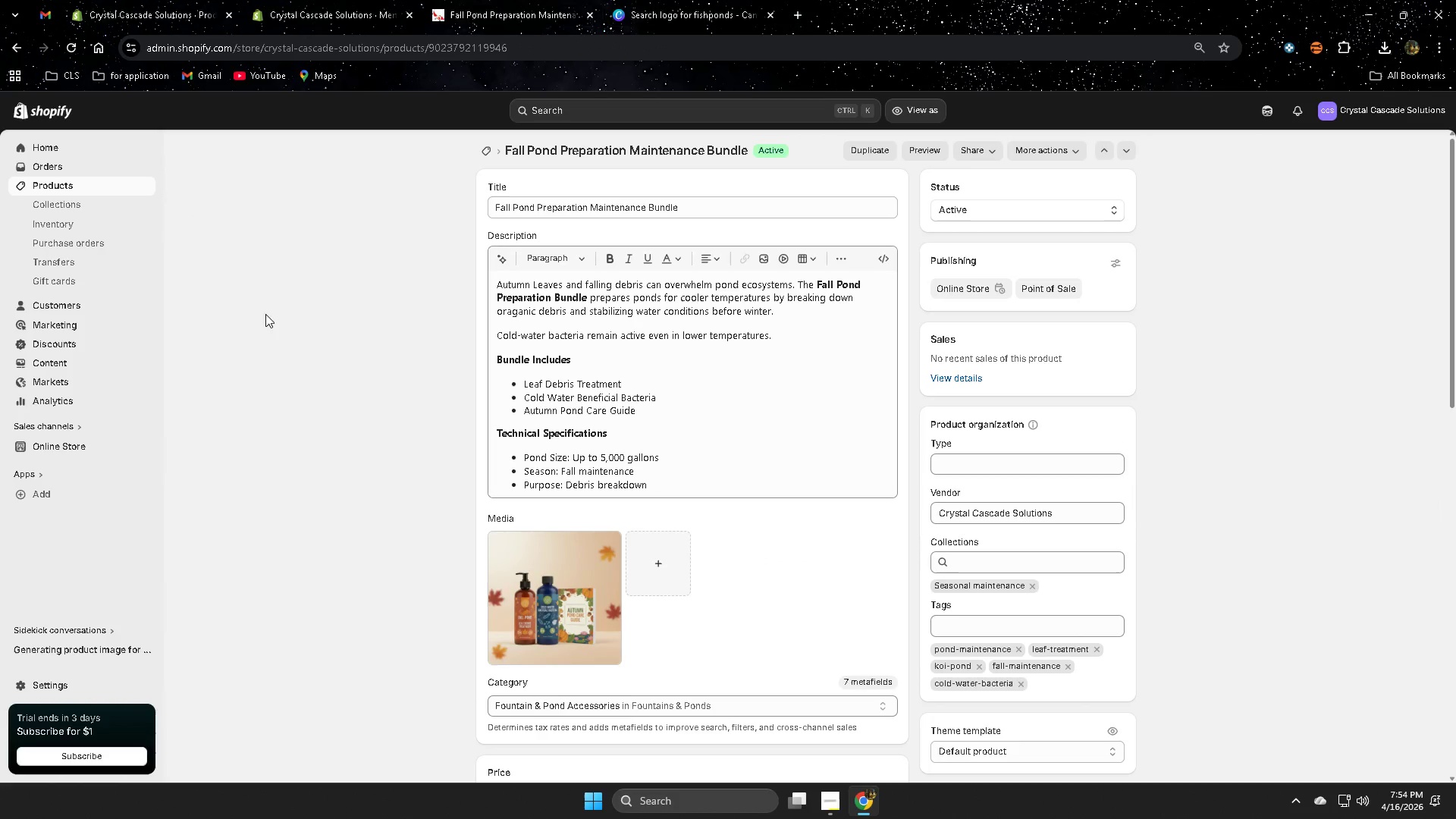 
wait(7.14)
 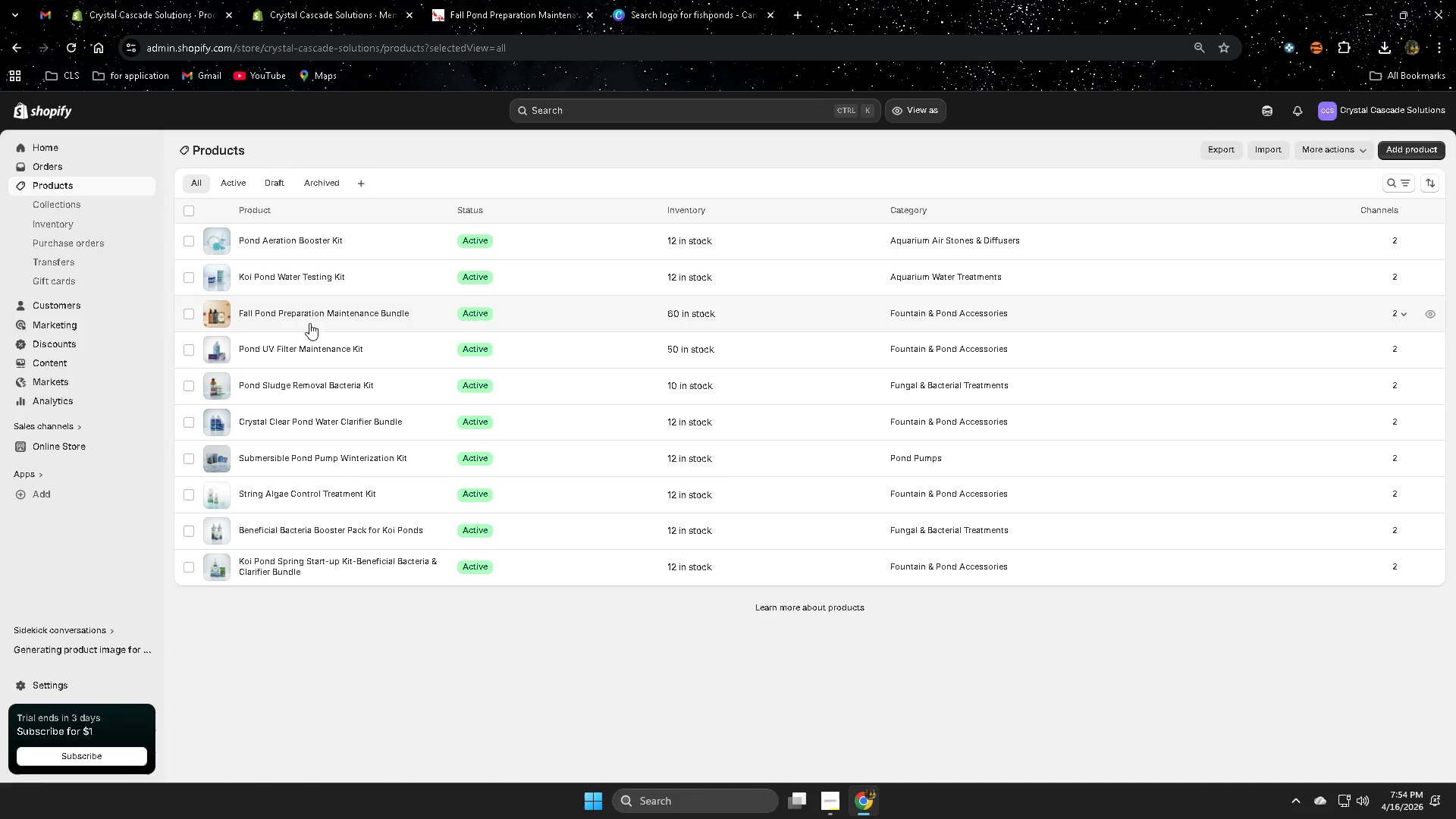 
left_click([513, 311])
 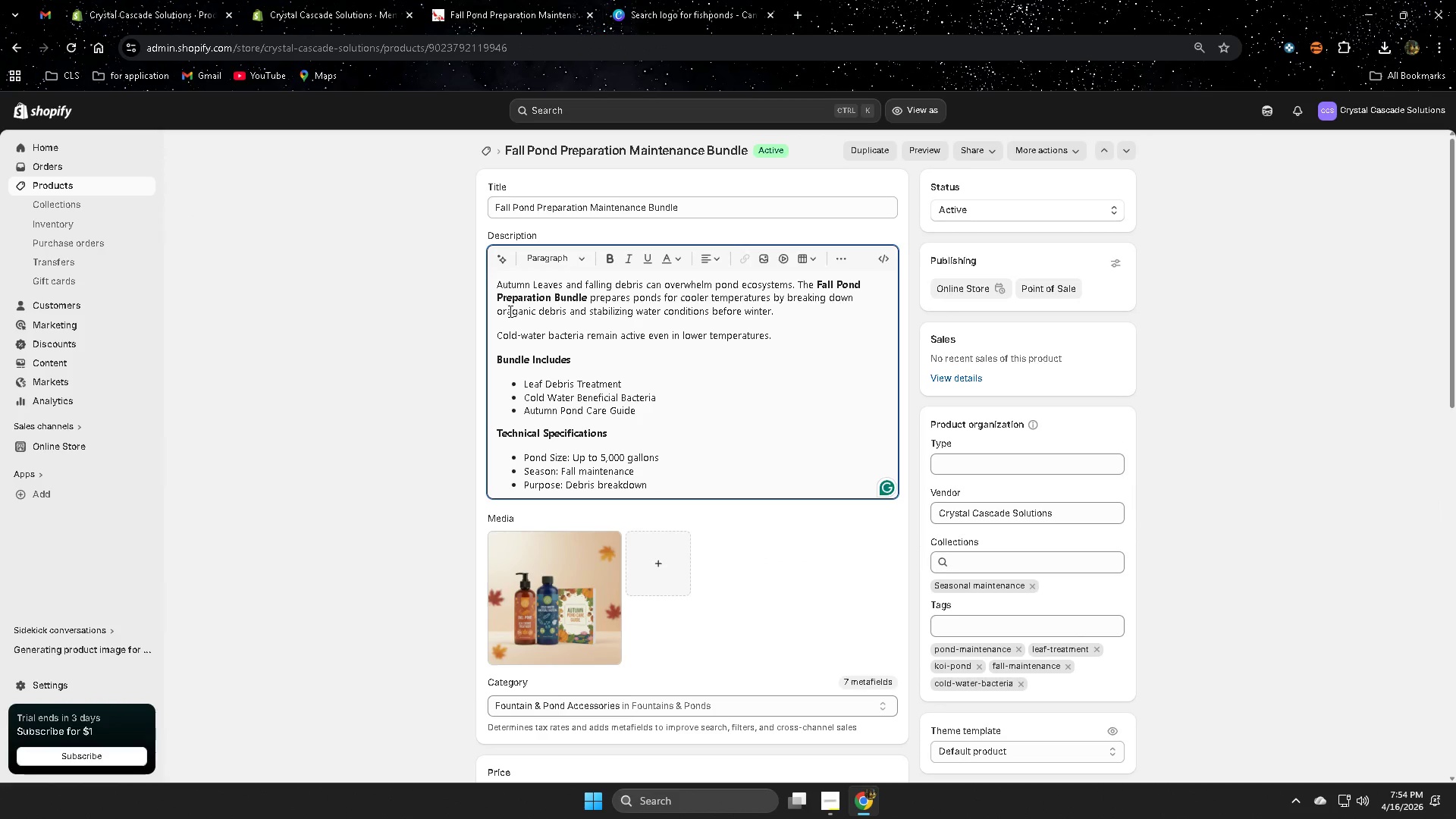 
key(Backspace)
 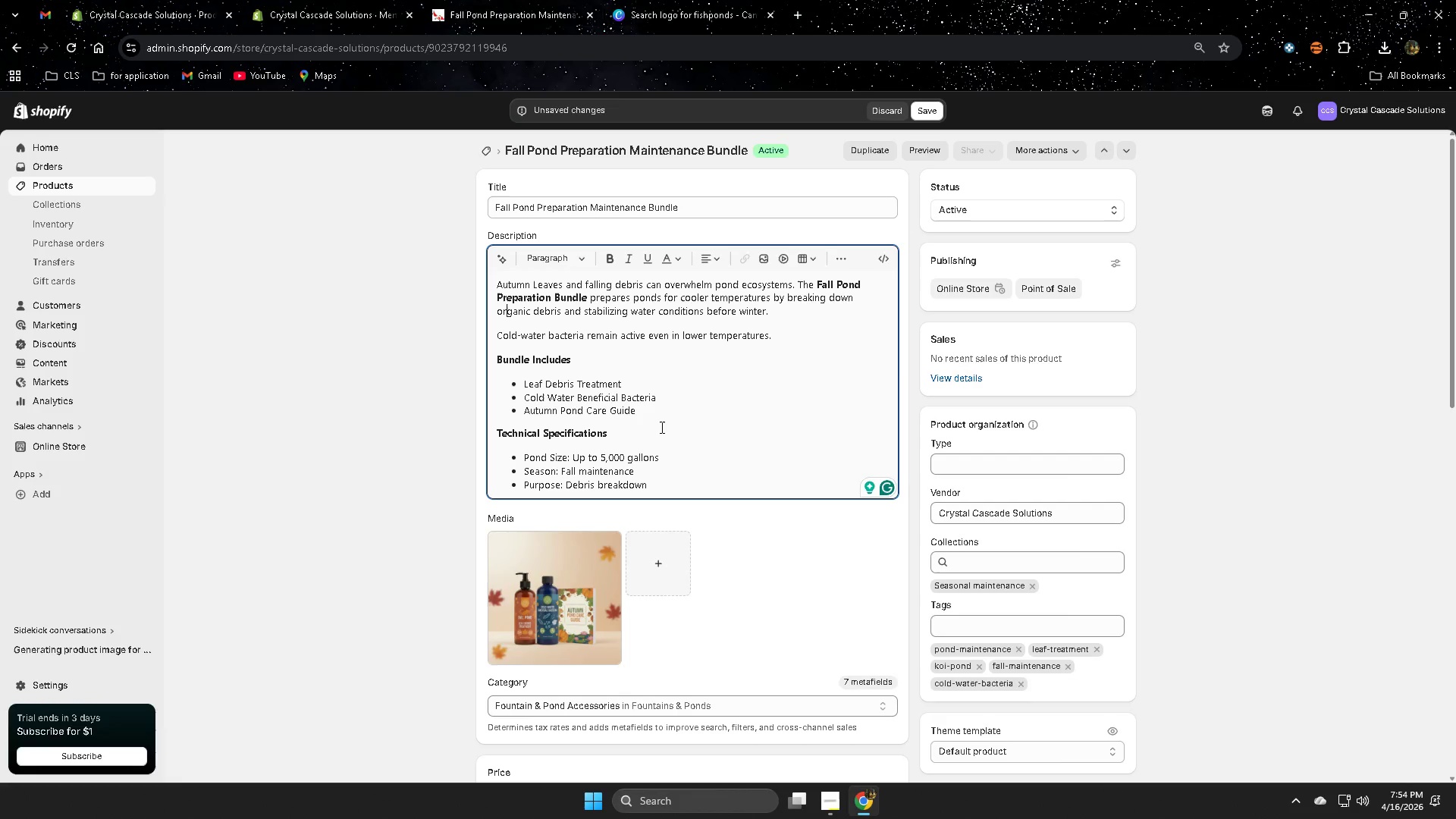 
wait(26.38)
 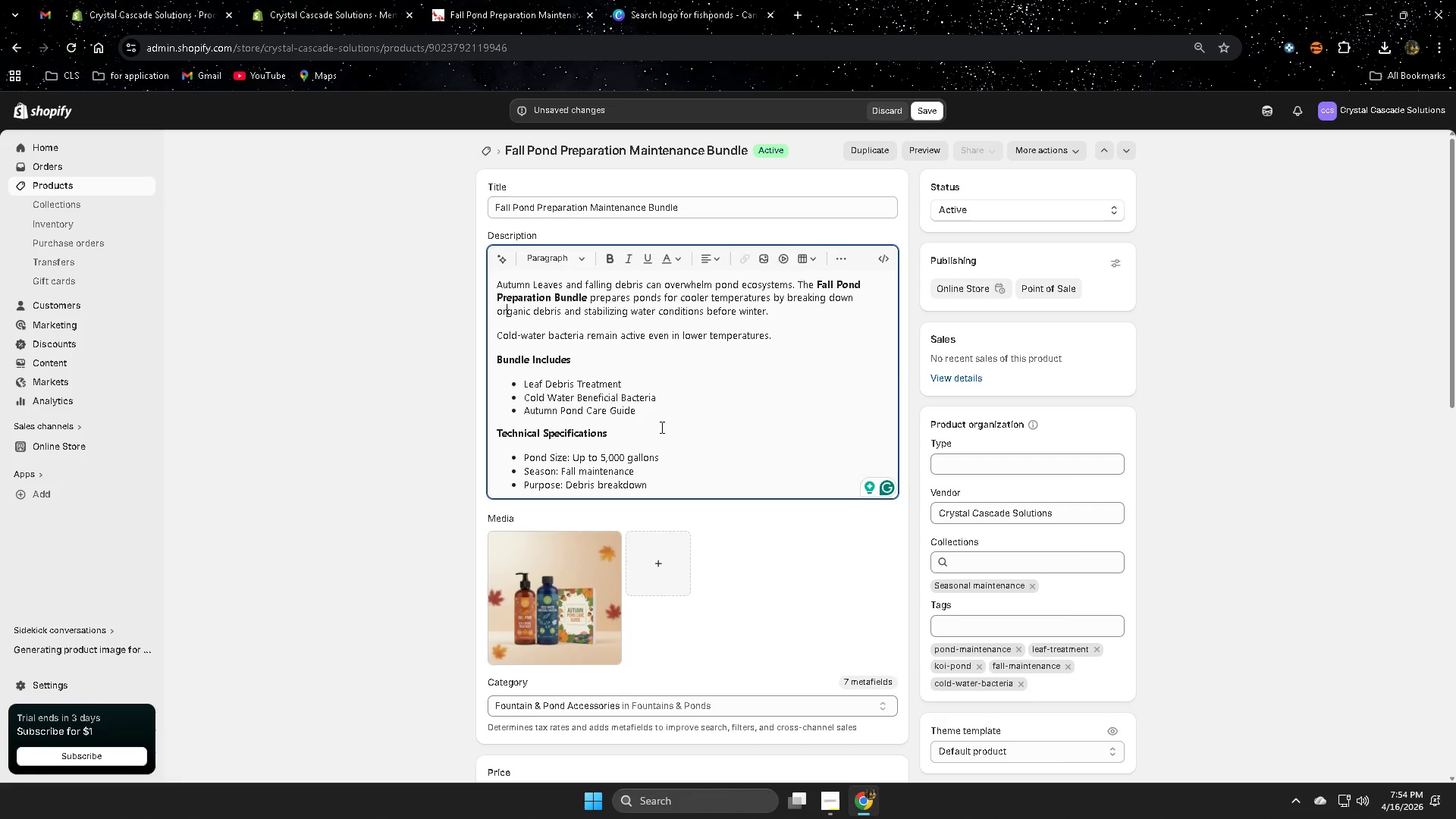 
mouse_move([491, 12])
 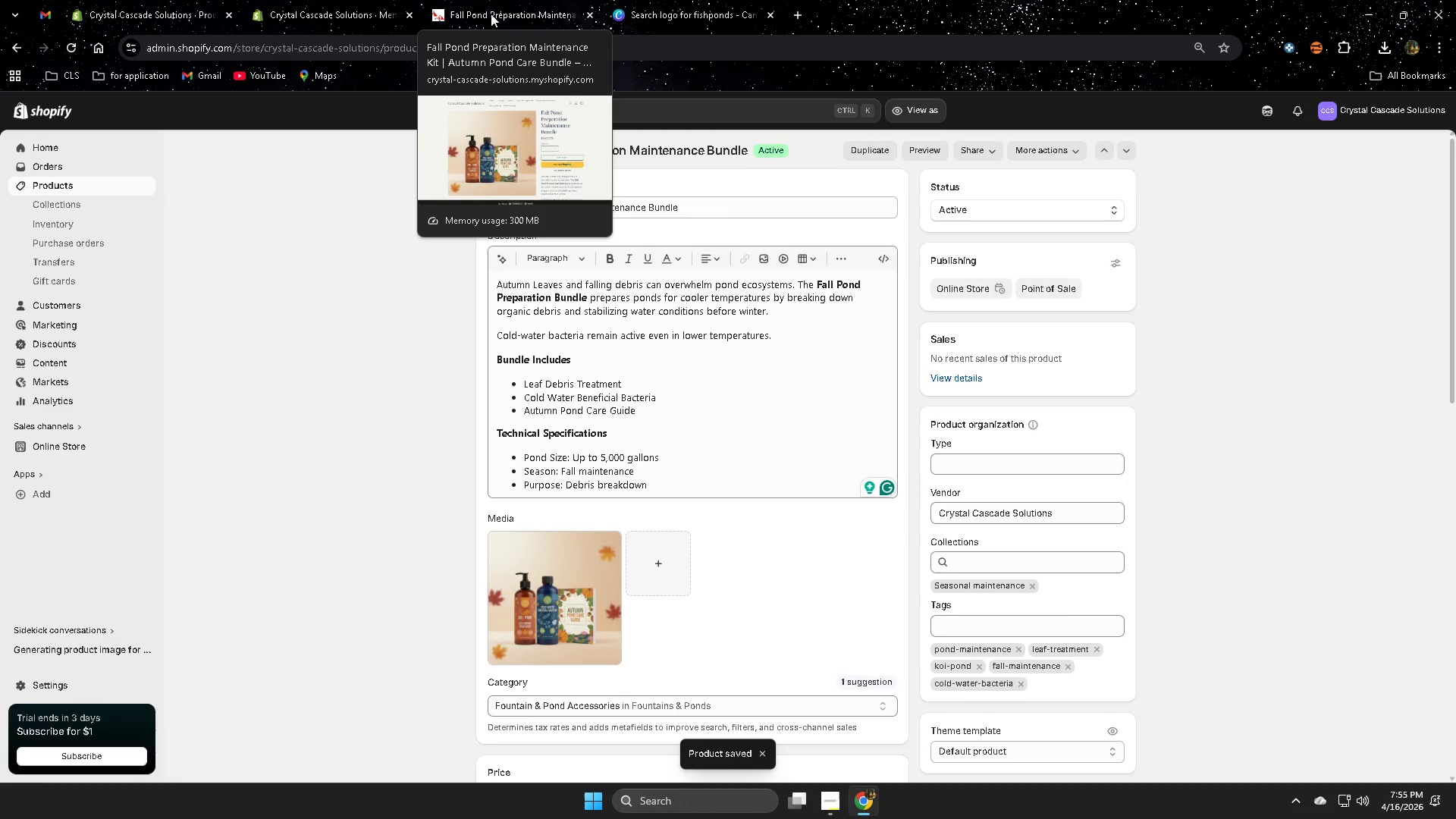 
left_click([491, 14])
 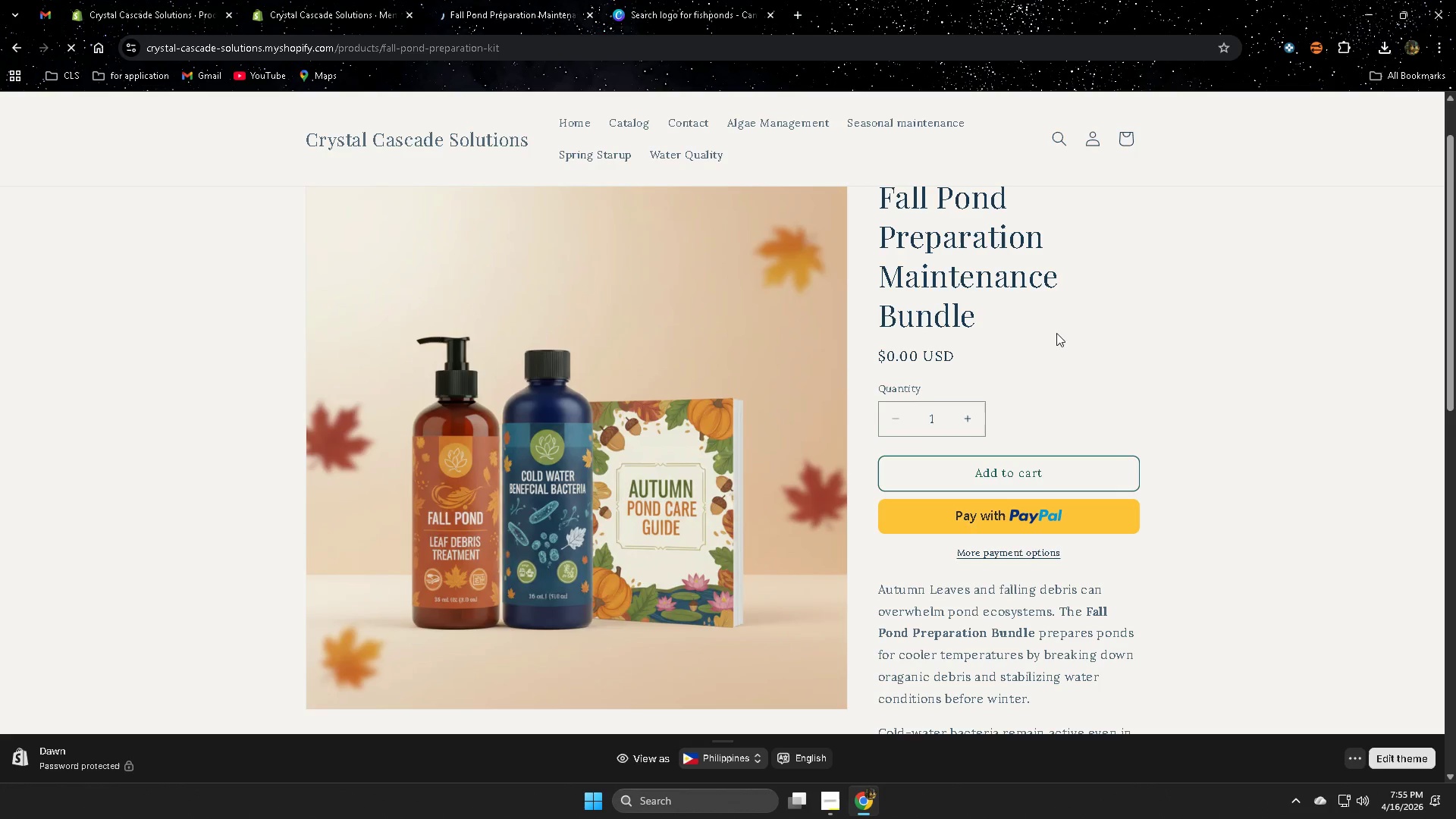 
scroll: coordinate [1120, 386], scroll_direction: down, amount: 4.0
 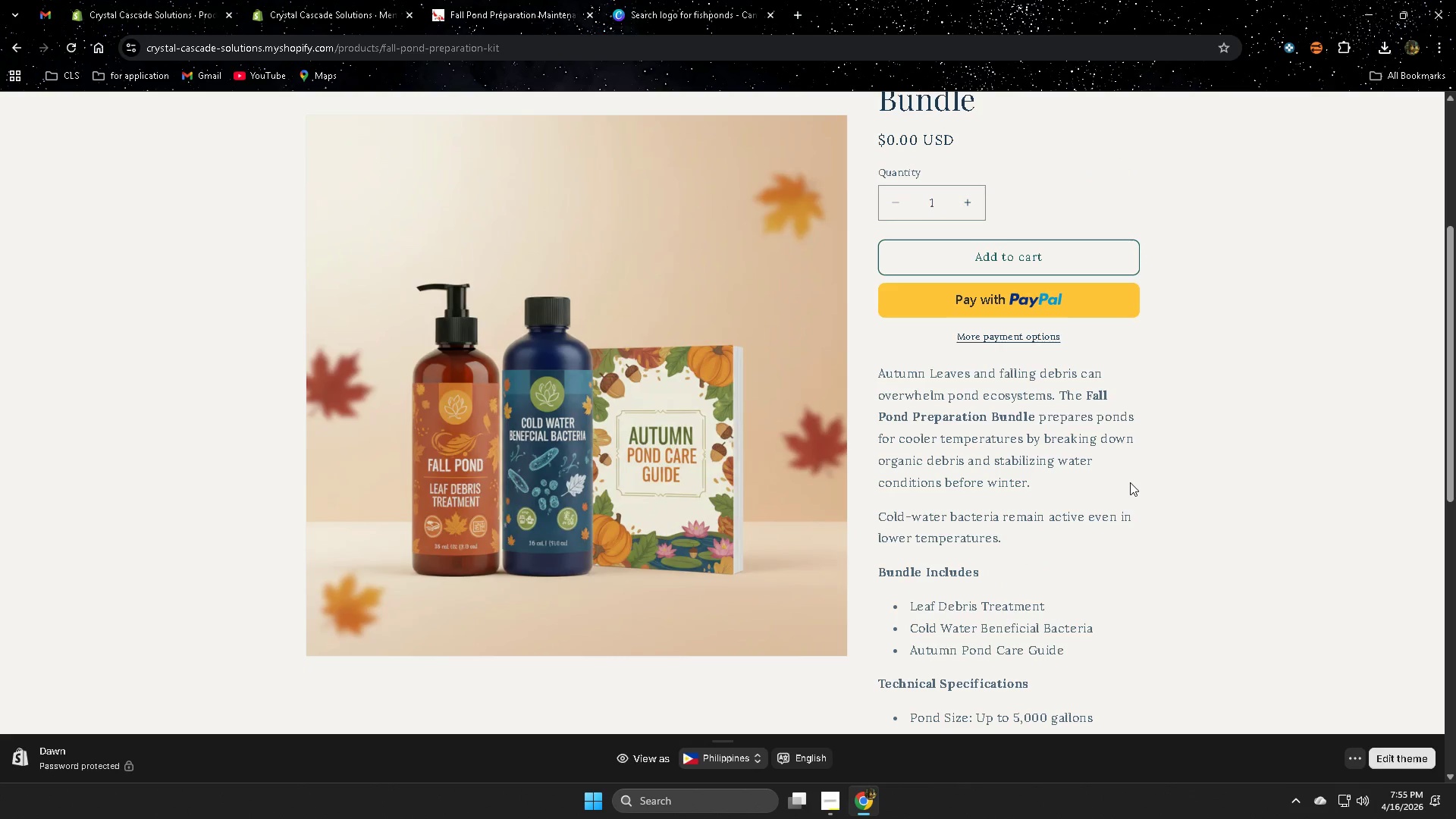 
wait(12.03)
 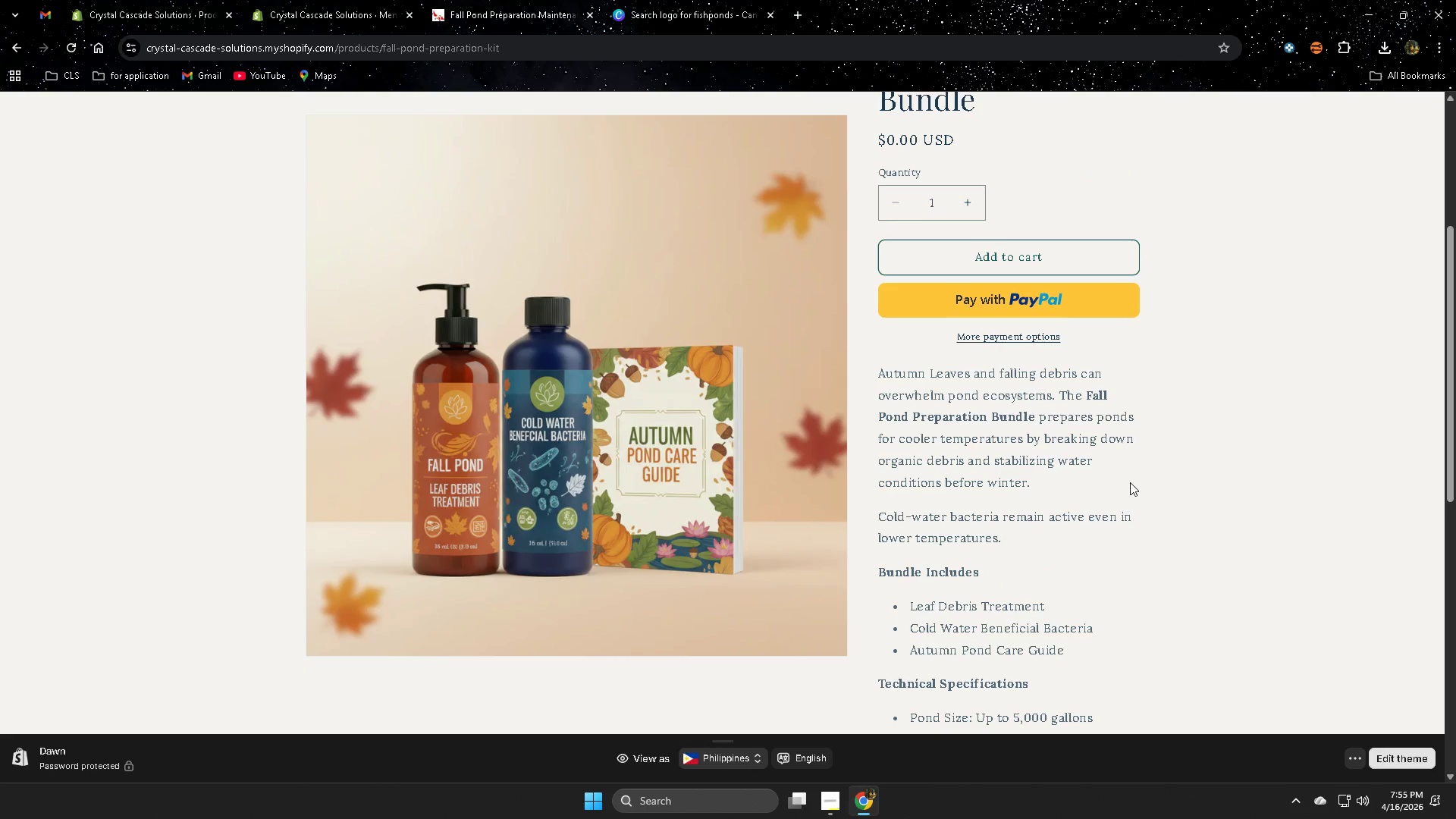 
scroll: coordinate [970, 533], scroll_direction: down, amount: 2.0
 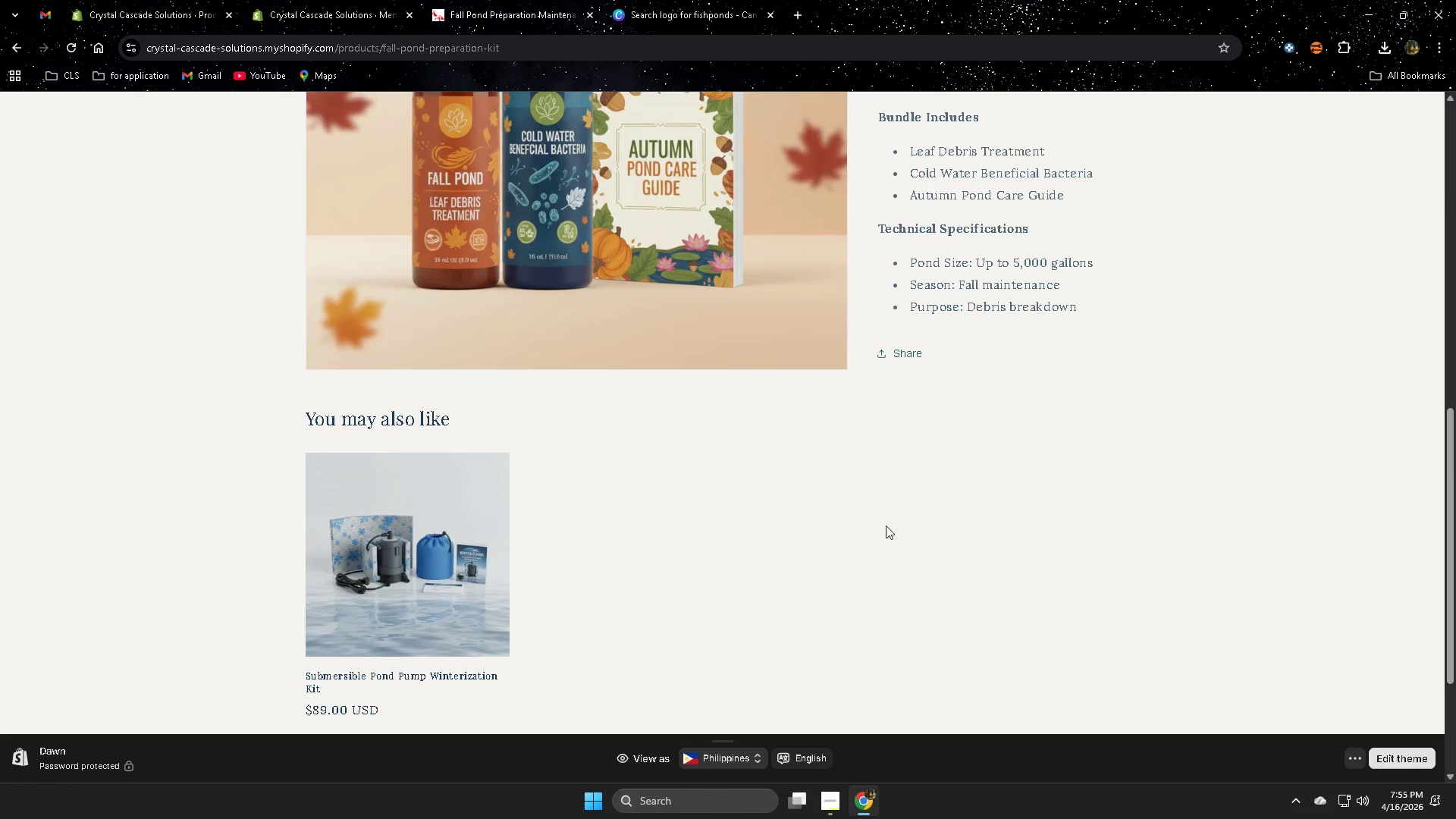 
left_click([423, 566])
 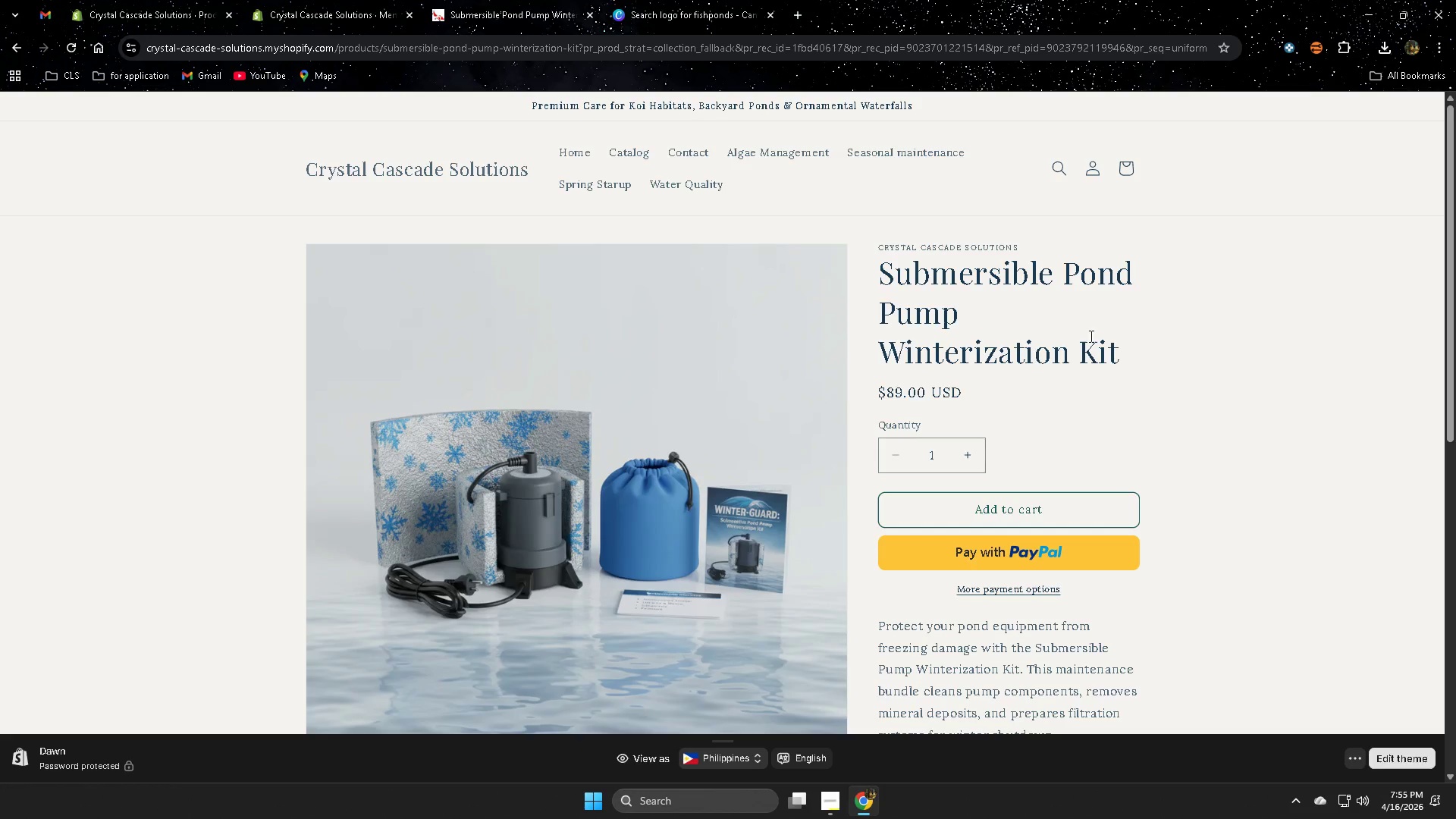 
wait(5.31)
 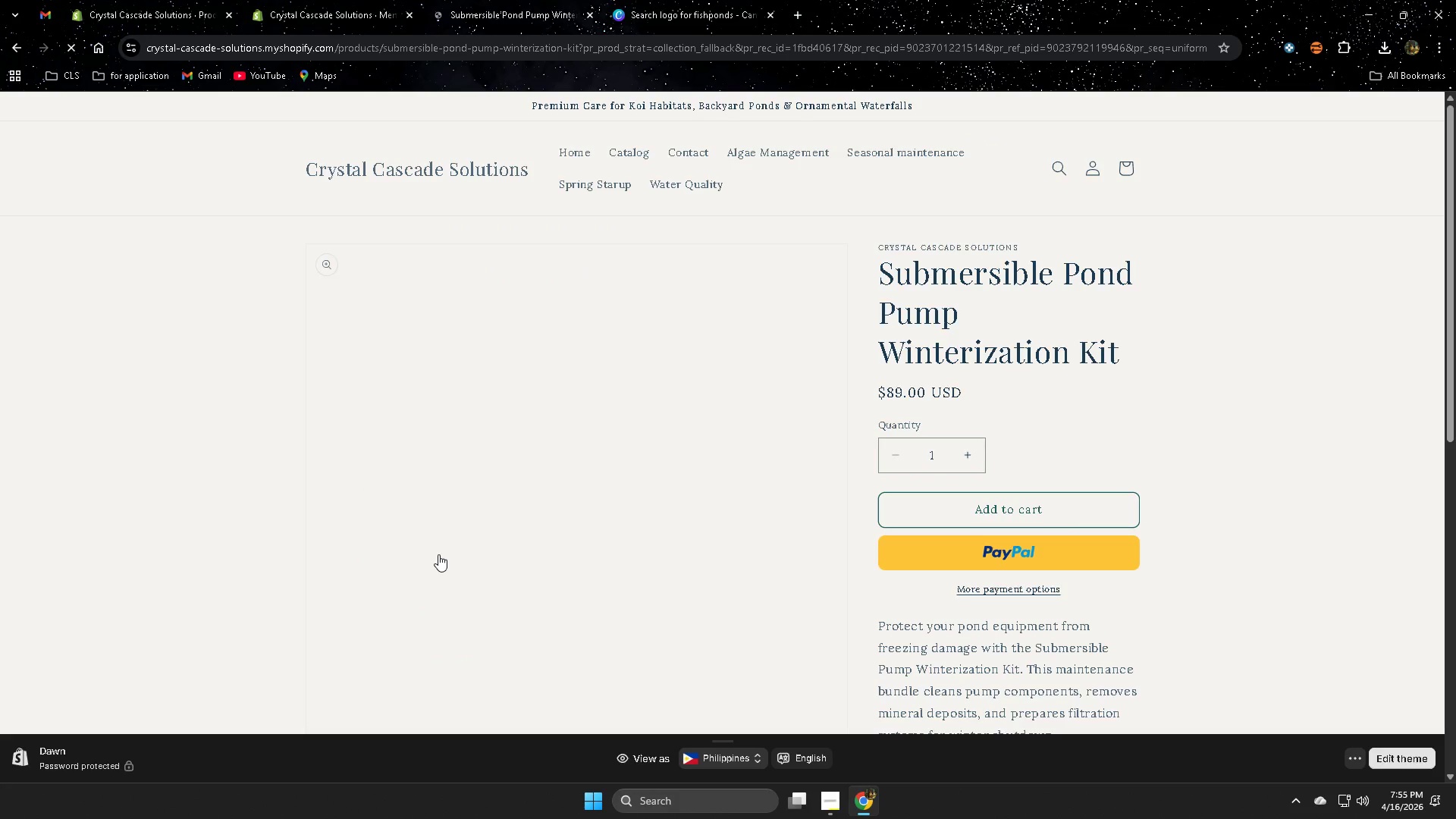 
scroll: coordinate [998, 347], scroll_direction: down, amount: 3.0
 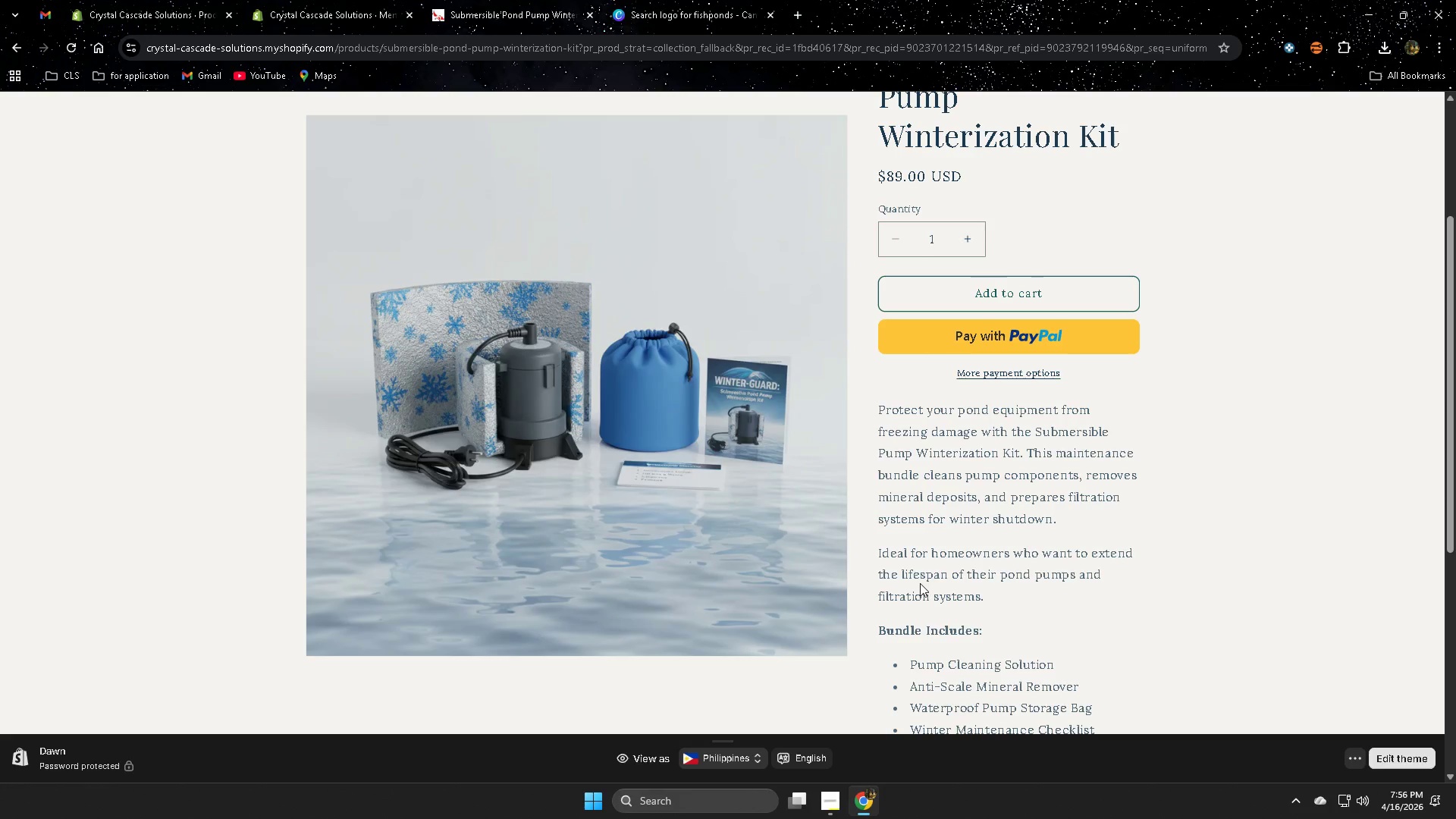 
wait(77.24)
 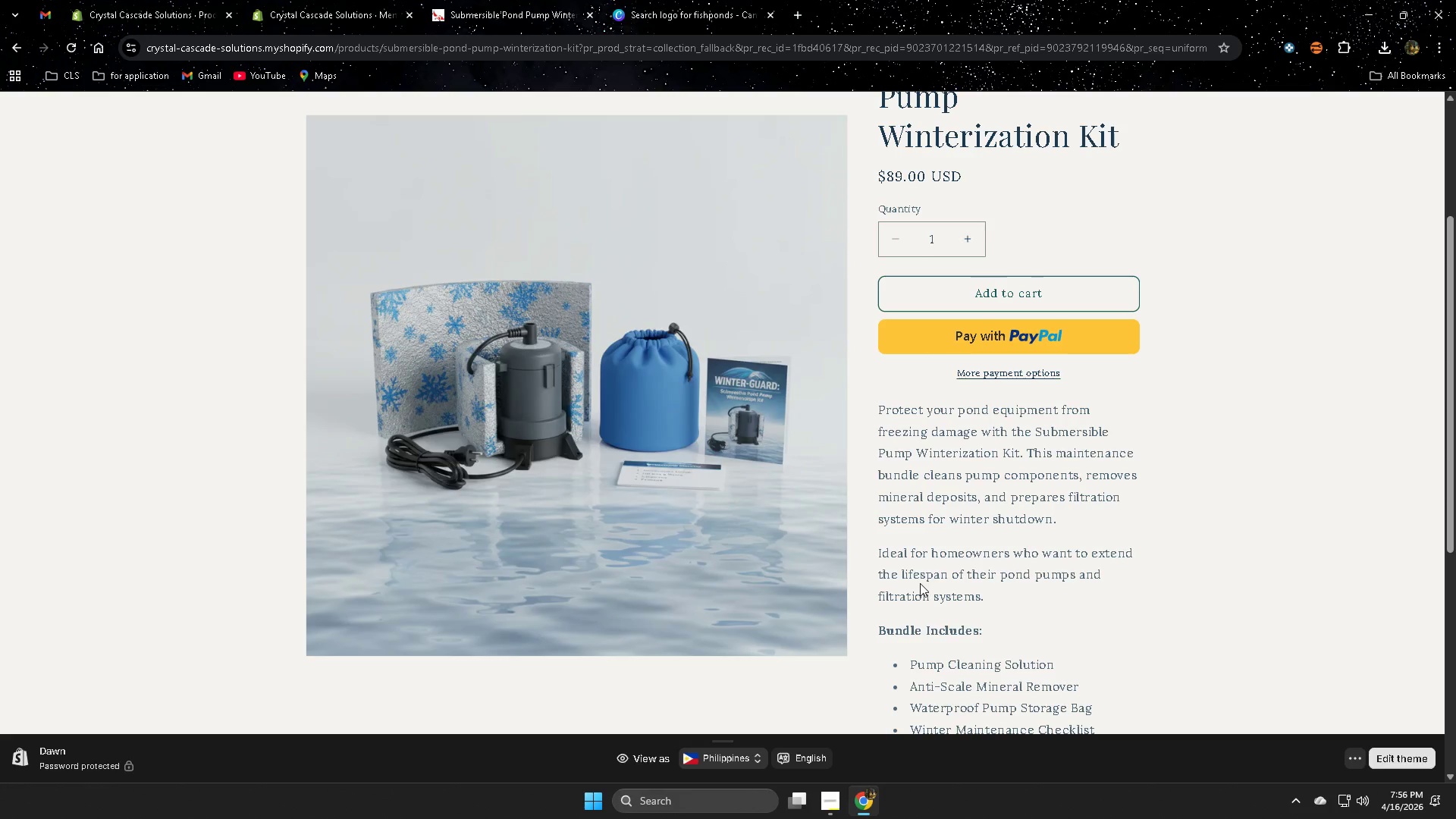 
scroll: coordinate [1181, 640], scroll_direction: down, amount: 3.0
 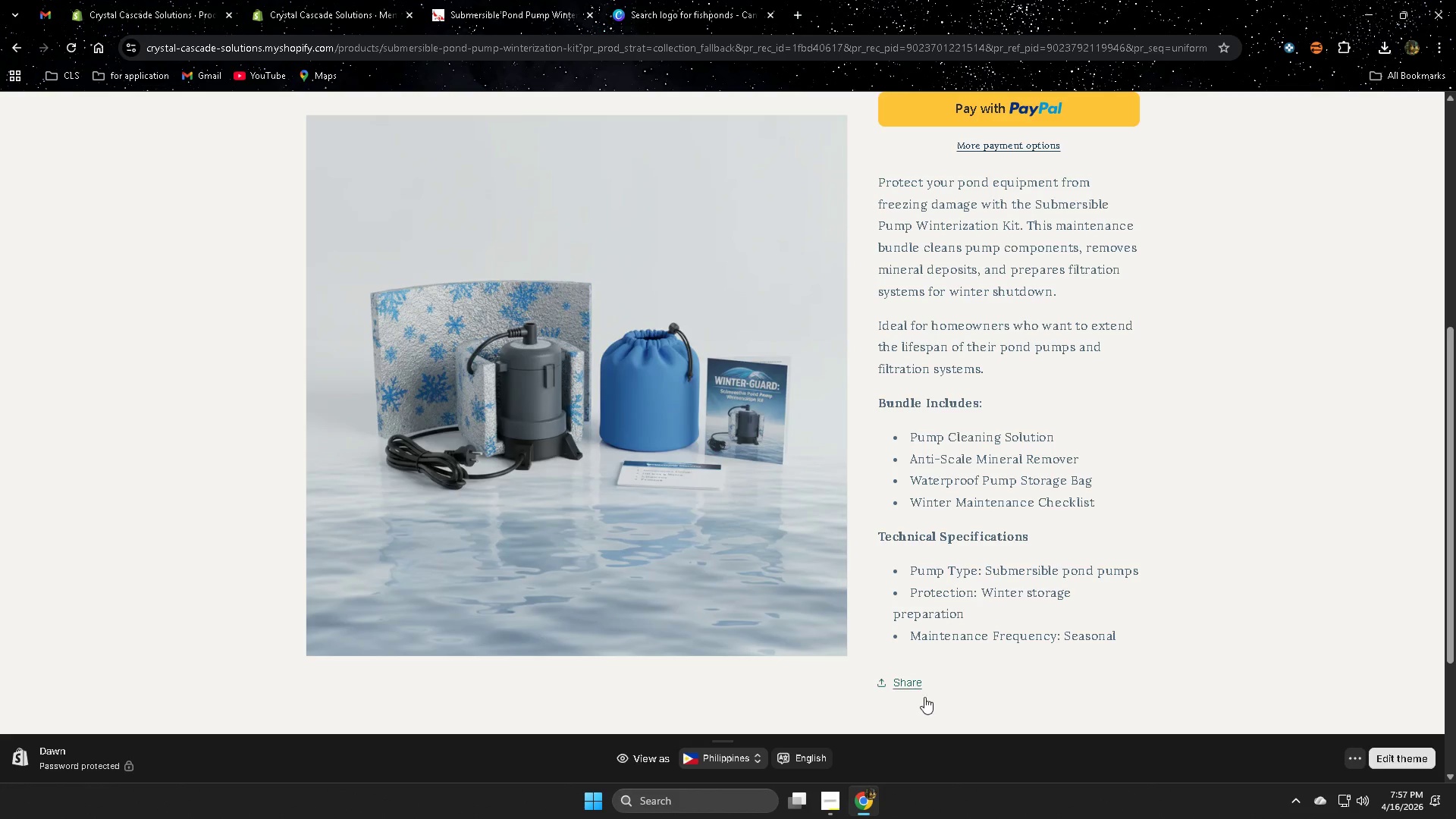 
wait(22.44)
 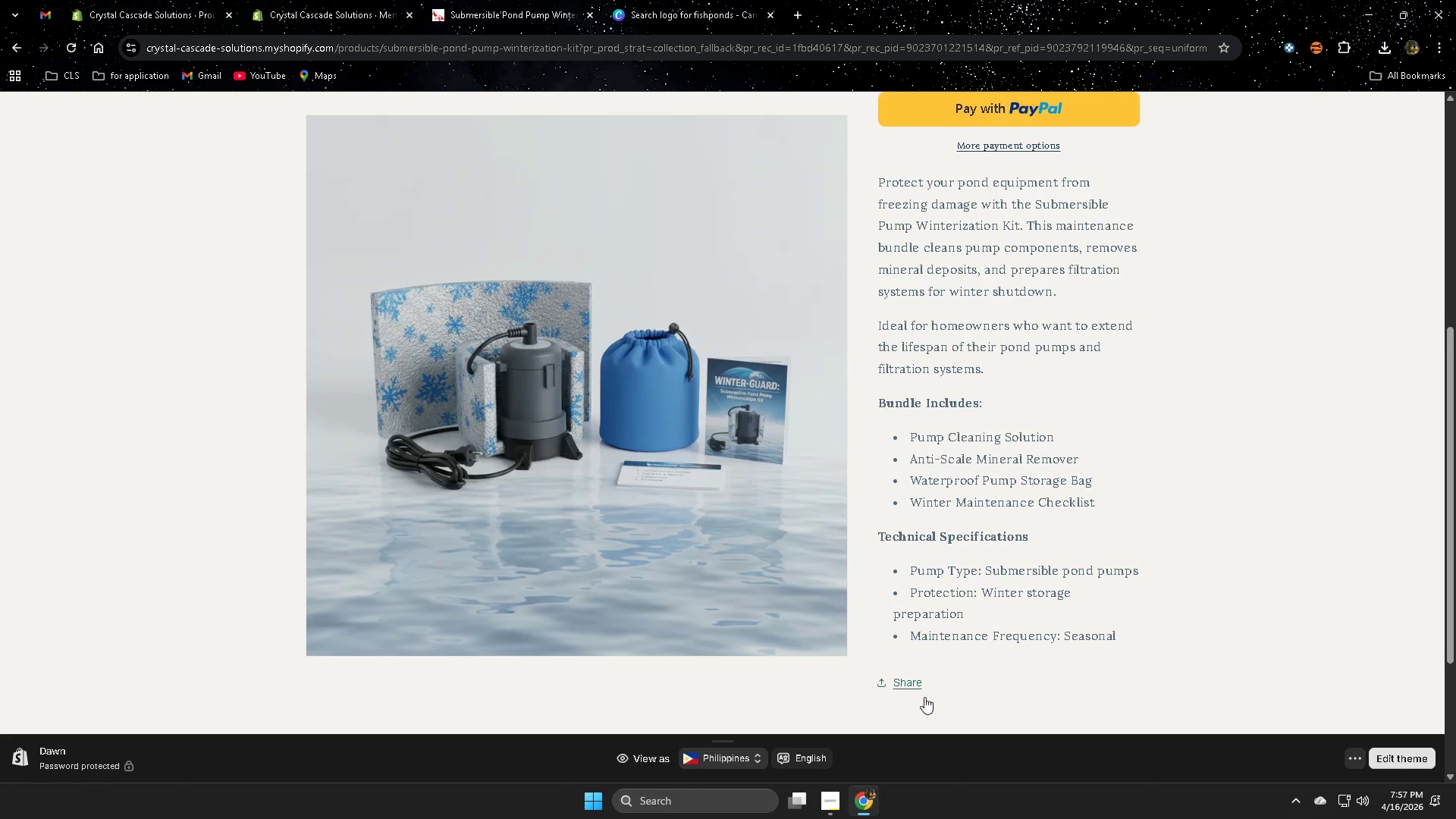 
scroll: coordinate [1068, 634], scroll_direction: down, amount: 1.0
 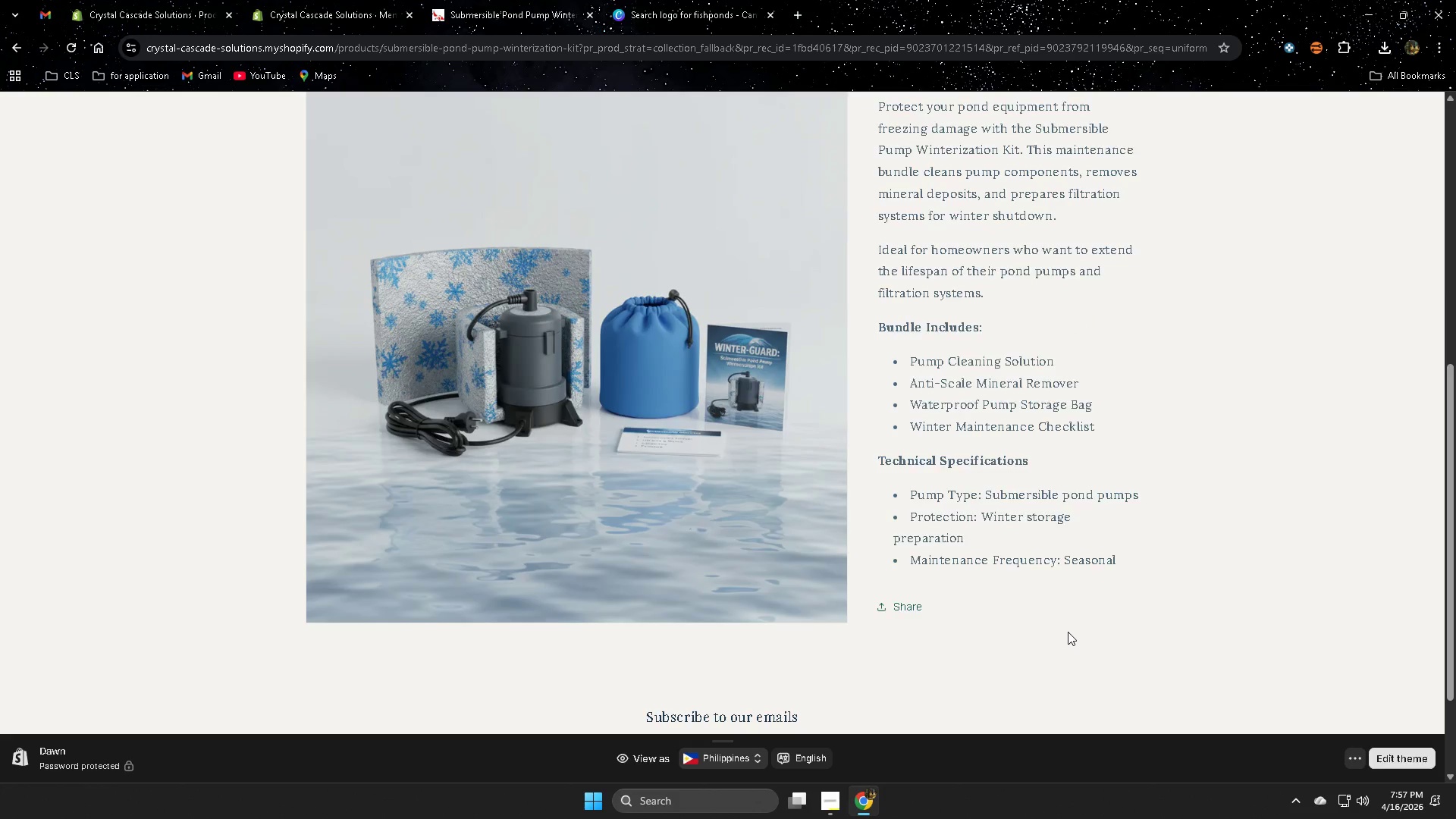 
scroll: coordinate [1058, 610], scroll_direction: up, amount: 2.0
 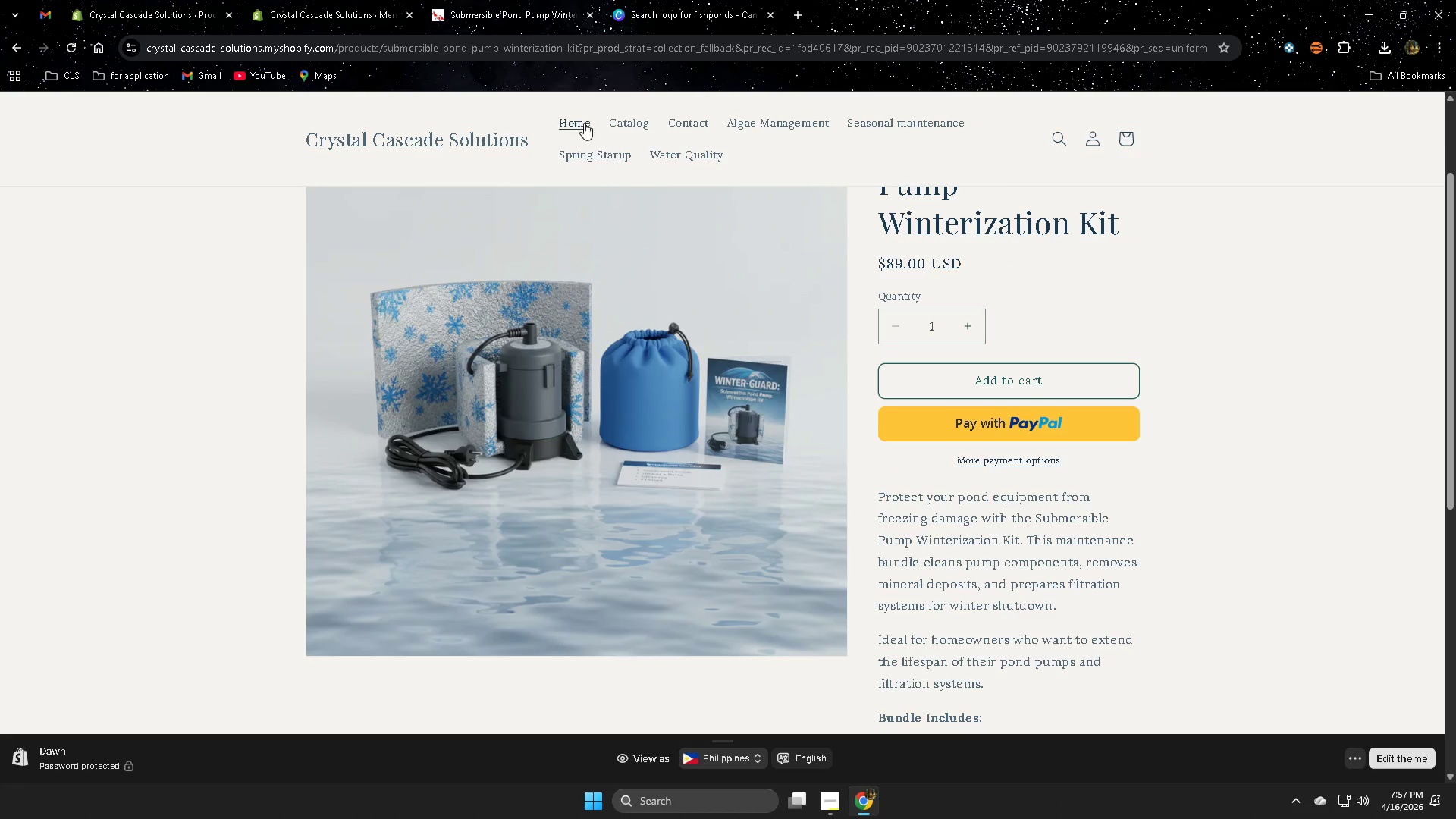 
left_click([581, 122])
 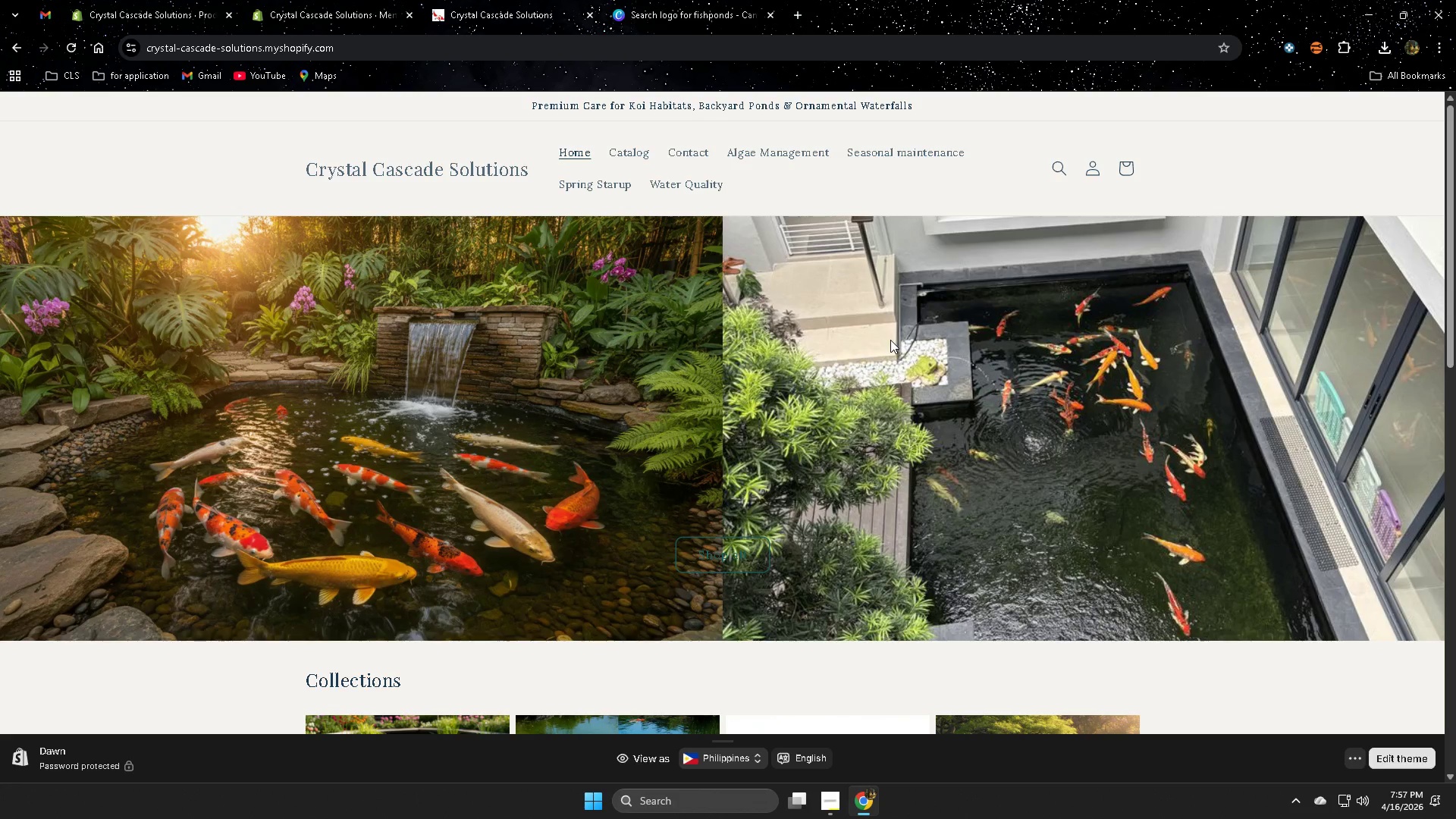 
wait(40.06)
 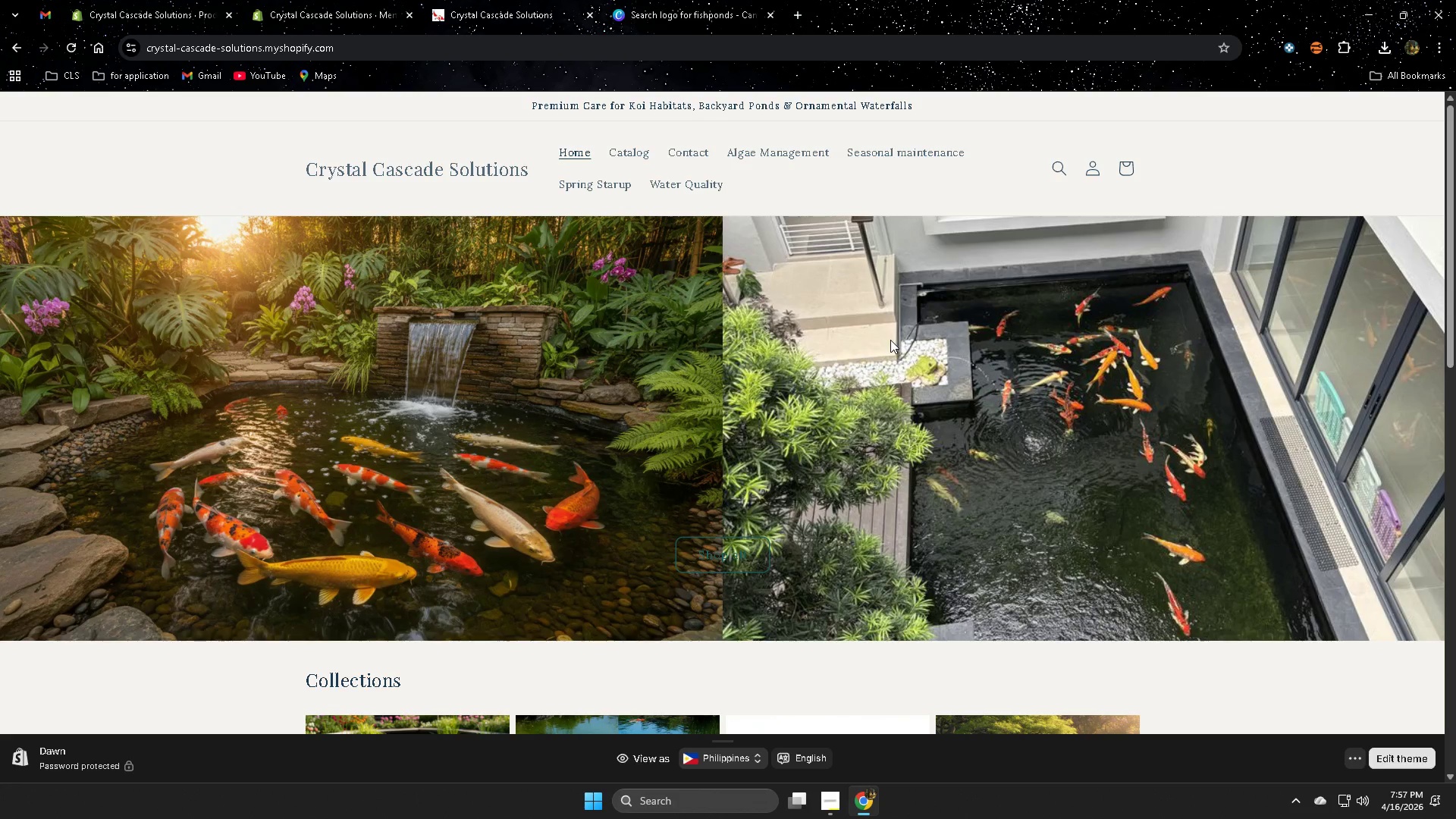 
left_click([479, 11])
 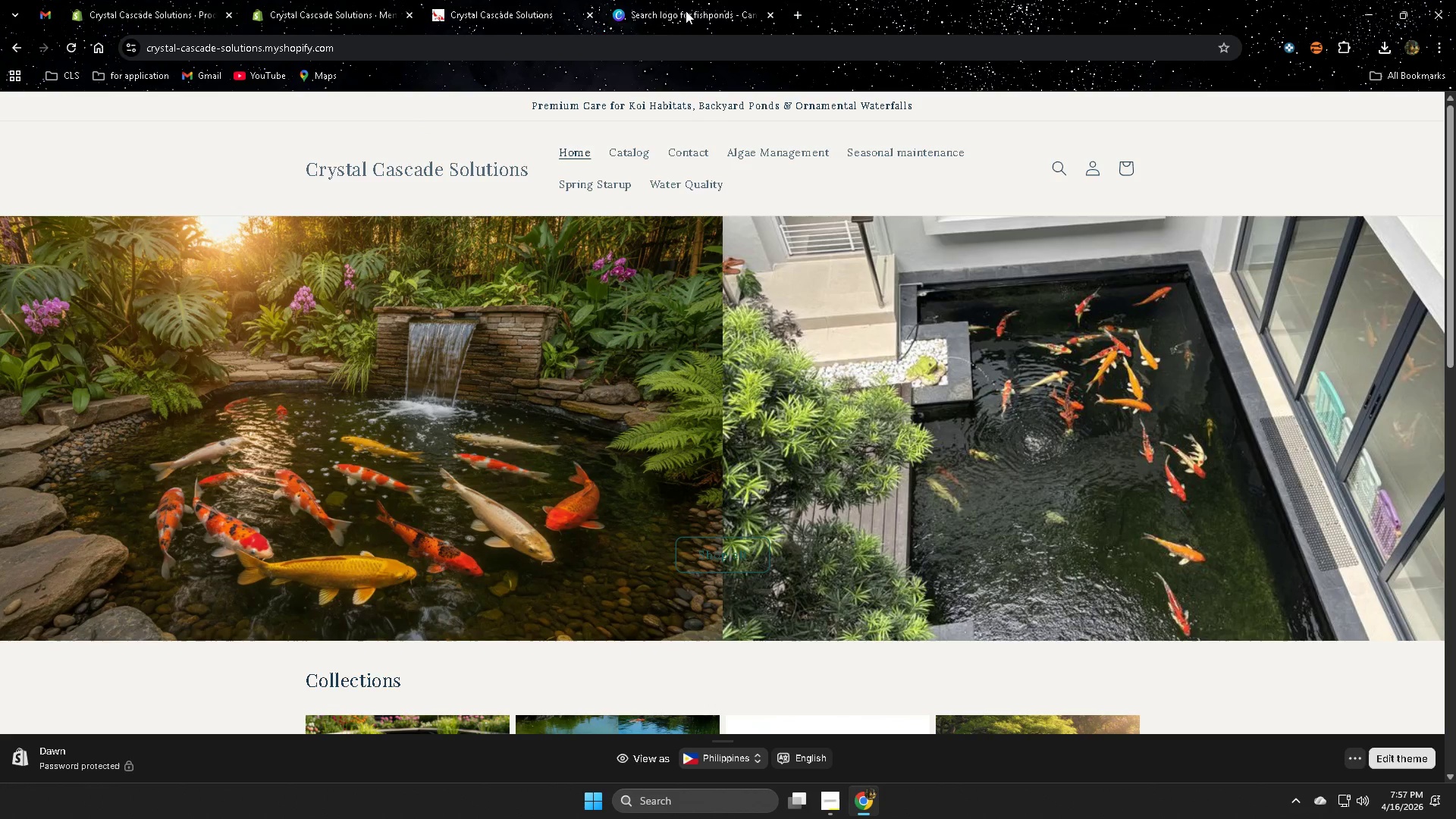 
scroll: coordinate [1235, 554], scroll_direction: down, amount: 9.0
 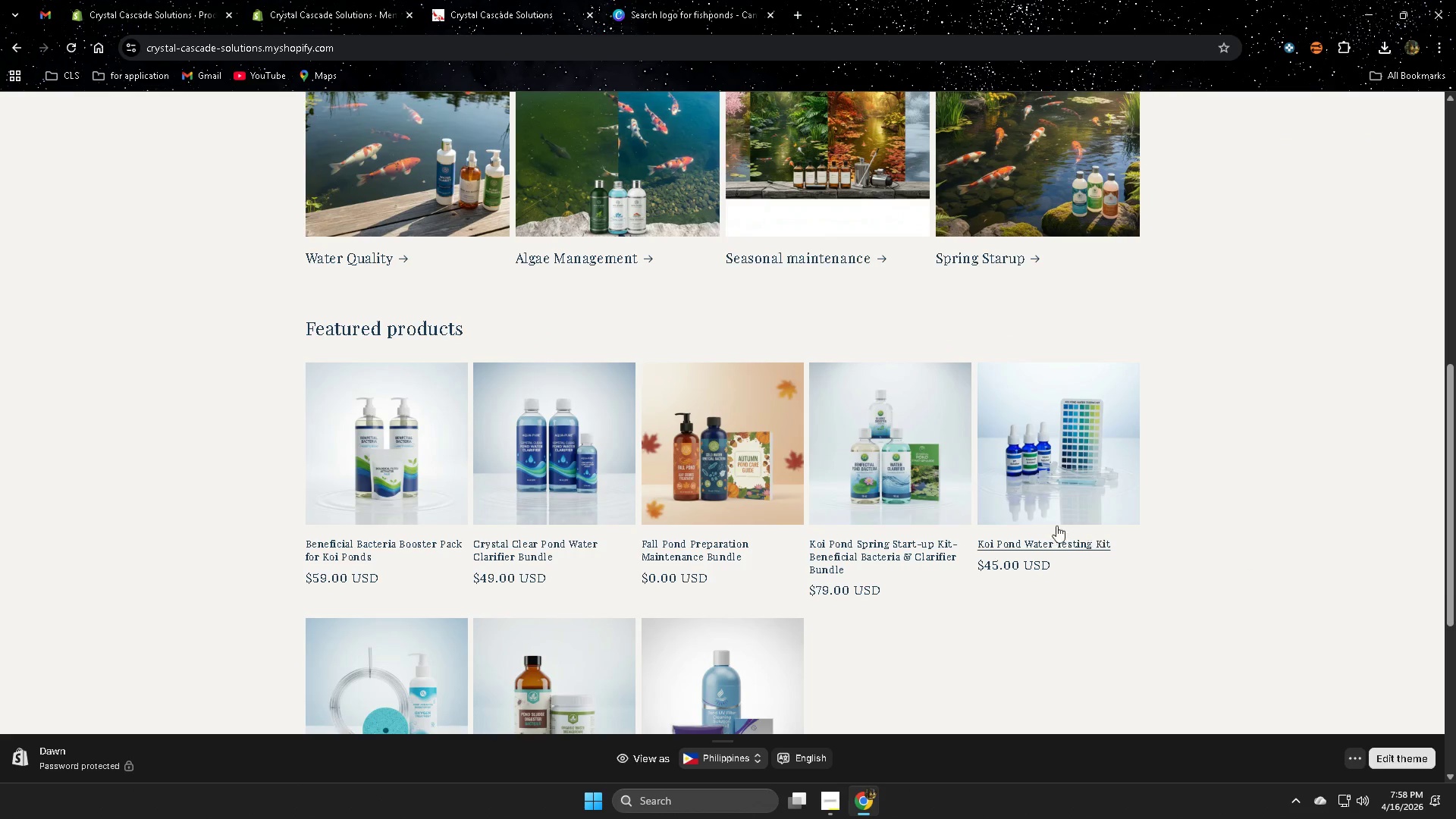 
left_click([896, 491])
 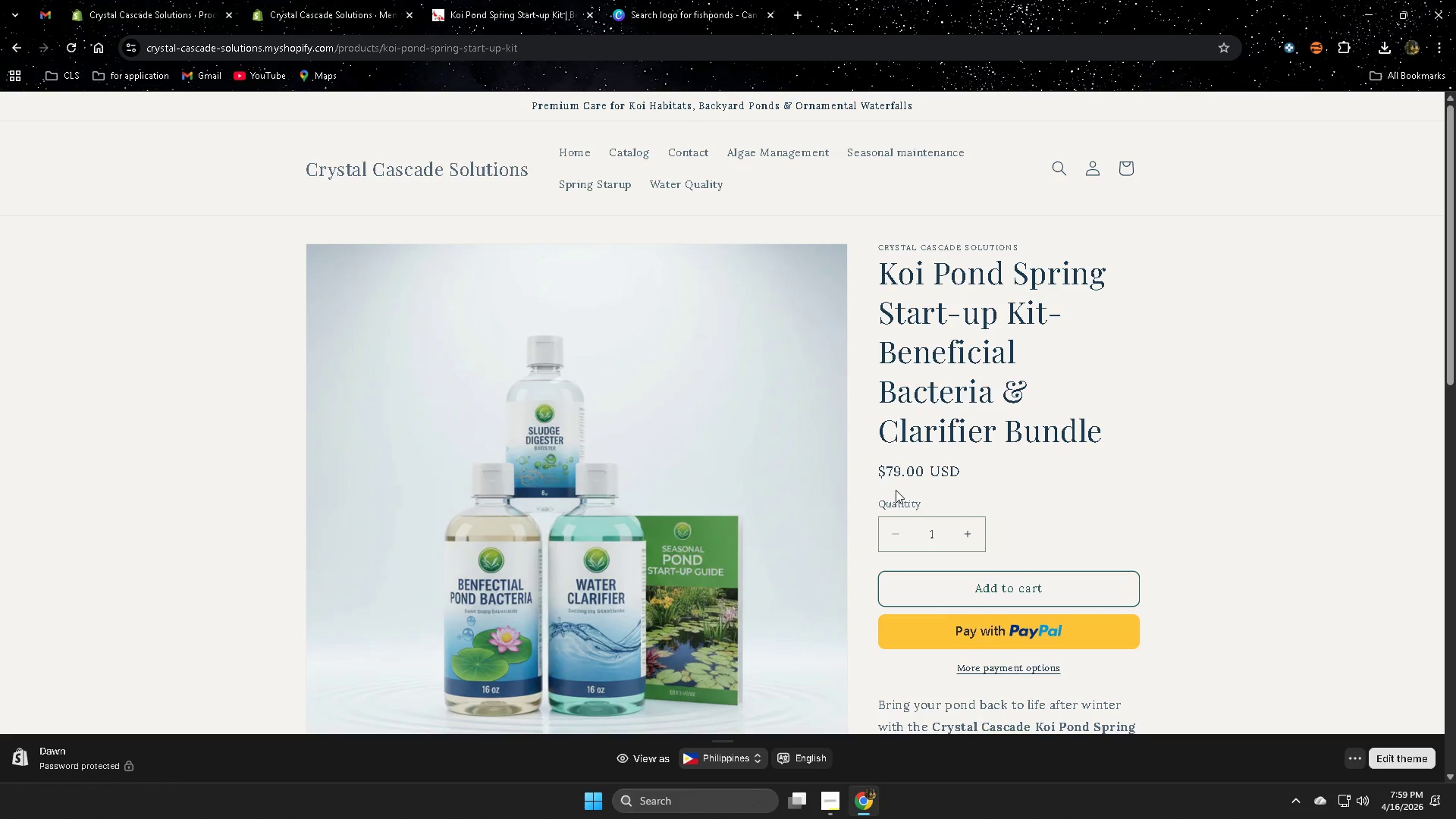 
wait(104.86)
 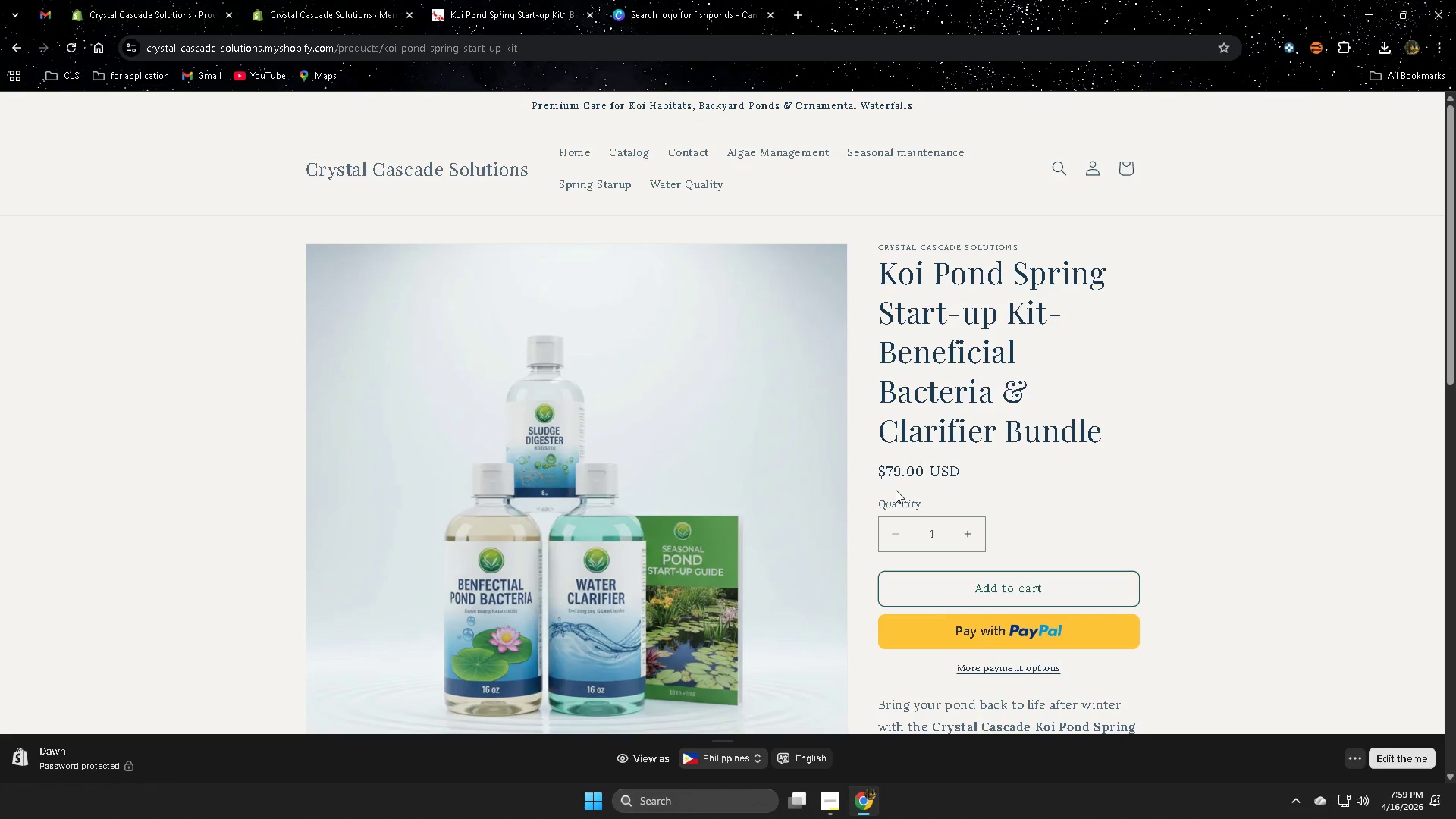 
scroll: coordinate [1259, 444], scroll_direction: down, amount: 6.0
 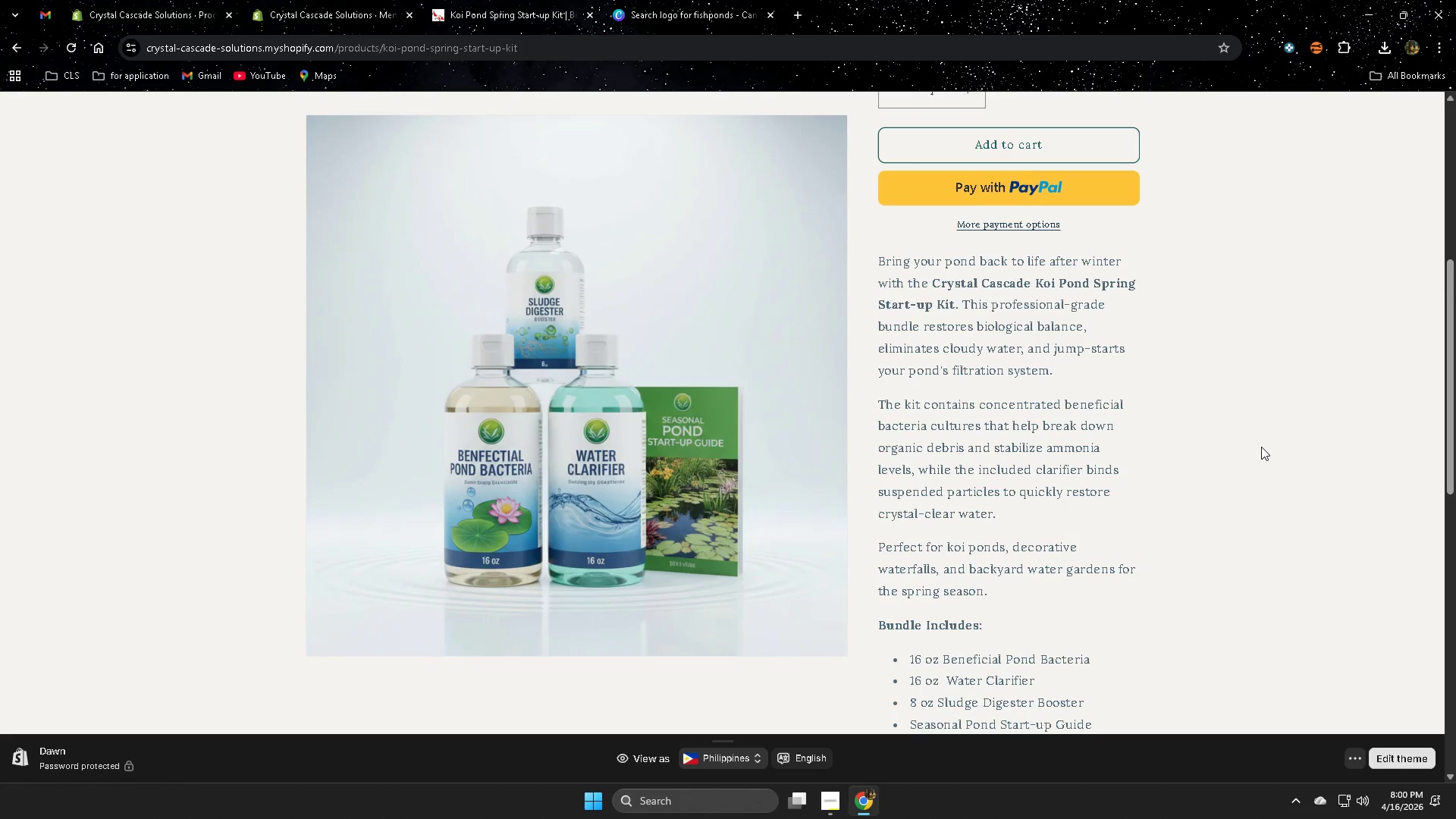 
wait(44.09)
 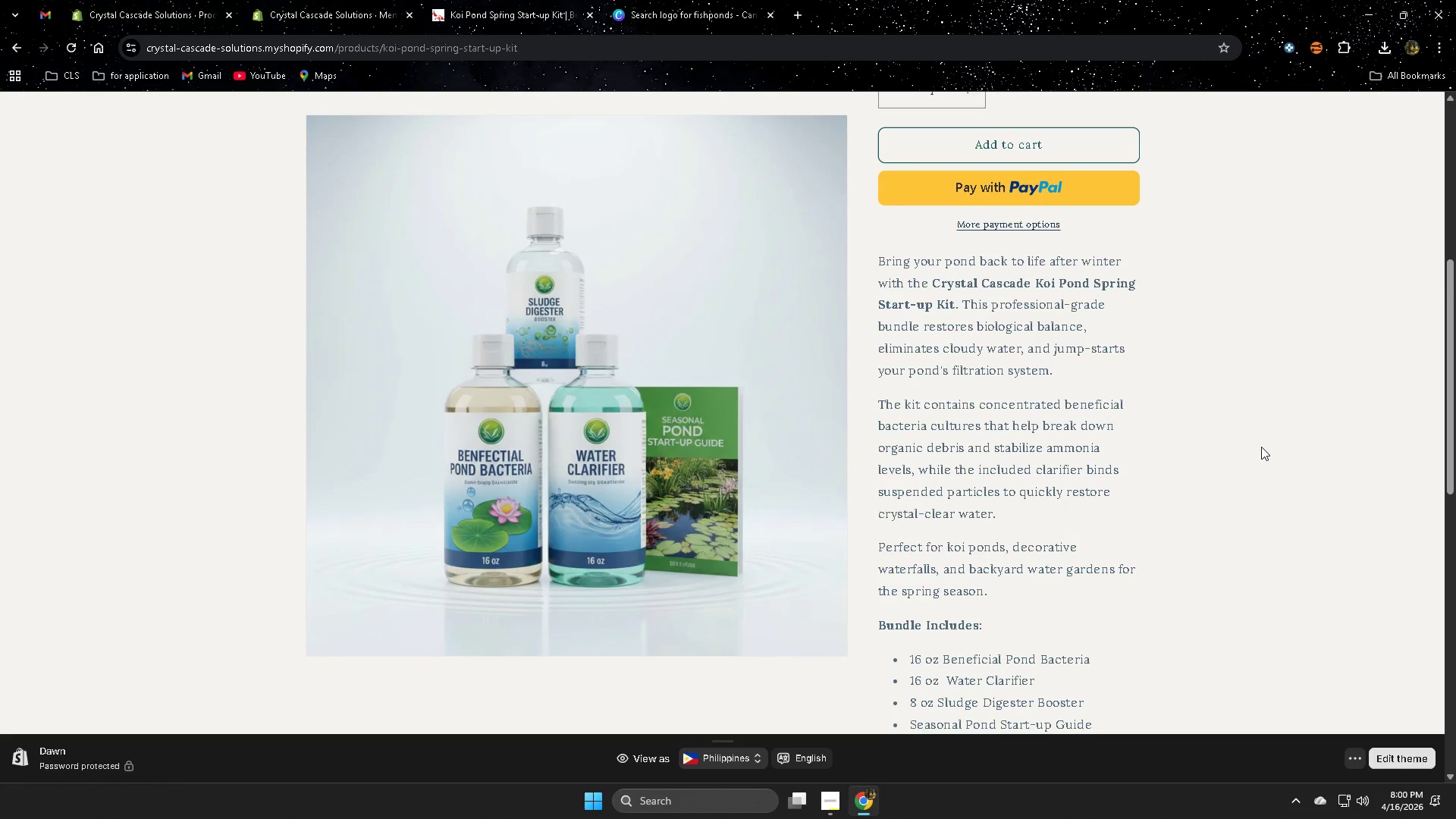 
scroll: coordinate [916, 284], scroll_direction: down, amount: 1.0
 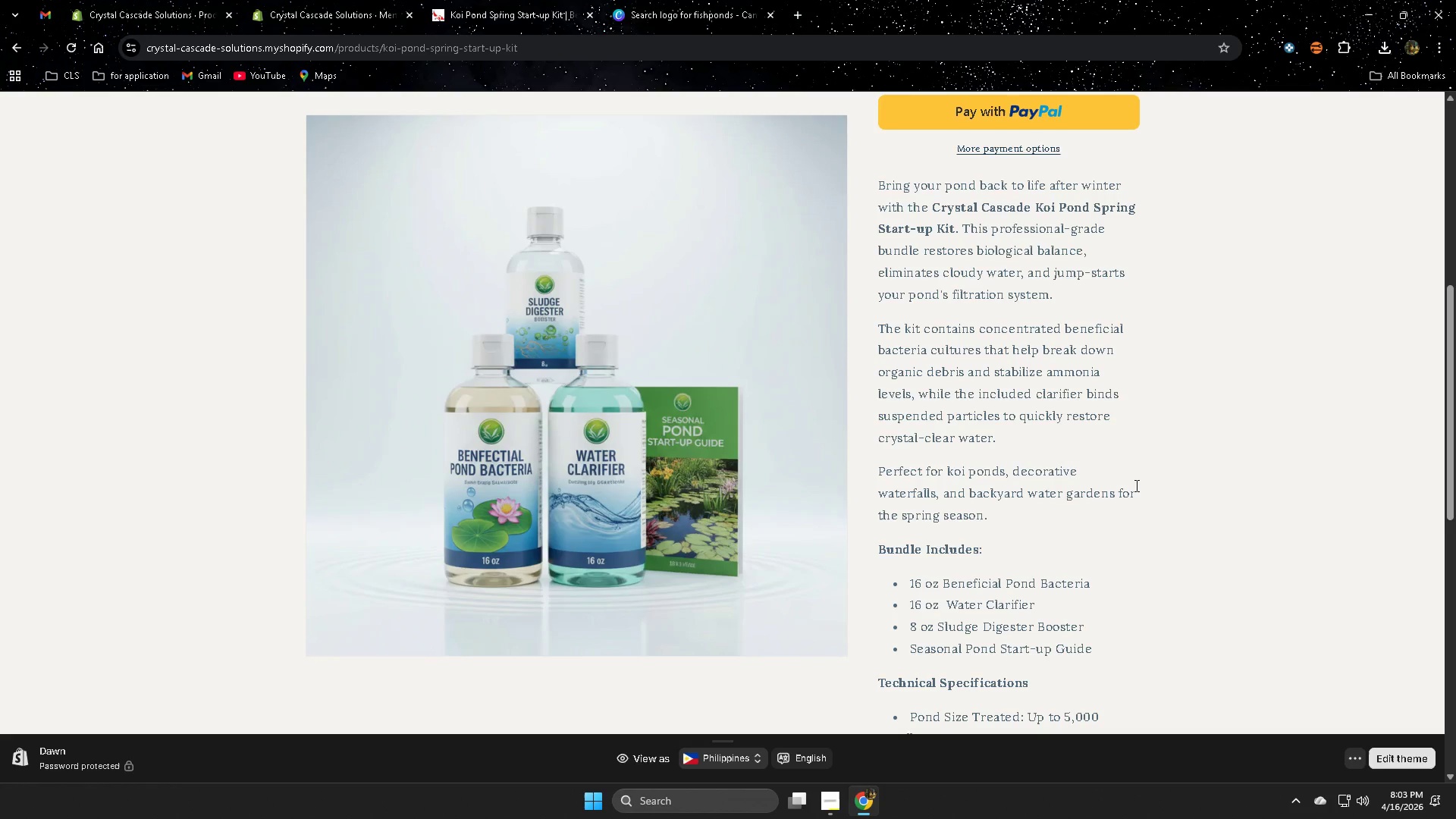 
wait(189.75)
 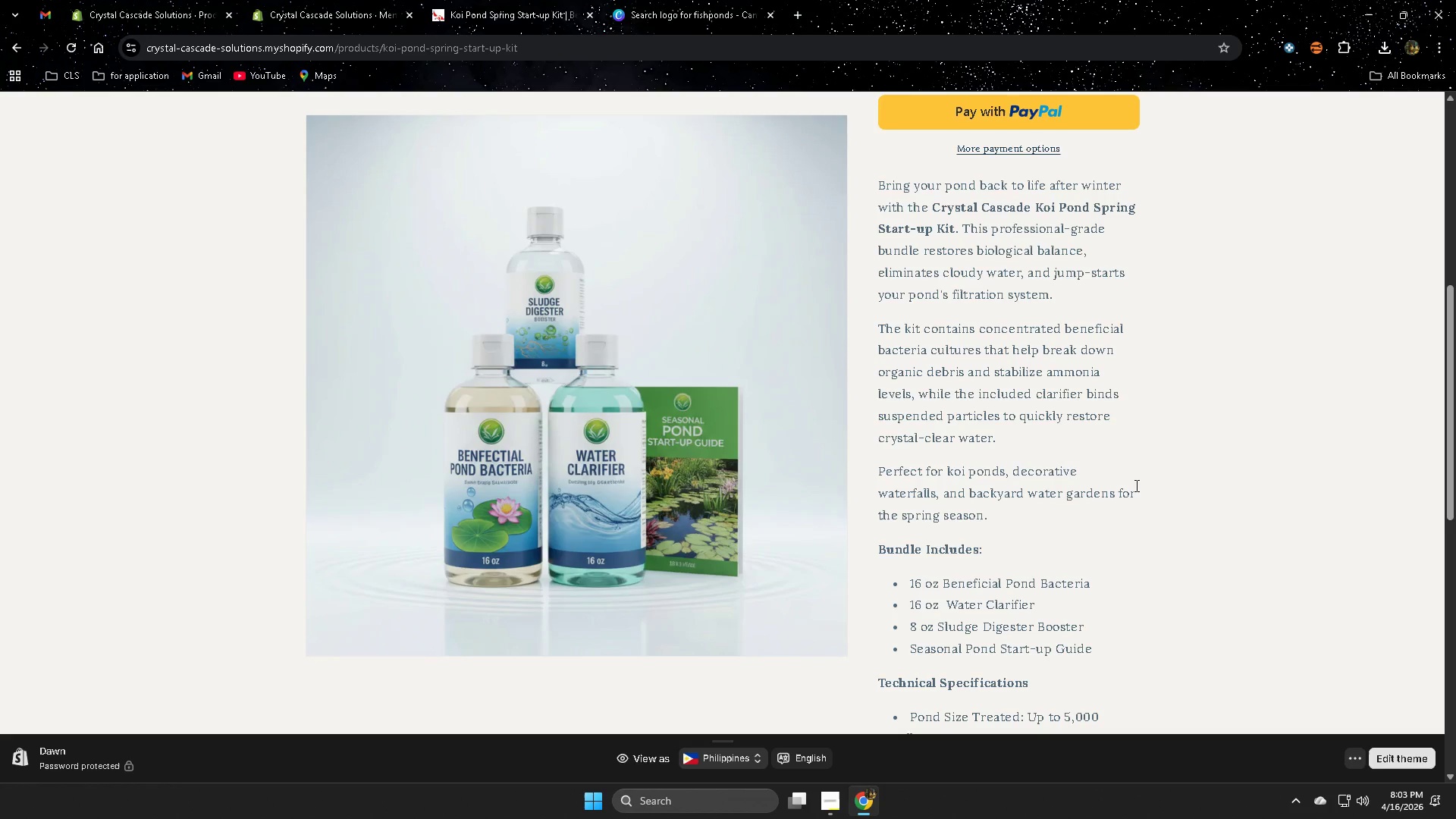 
scroll: coordinate [814, 378], scroll_direction: up, amount: 8.0
 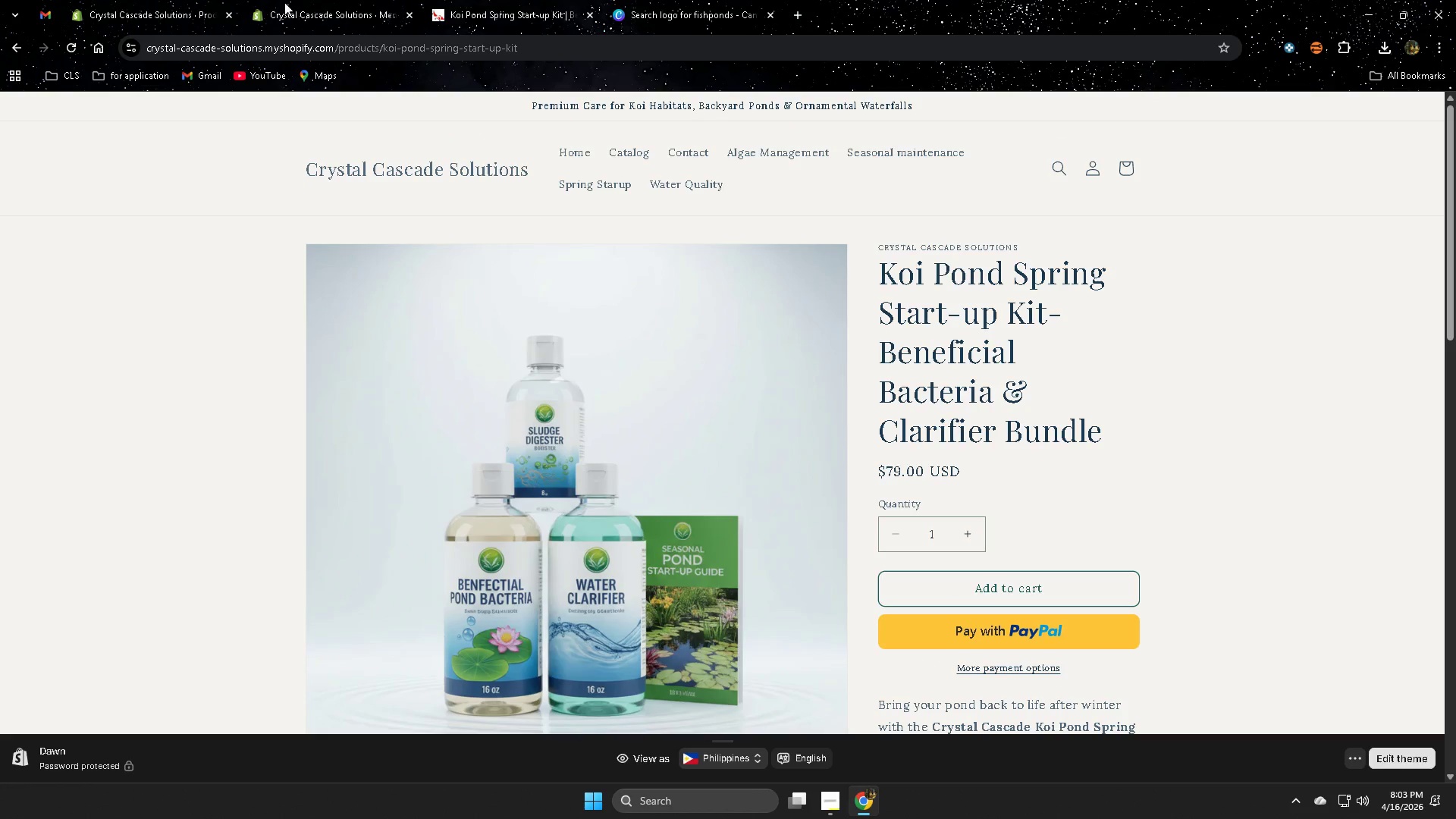 
left_click([180, 10])
 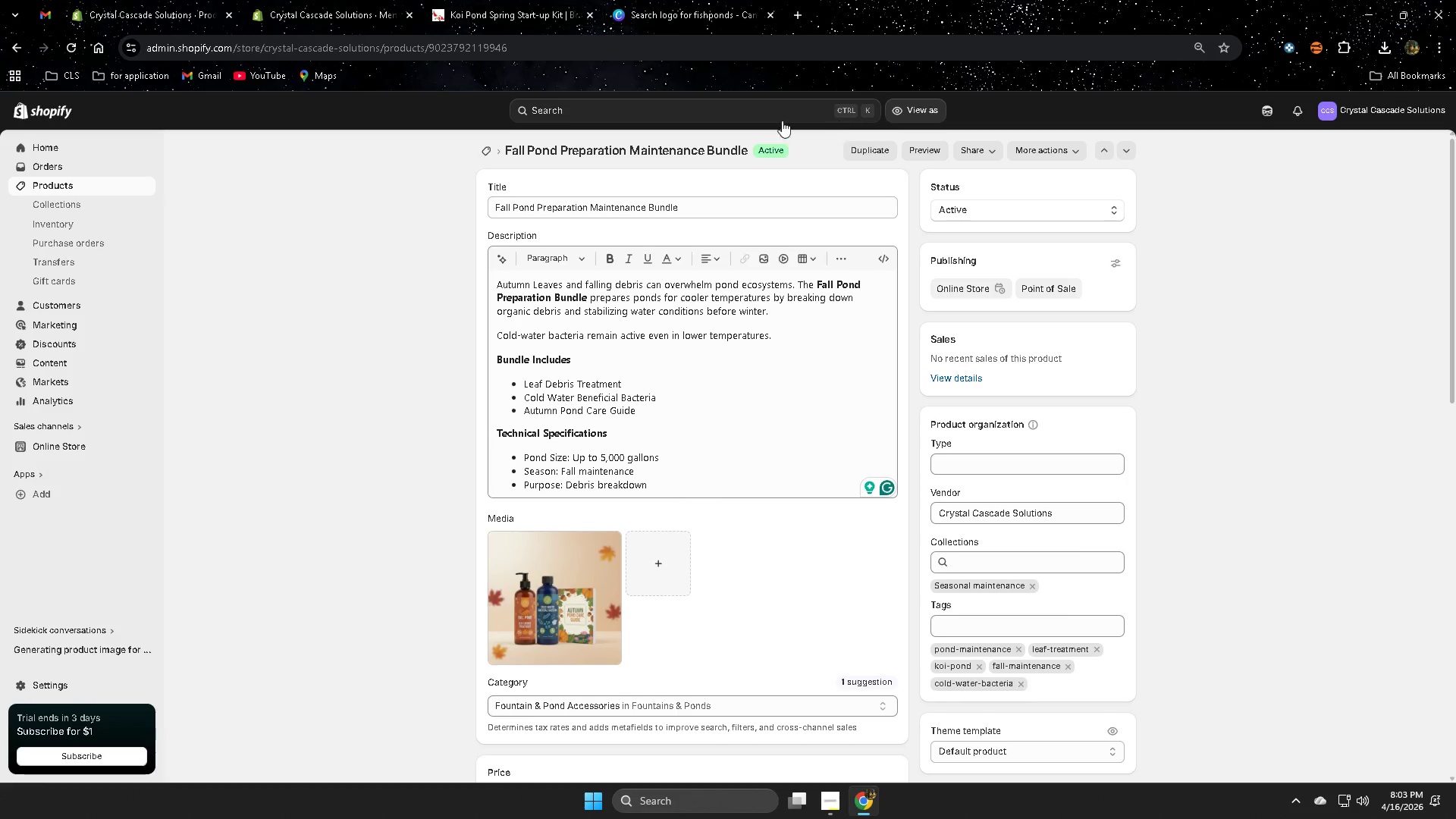 
left_click([71, 186])
 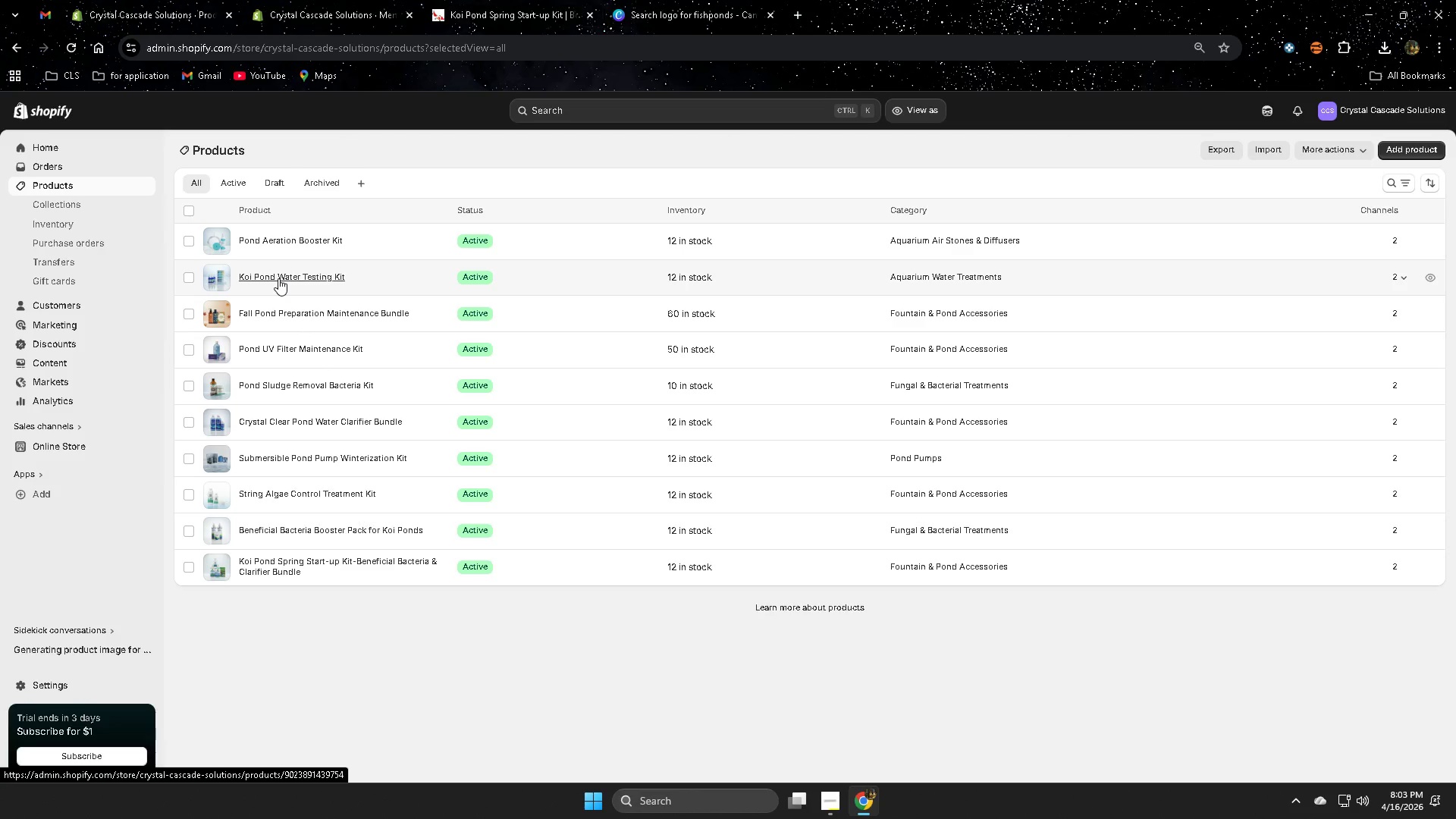 
left_click([315, 568])
 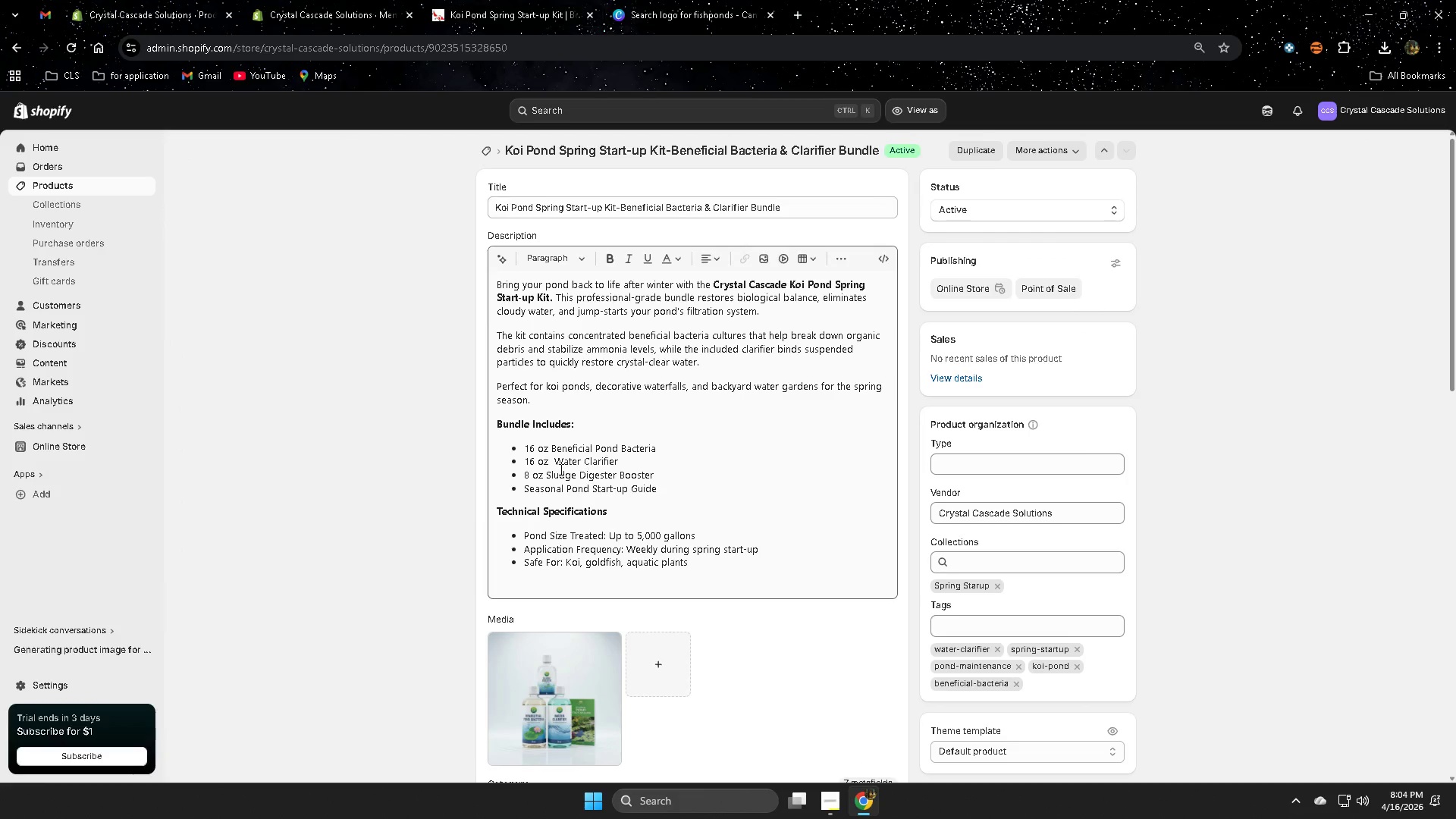 
left_click([537, 450])
 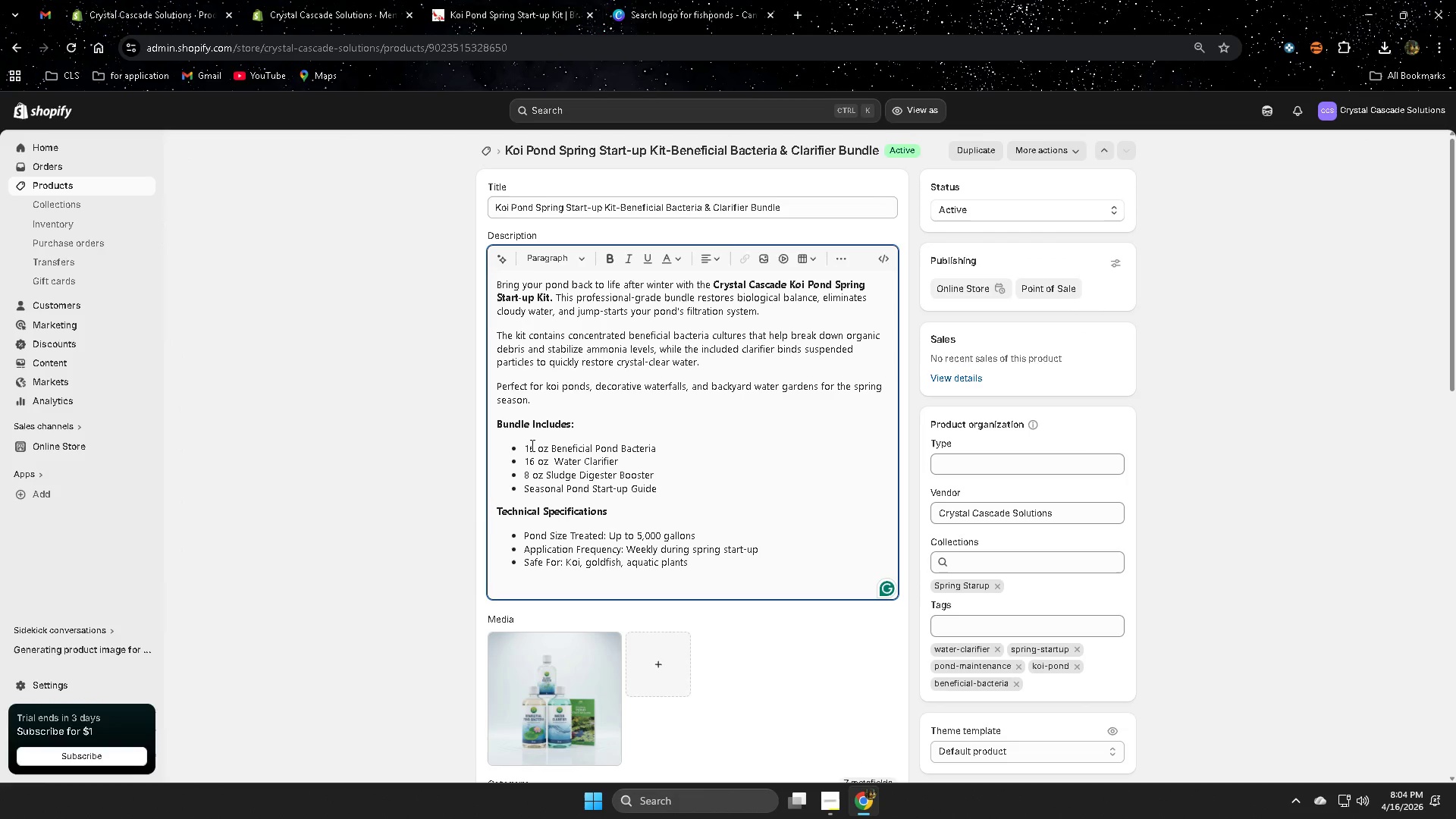 
key(Backspace)
 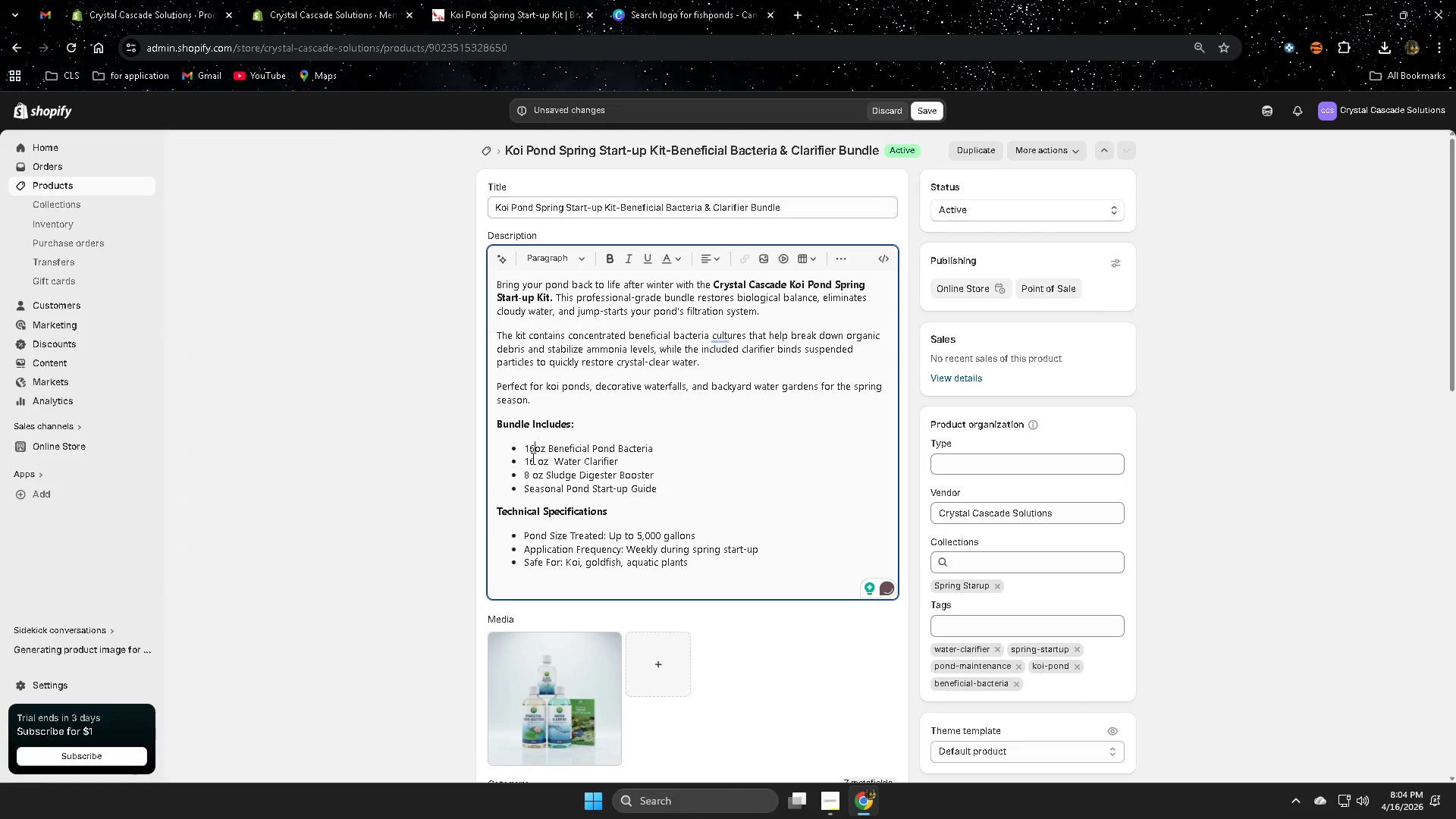 
left_click([539, 462])
 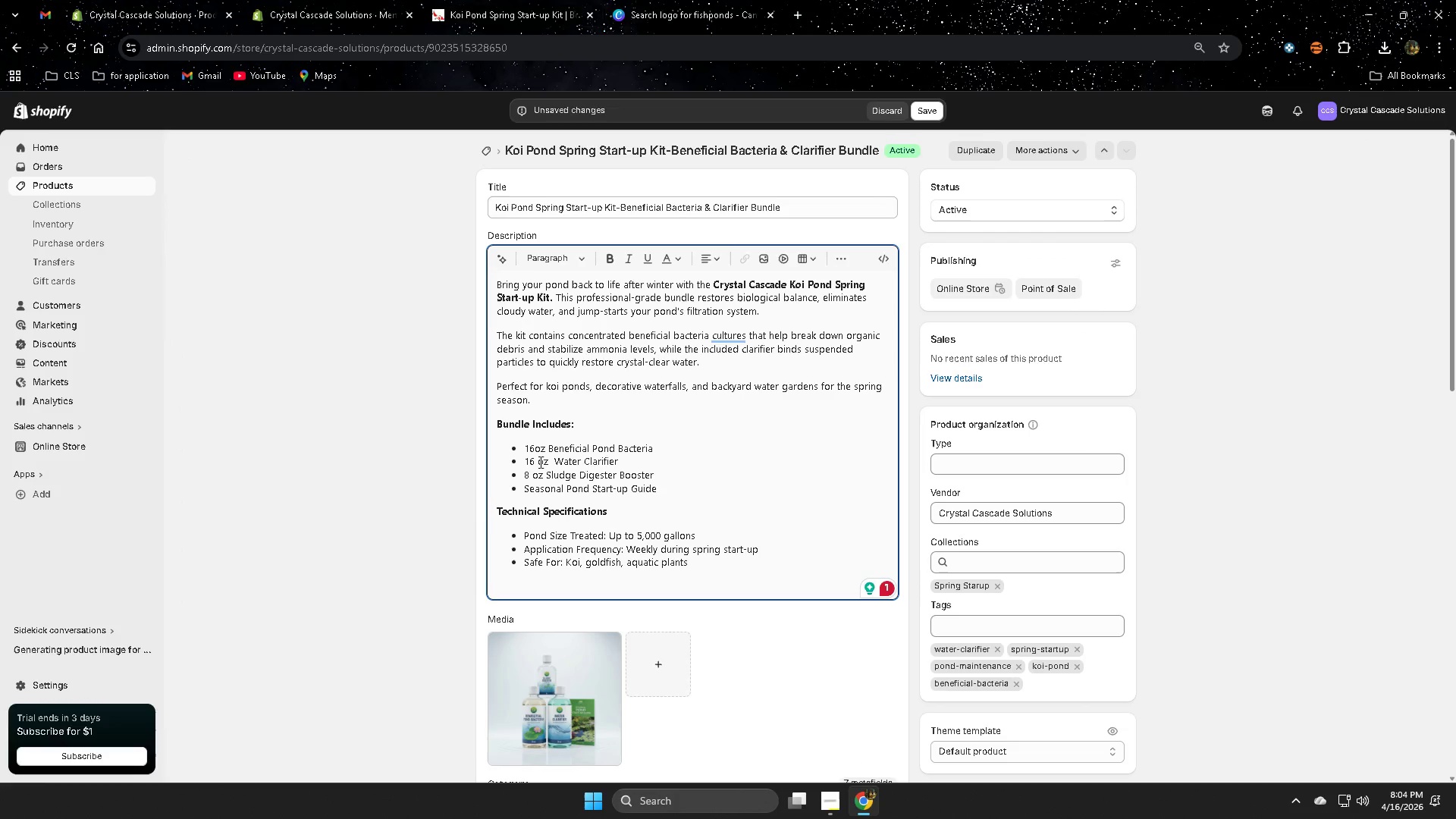 
key(Backspace)
 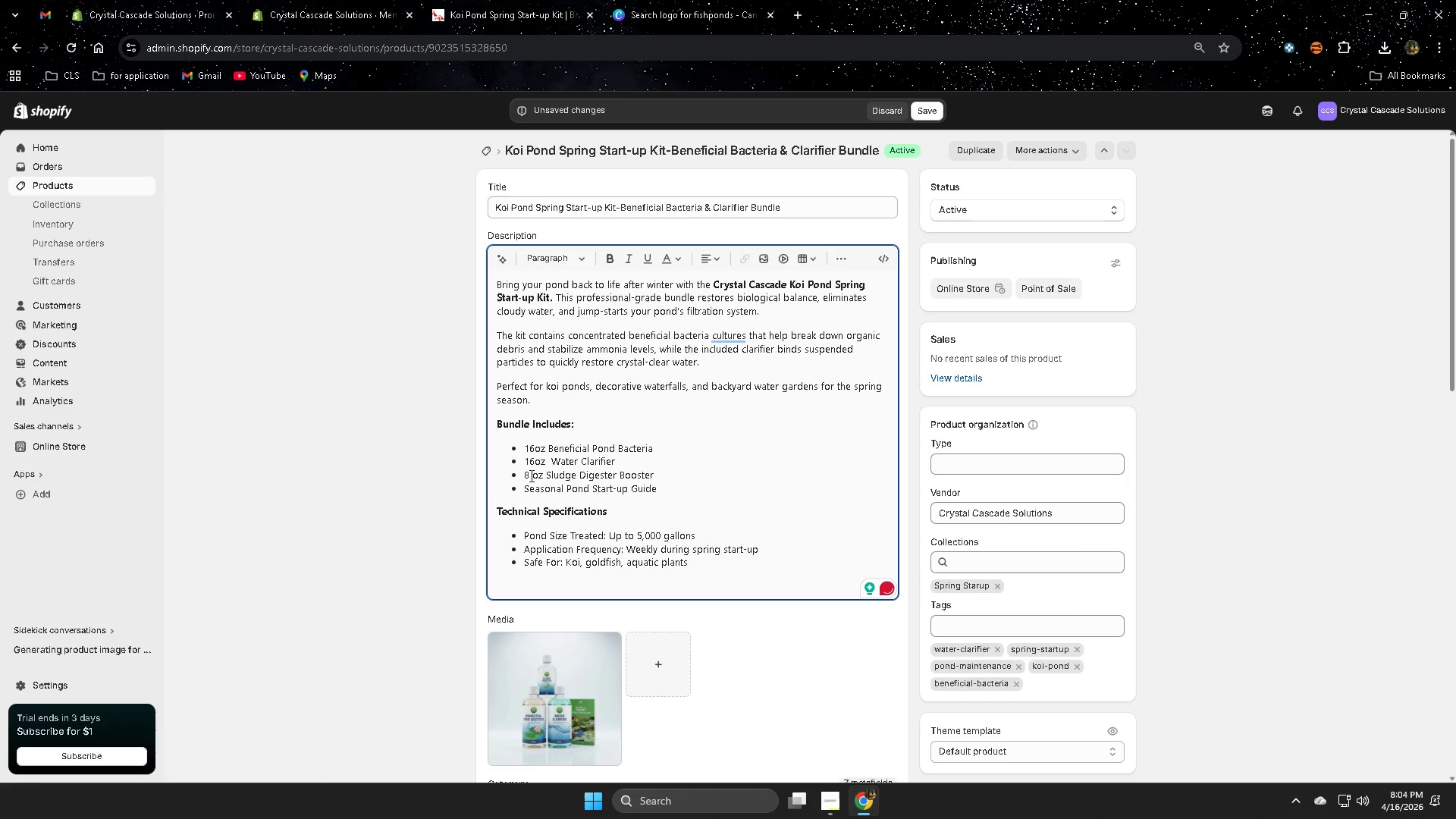 
left_click([532, 475])
 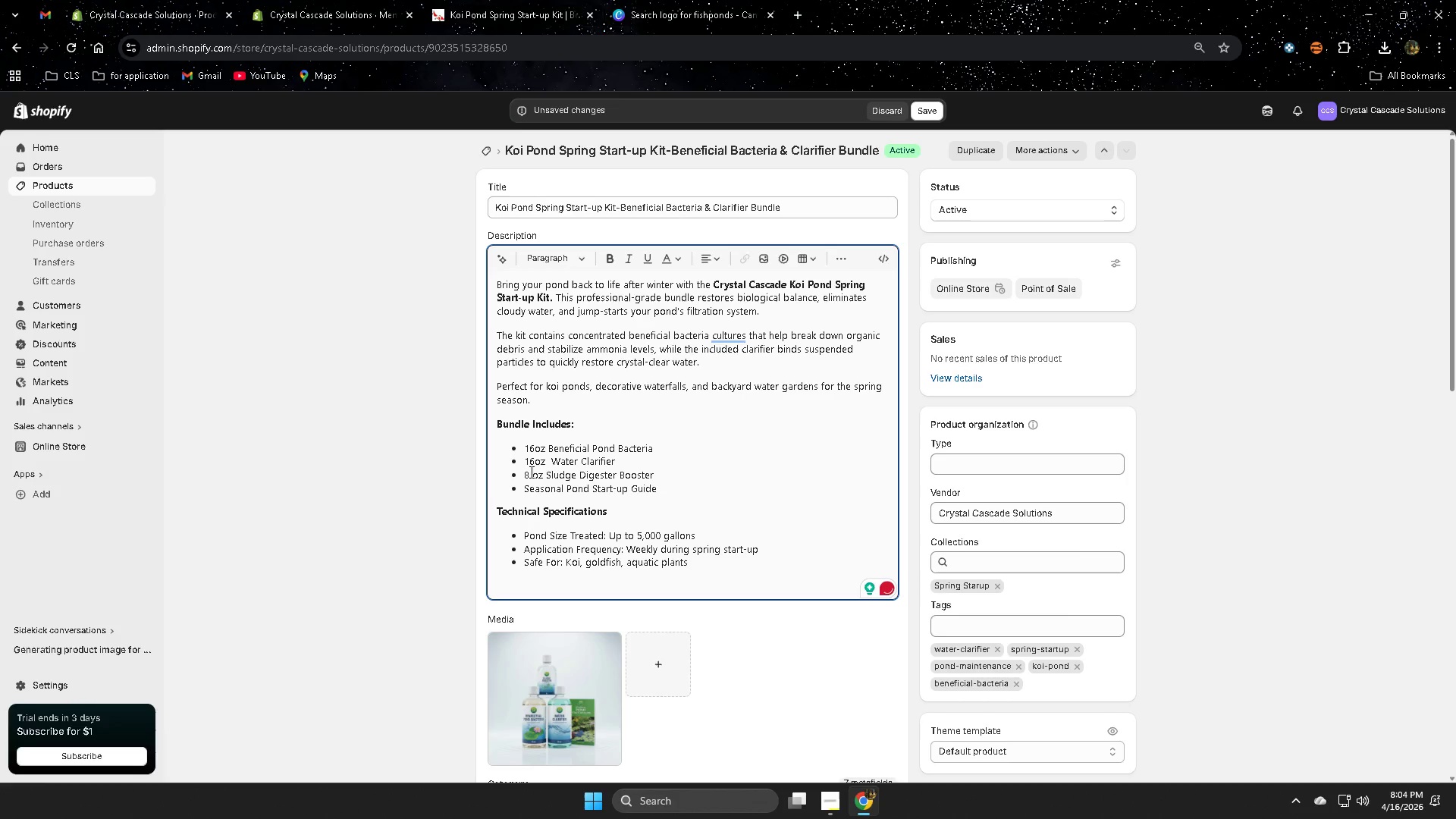 
key(Backspace)
 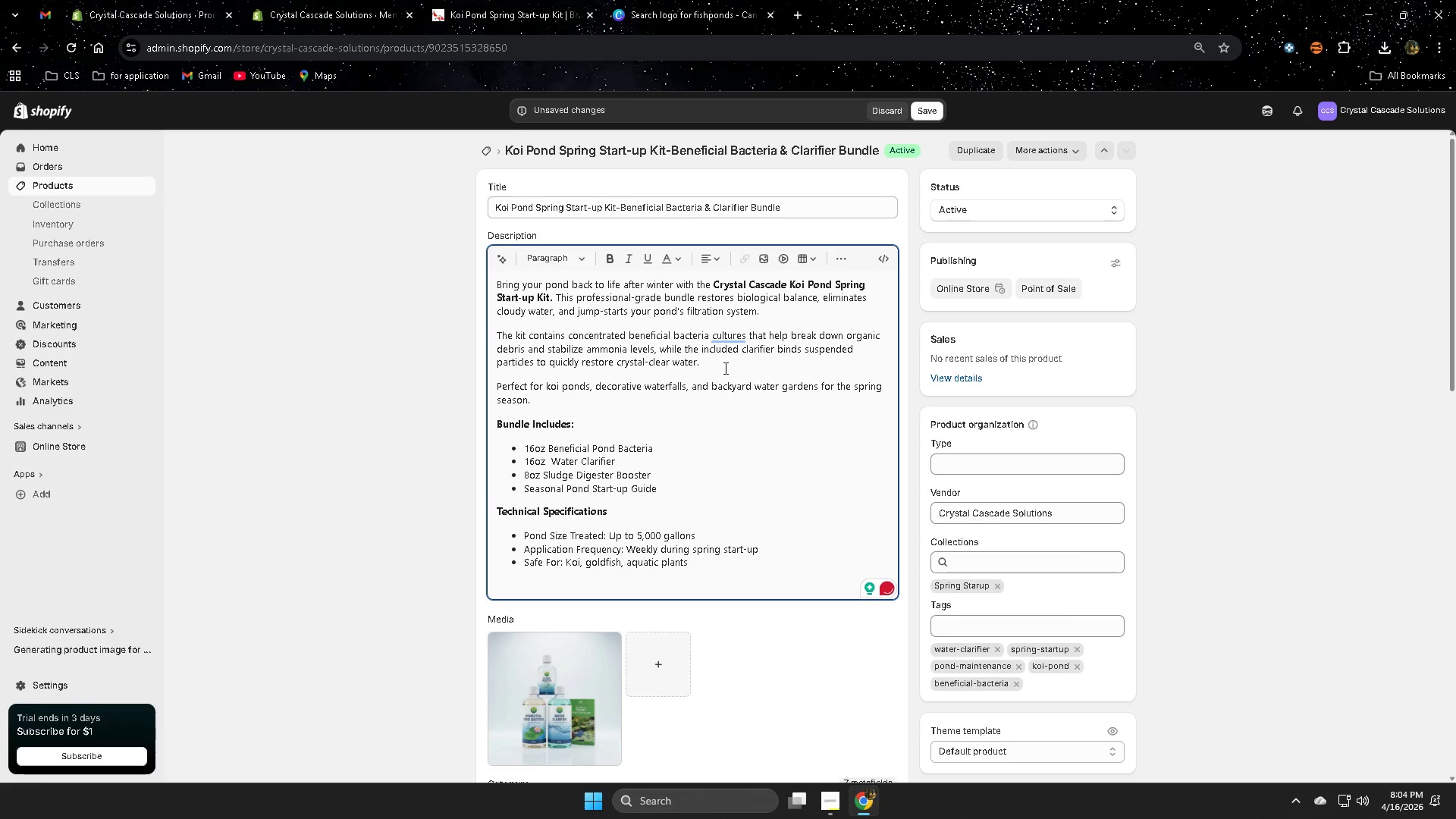 
left_click([727, 334])
 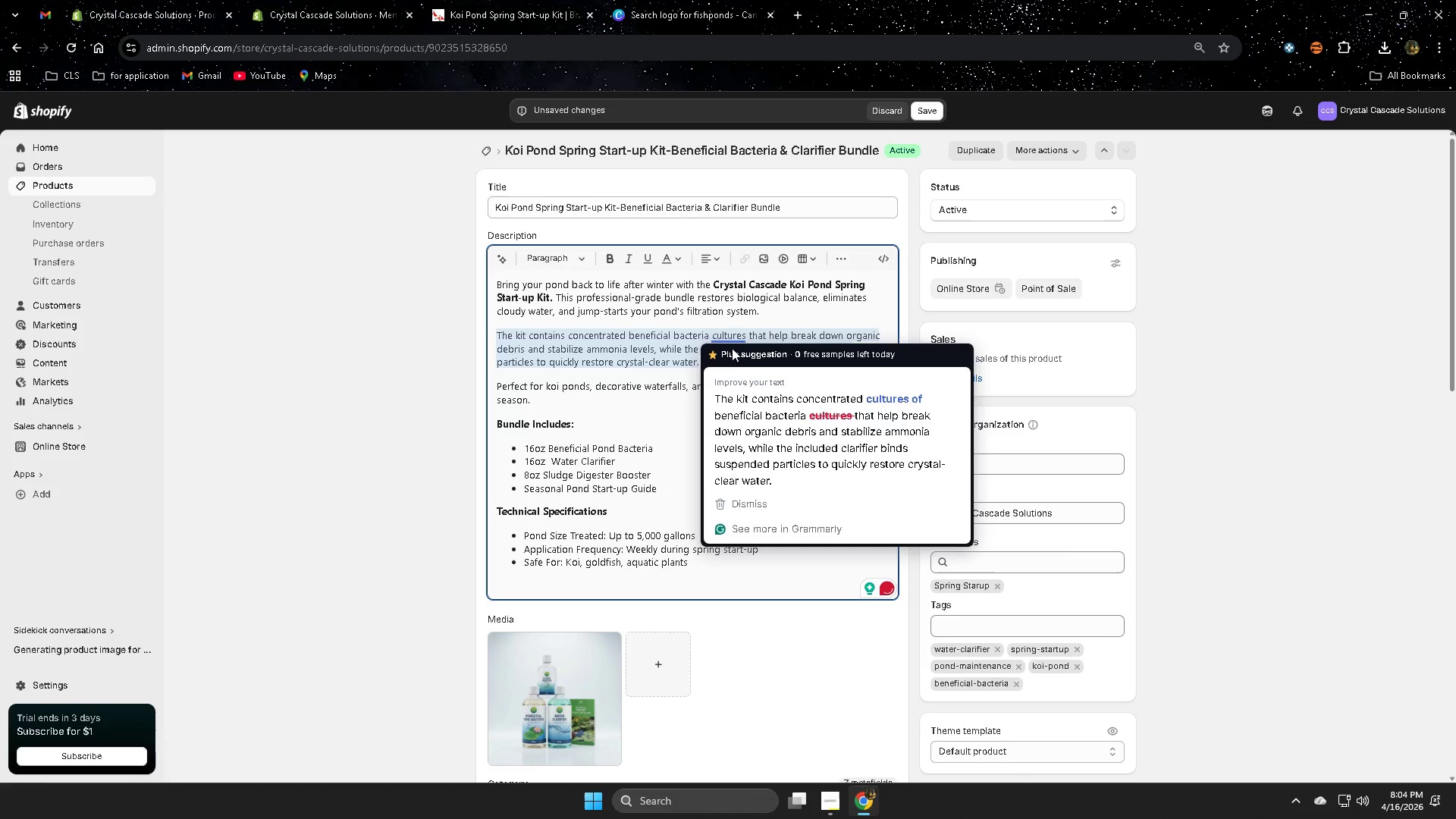 
left_click([743, 409])
 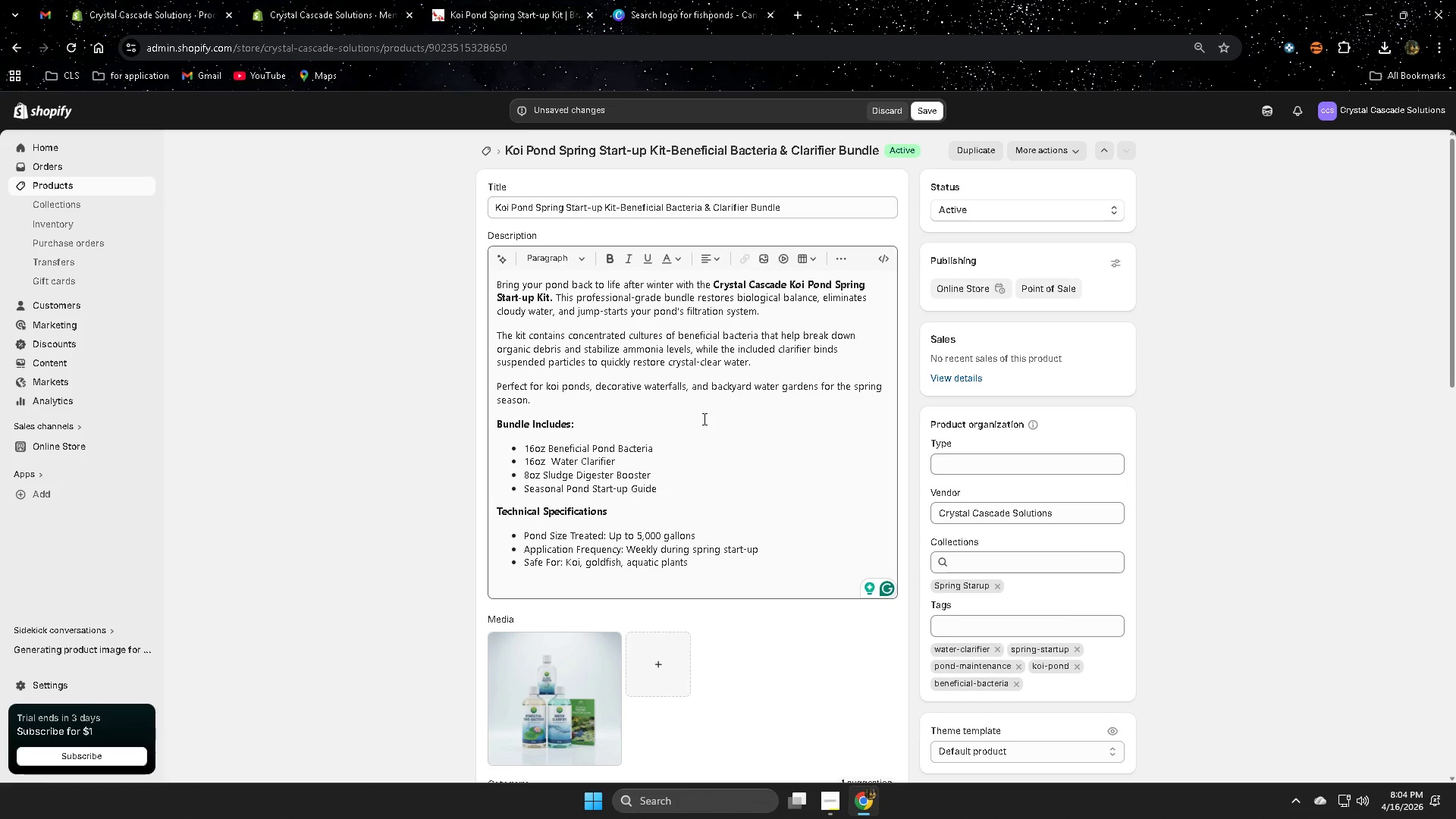 
wait(15.61)
 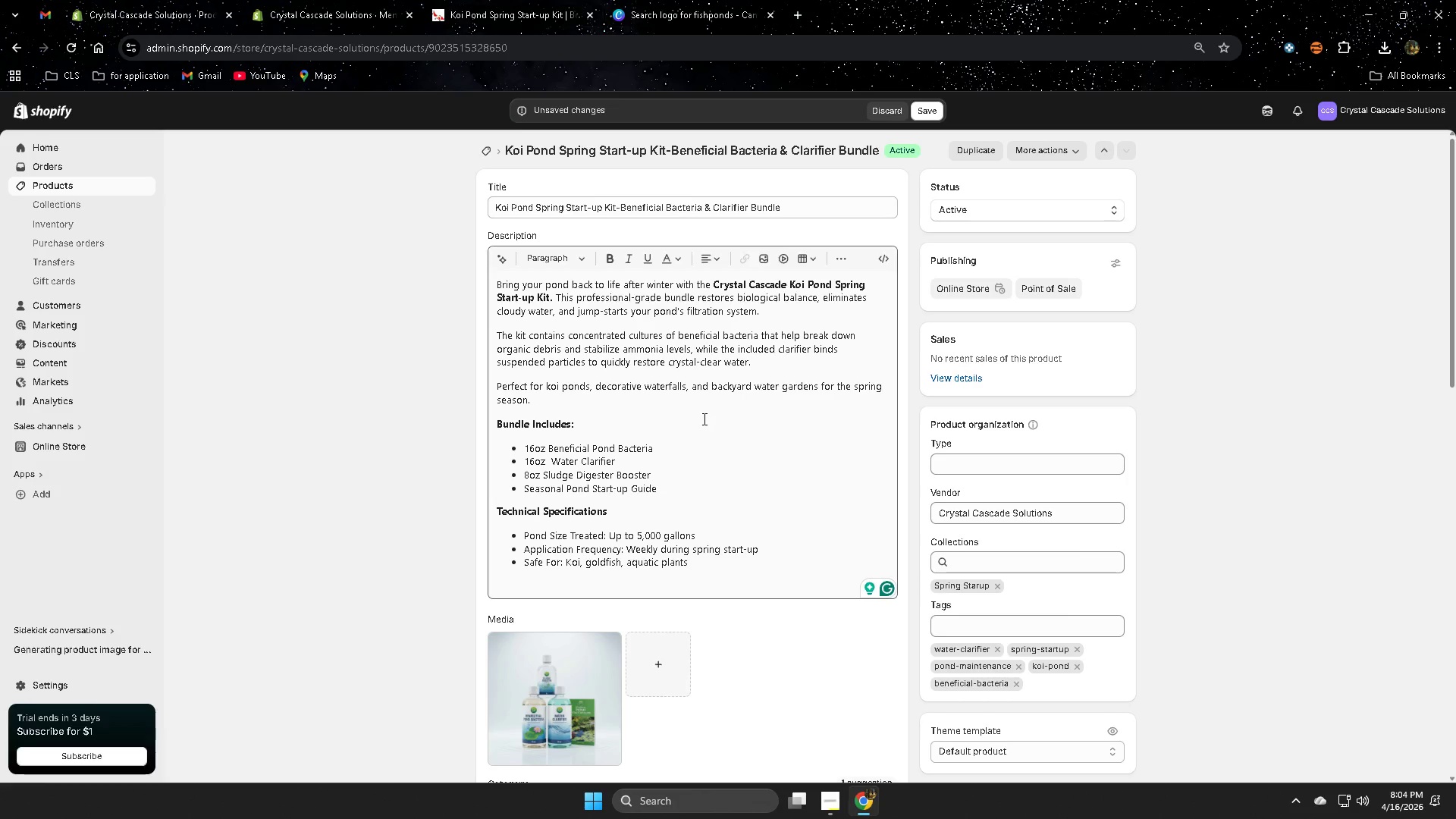 
scroll: coordinate [709, 414], scroll_direction: down, amount: 2.0
 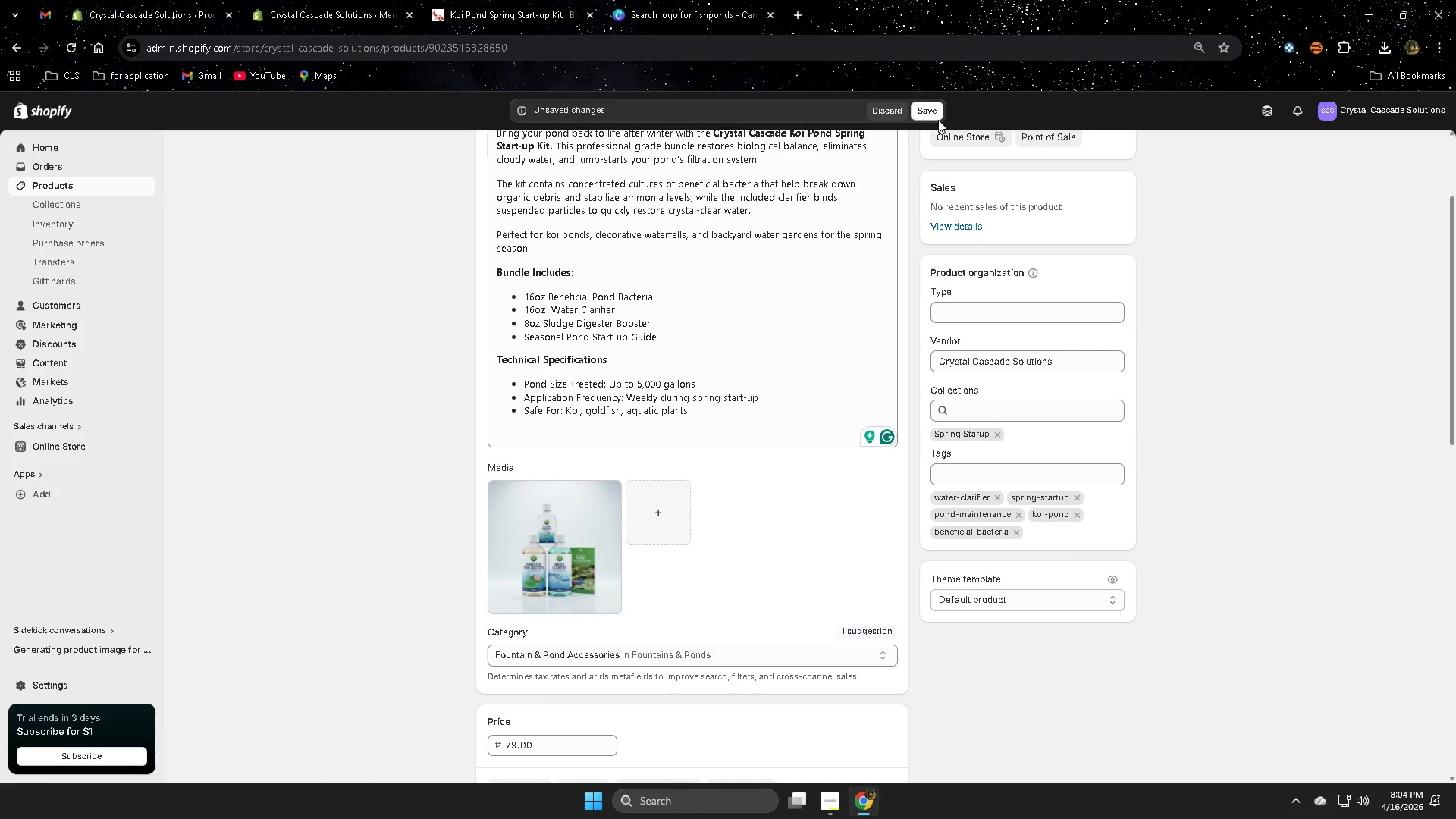 
left_click([932, 109])
 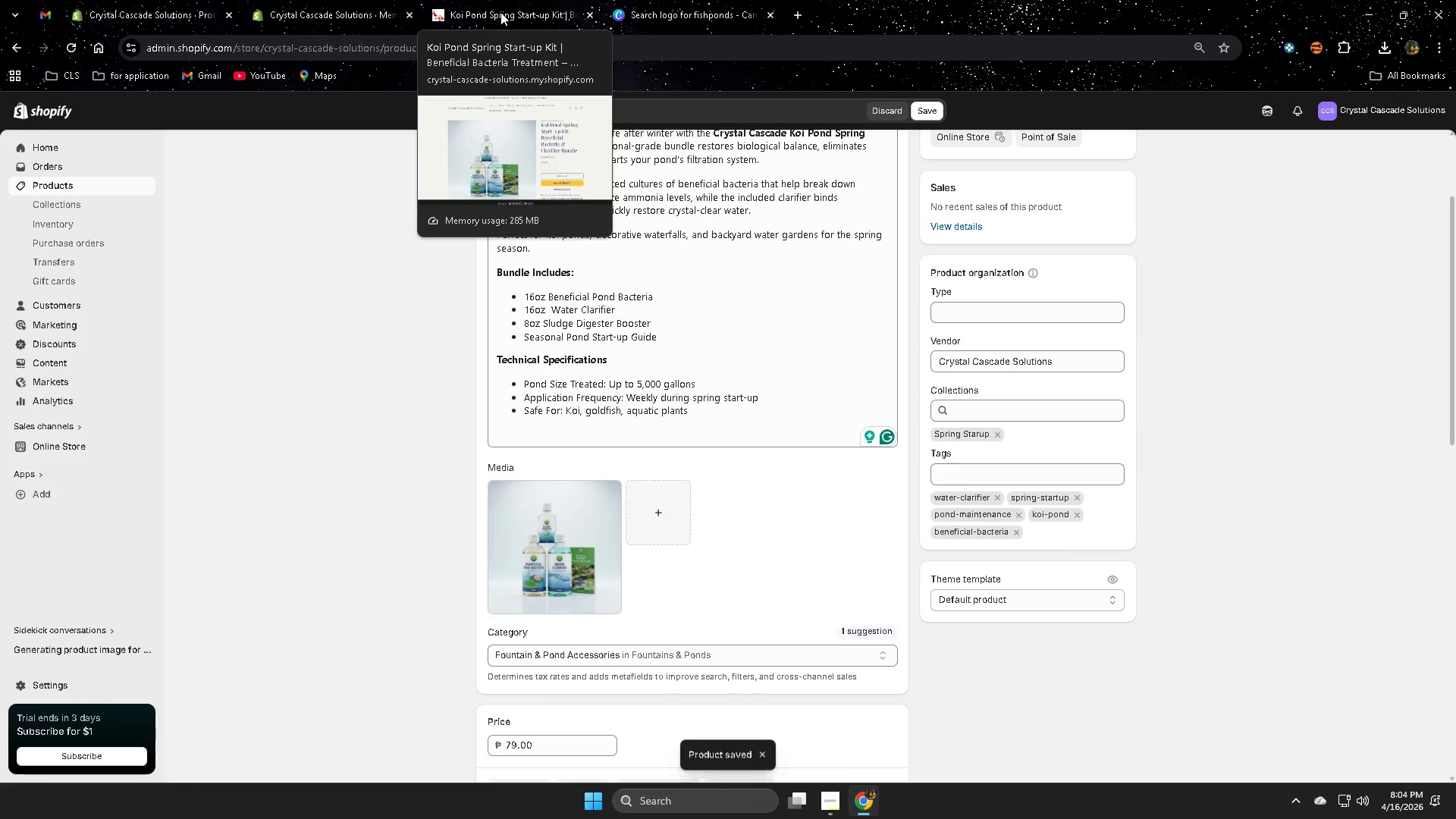 
left_click([500, 12])
 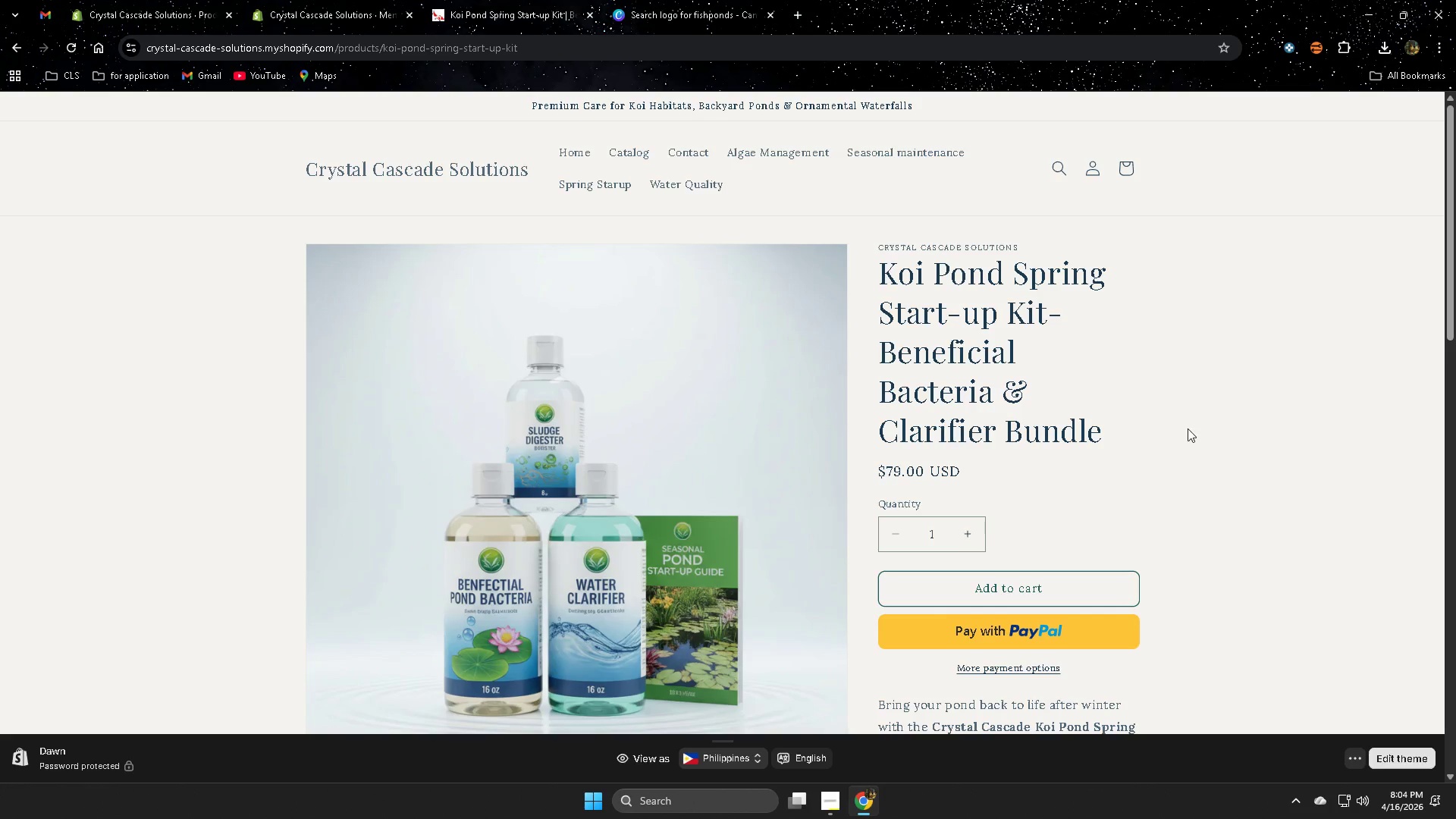 
scroll: coordinate [1104, 426], scroll_direction: down, amount: 9.0
 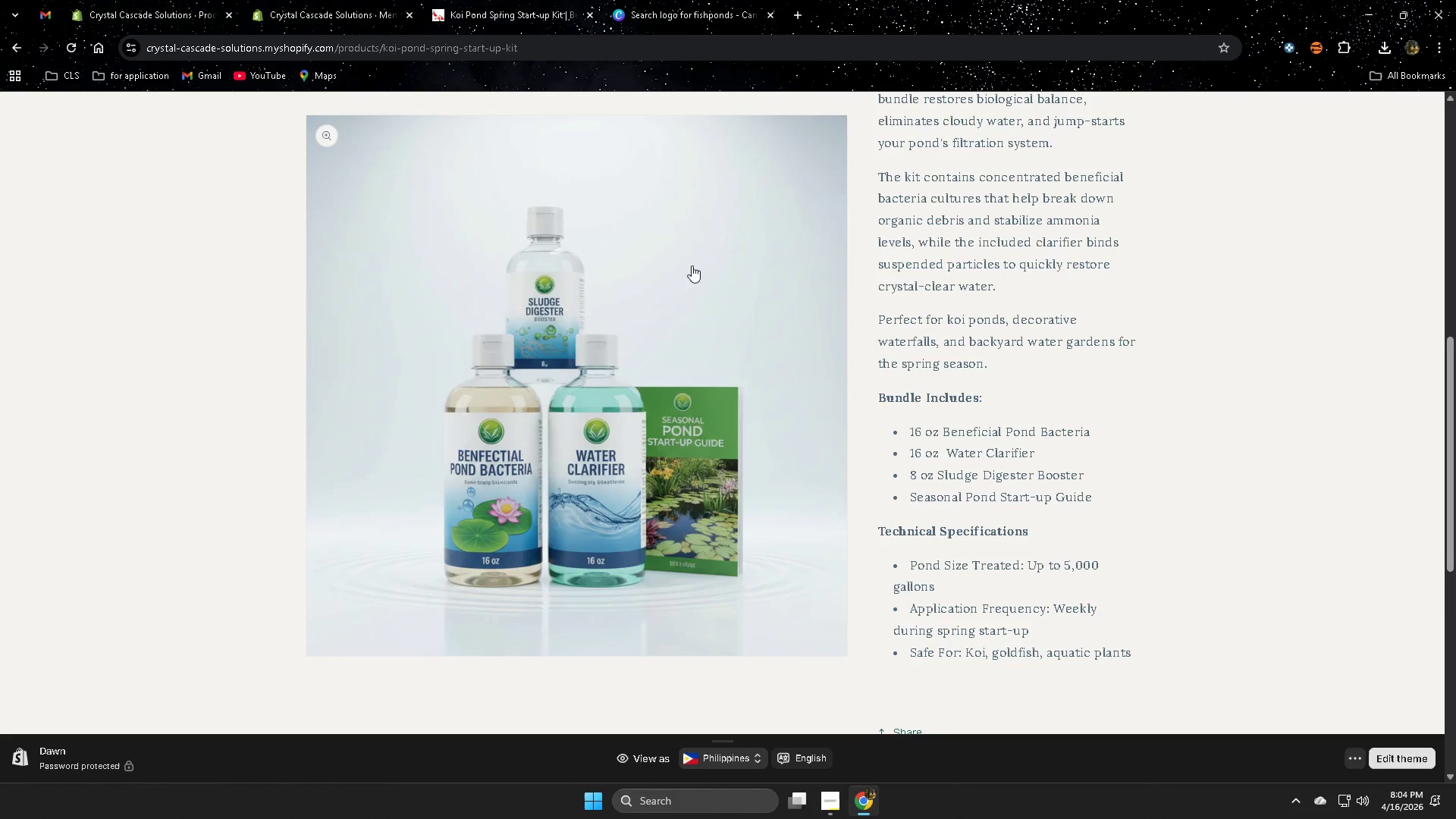 
left_click([64, 49])
 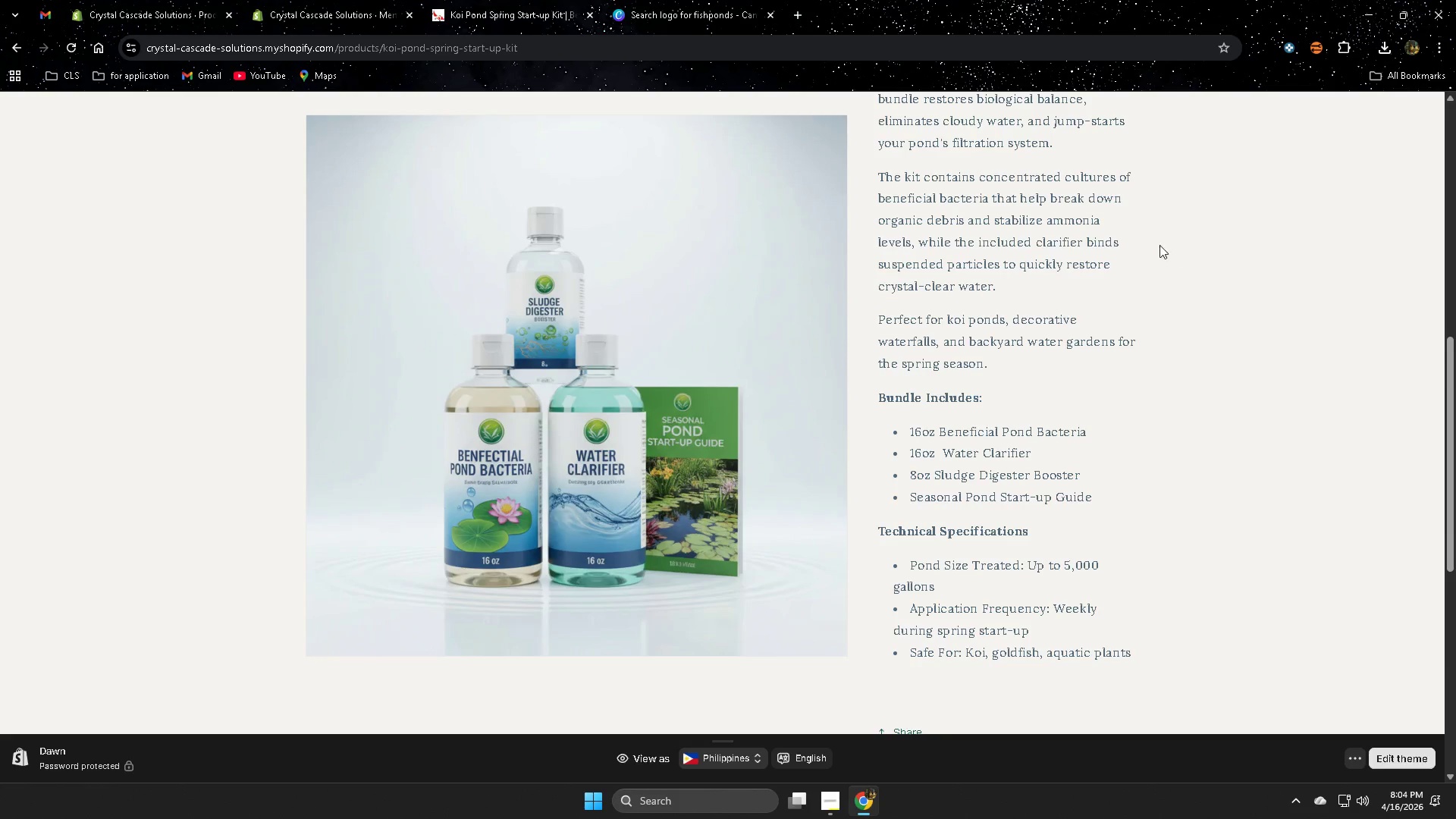 
wait(8.84)
 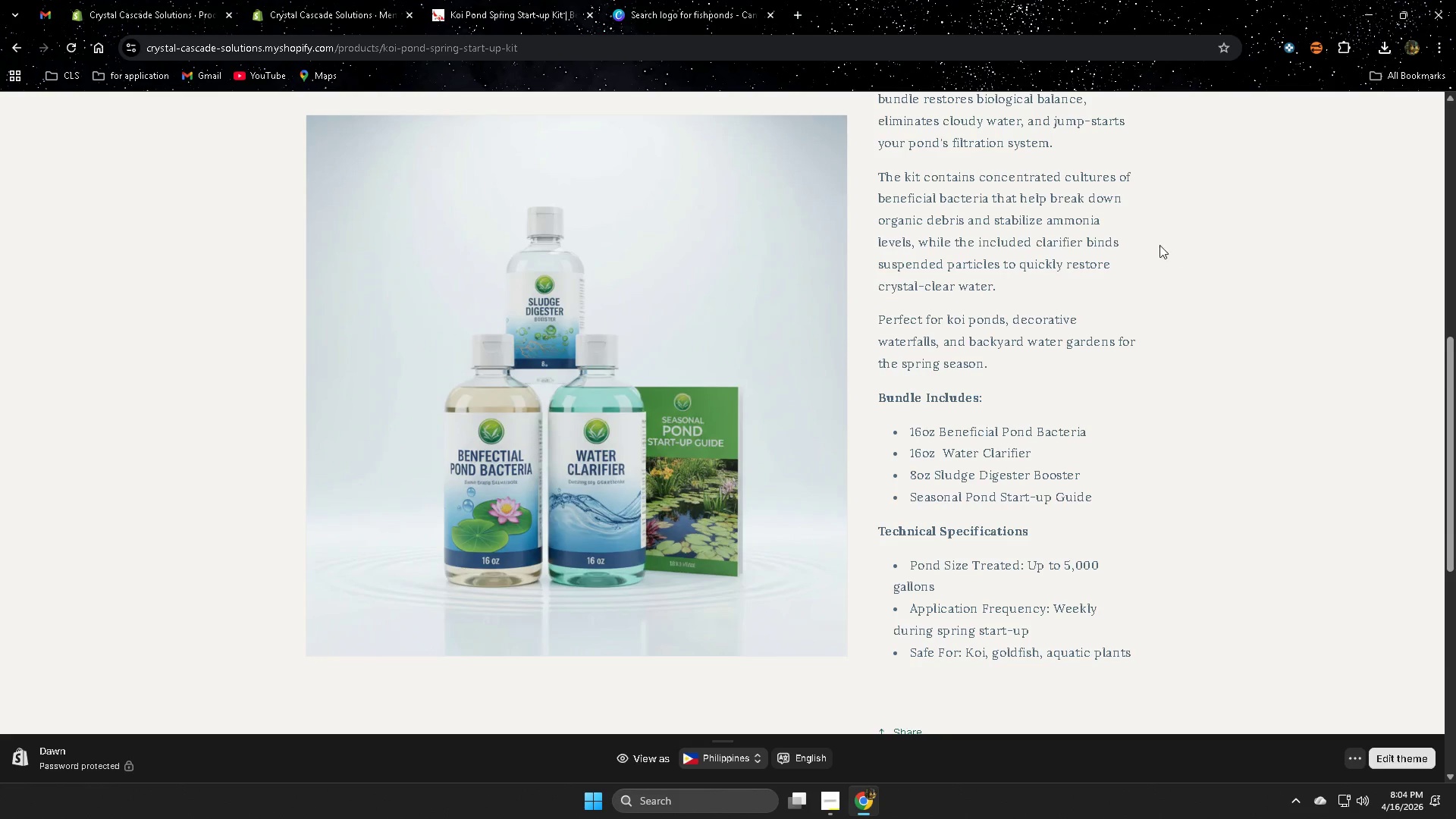 
scroll: coordinate [948, 462], scroll_direction: down, amount: 3.0
 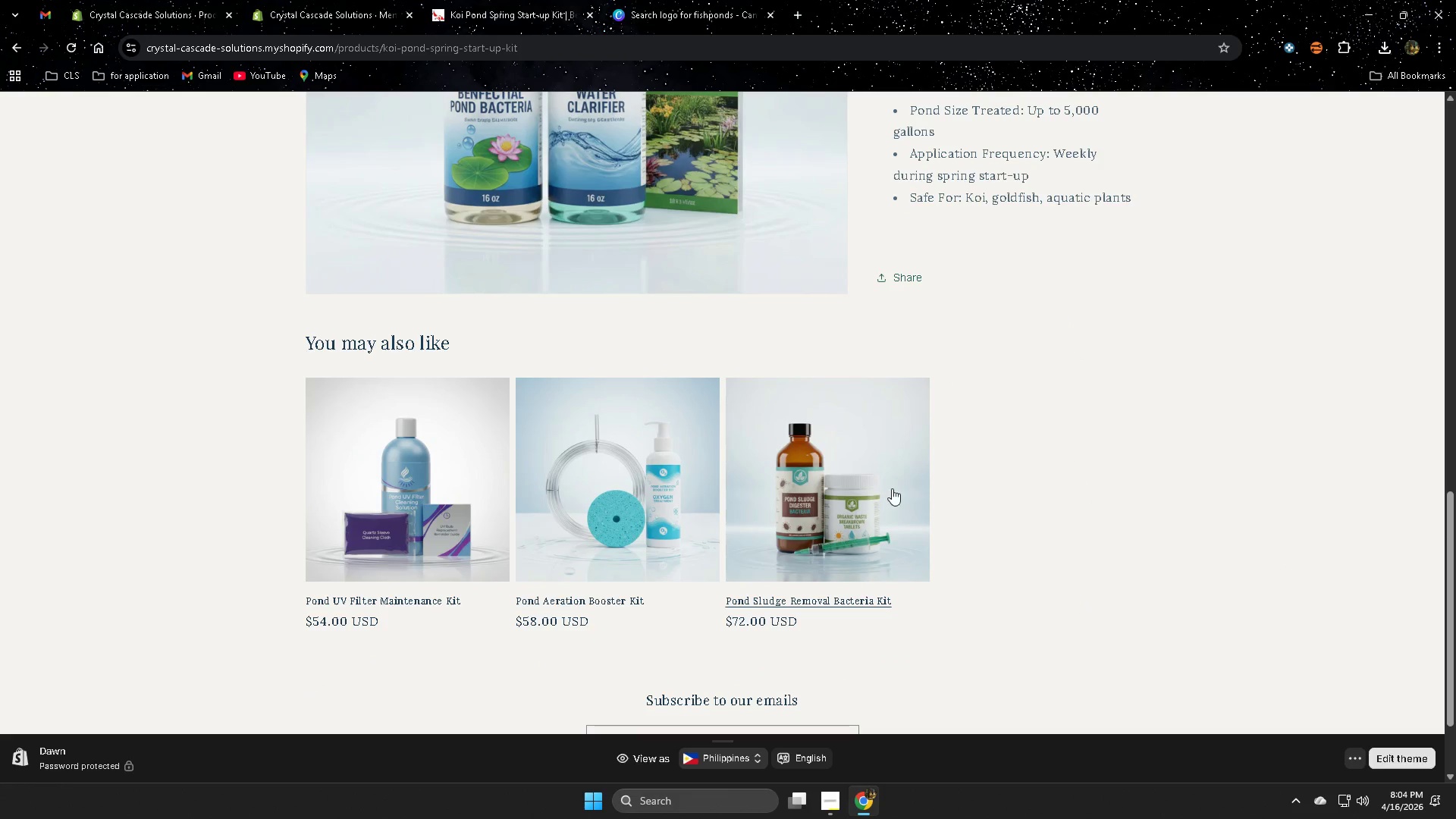 
left_click([858, 501])
 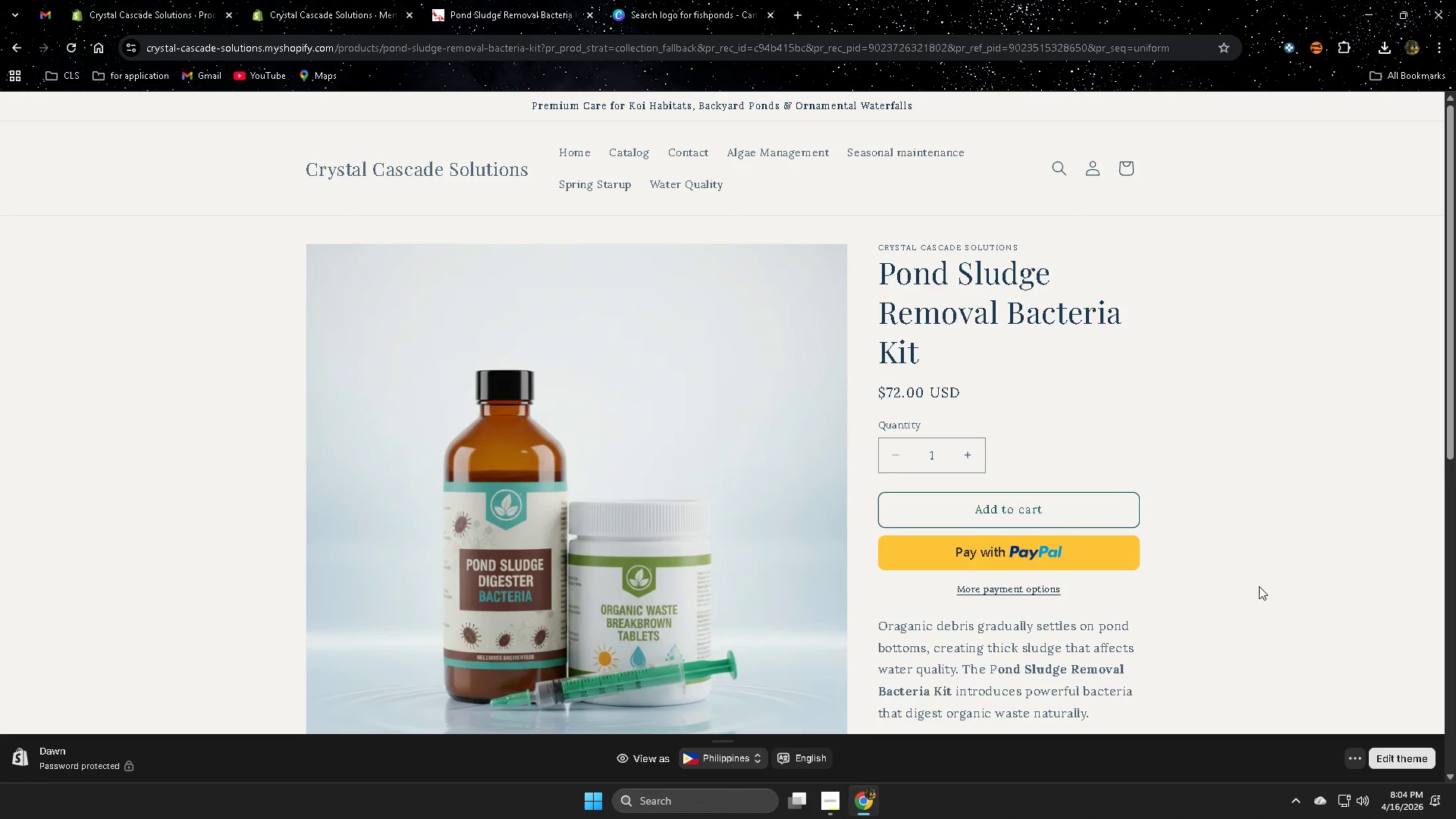 
scroll: coordinate [1214, 535], scroll_direction: down, amount: 6.0
 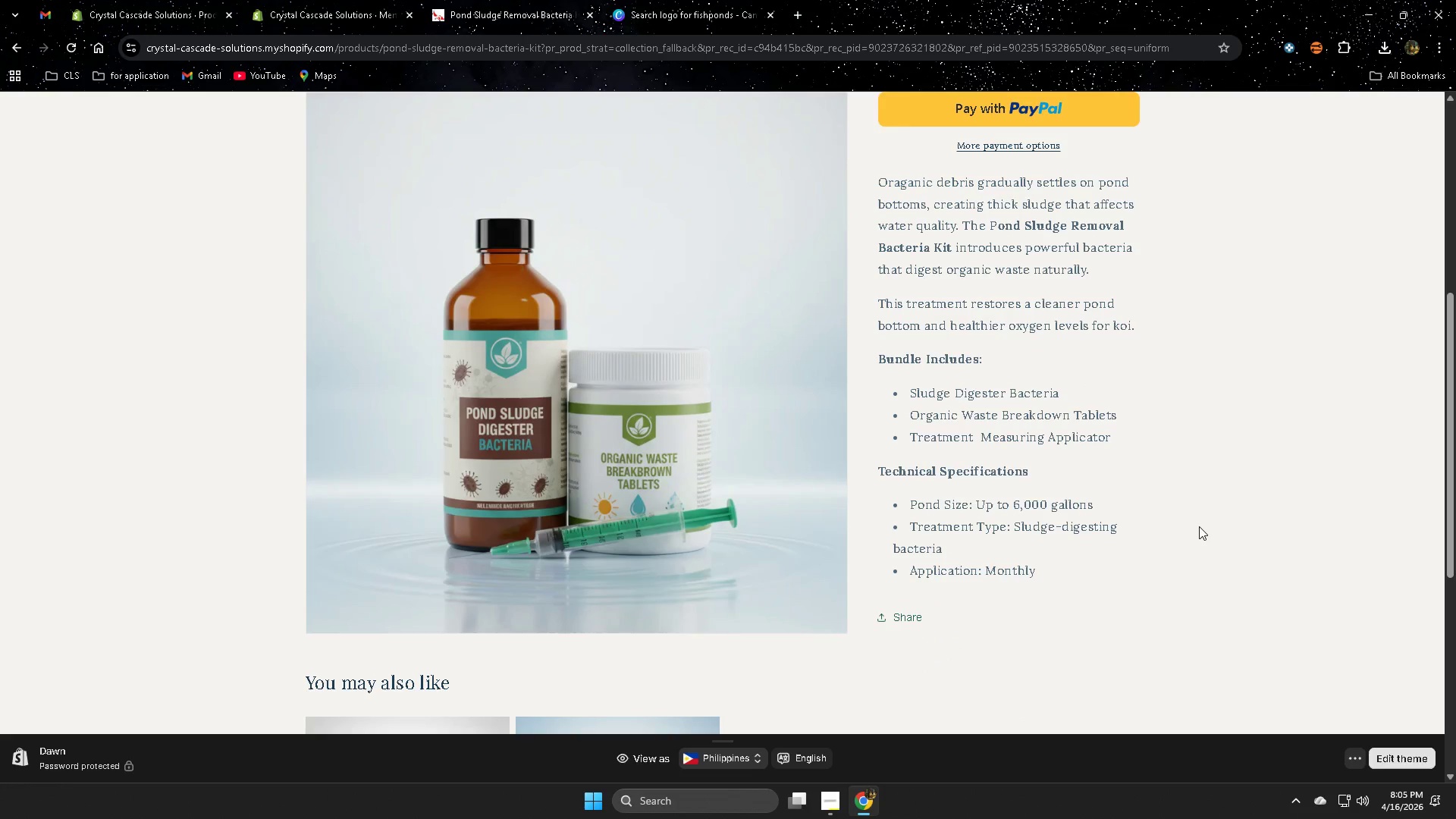 
wait(9.06)
 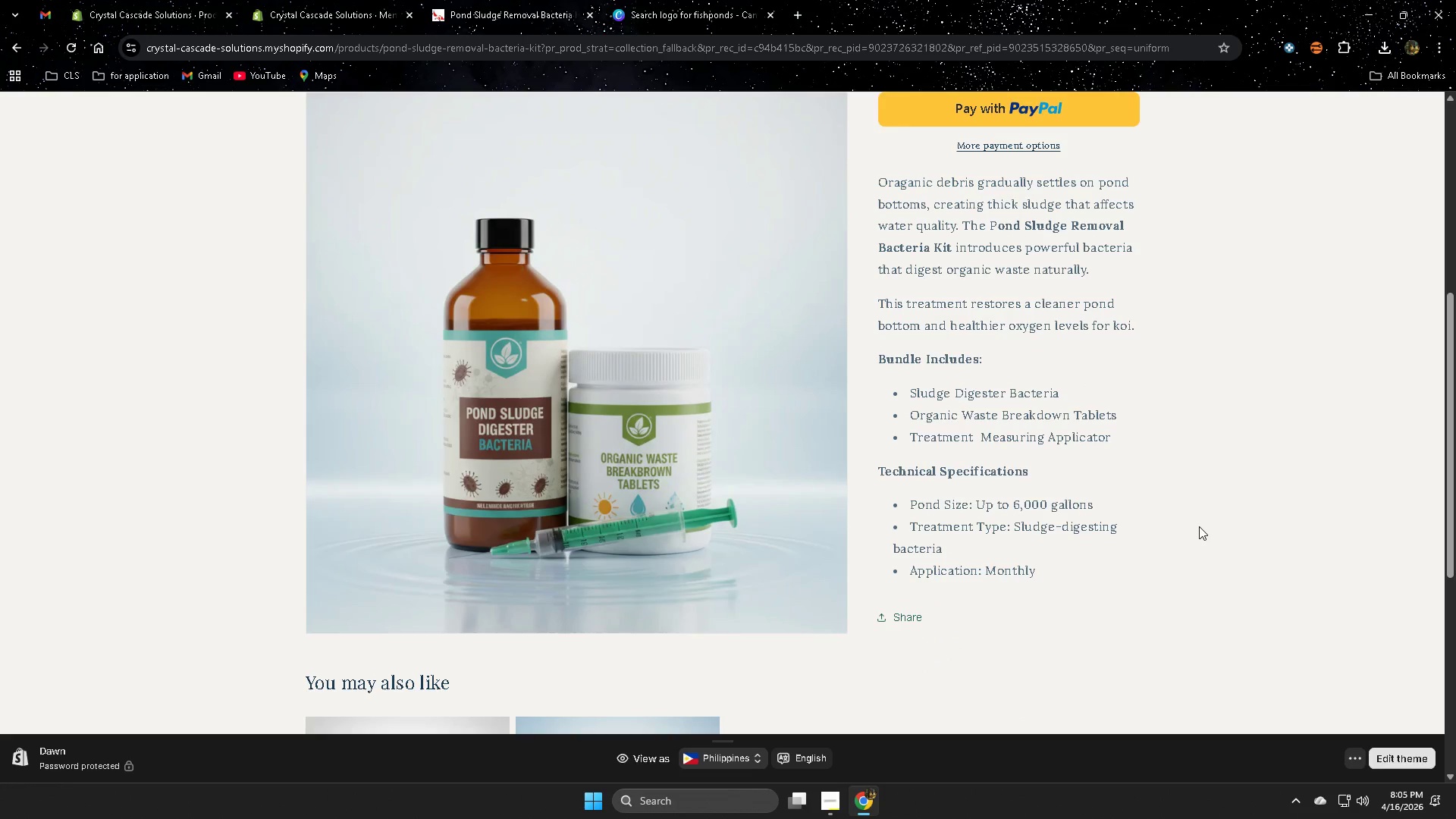 
scroll: coordinate [1198, 524], scroll_direction: down, amount: 6.0
 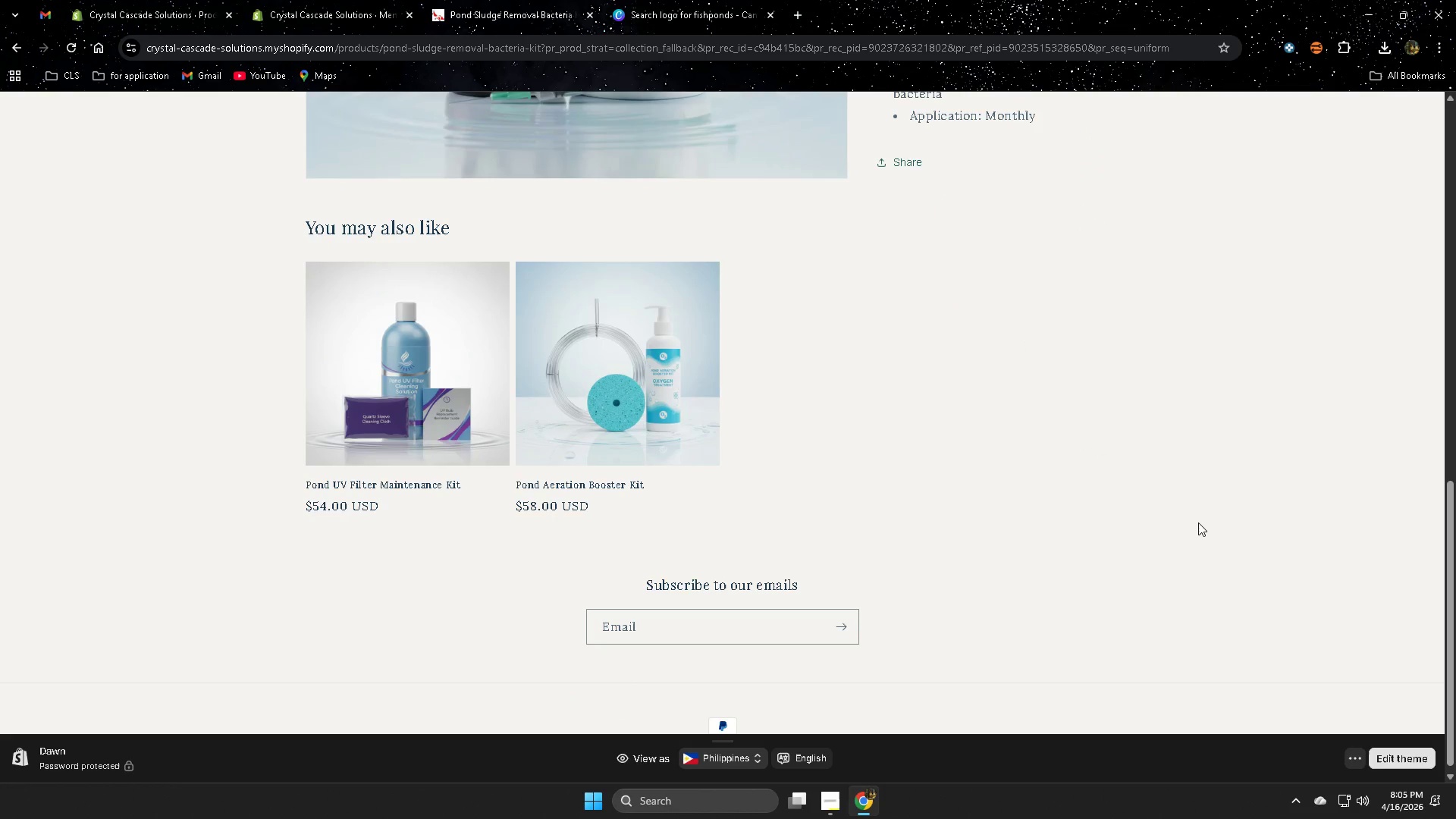 
scroll: coordinate [1183, 512], scroll_direction: up, amount: 3.0
 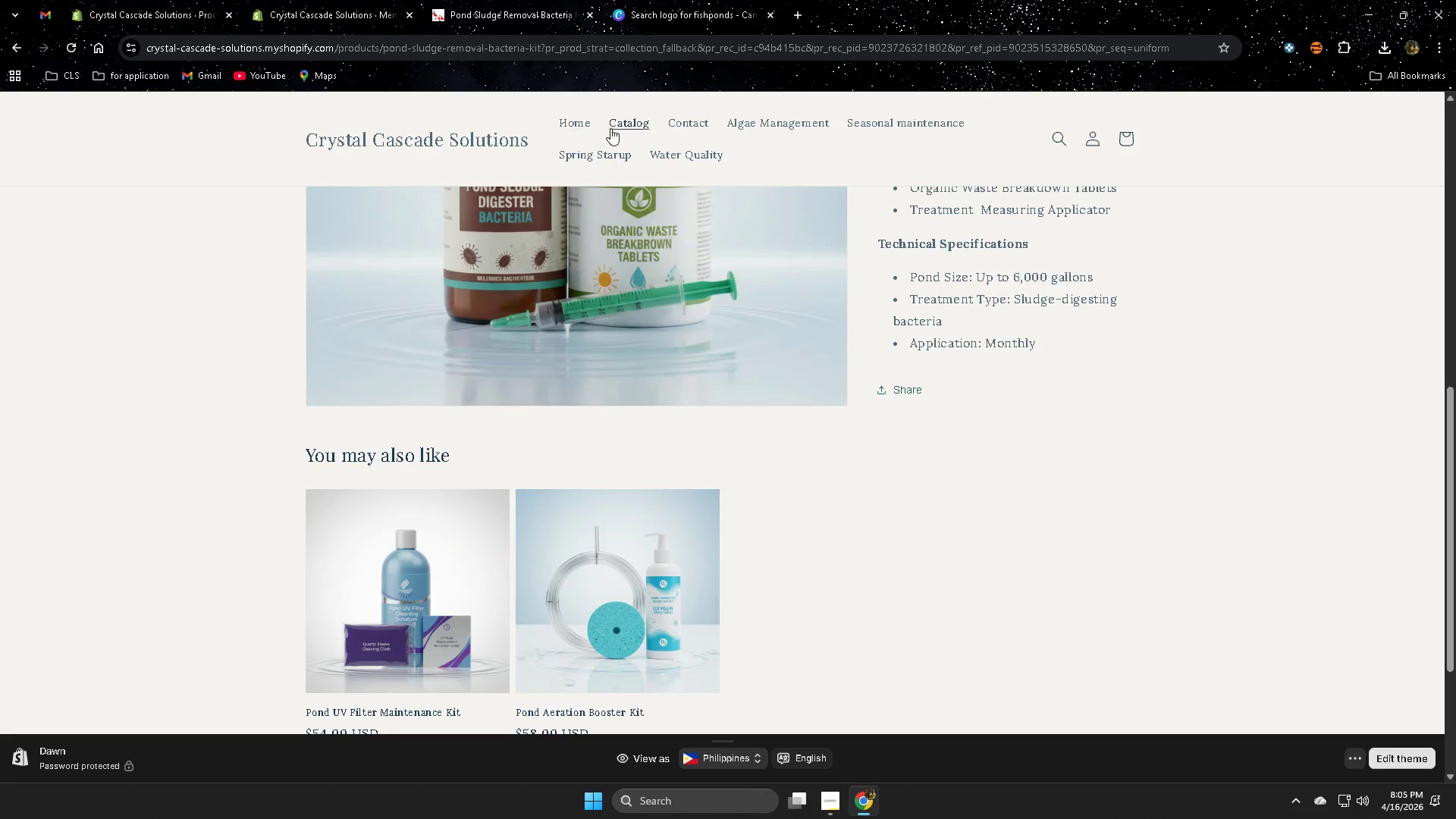 
left_click([574, 124])
 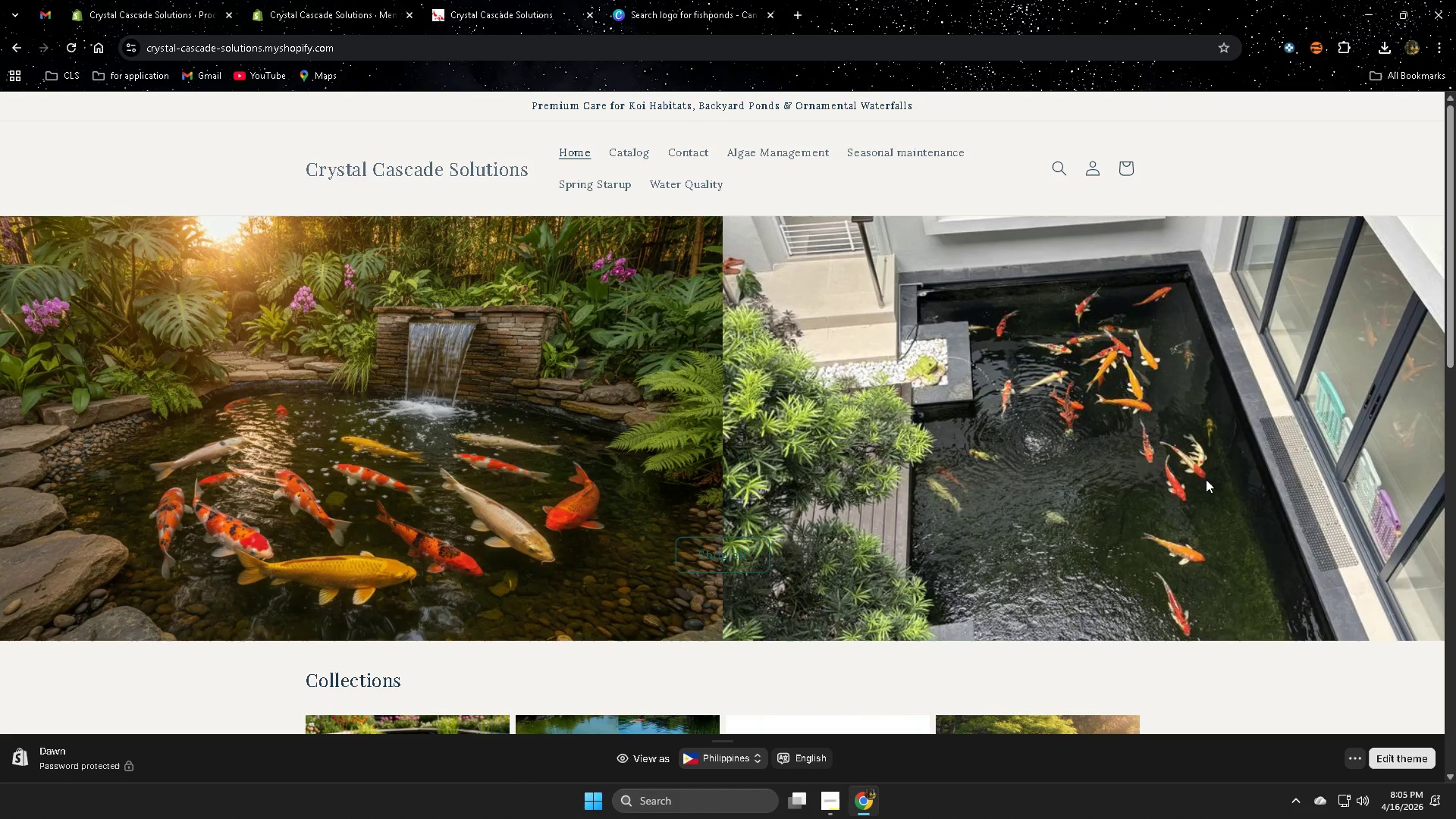 
scroll: coordinate [1001, 431], scroll_direction: down, amount: 4.0
 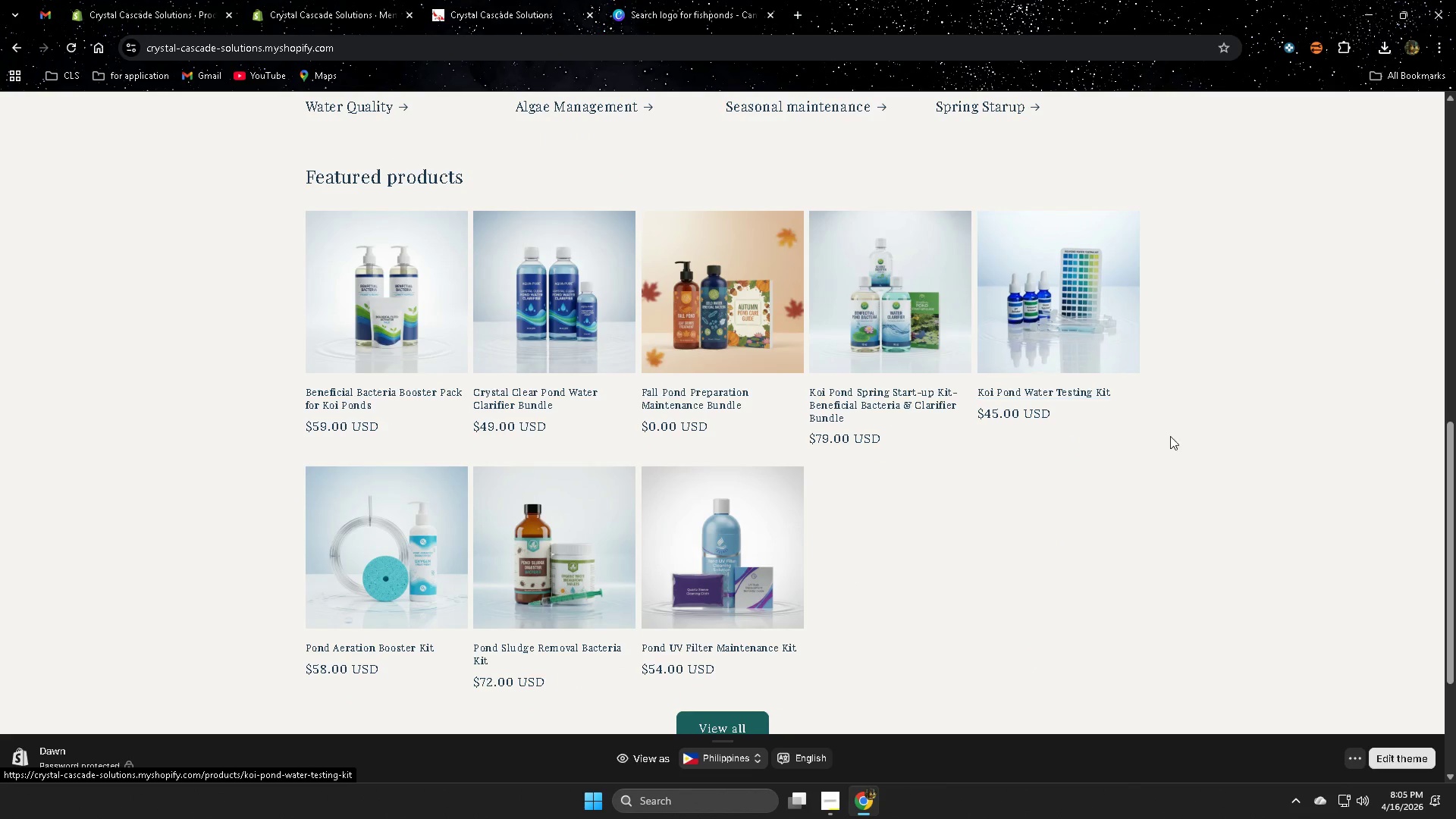 
left_click([572, 297])
 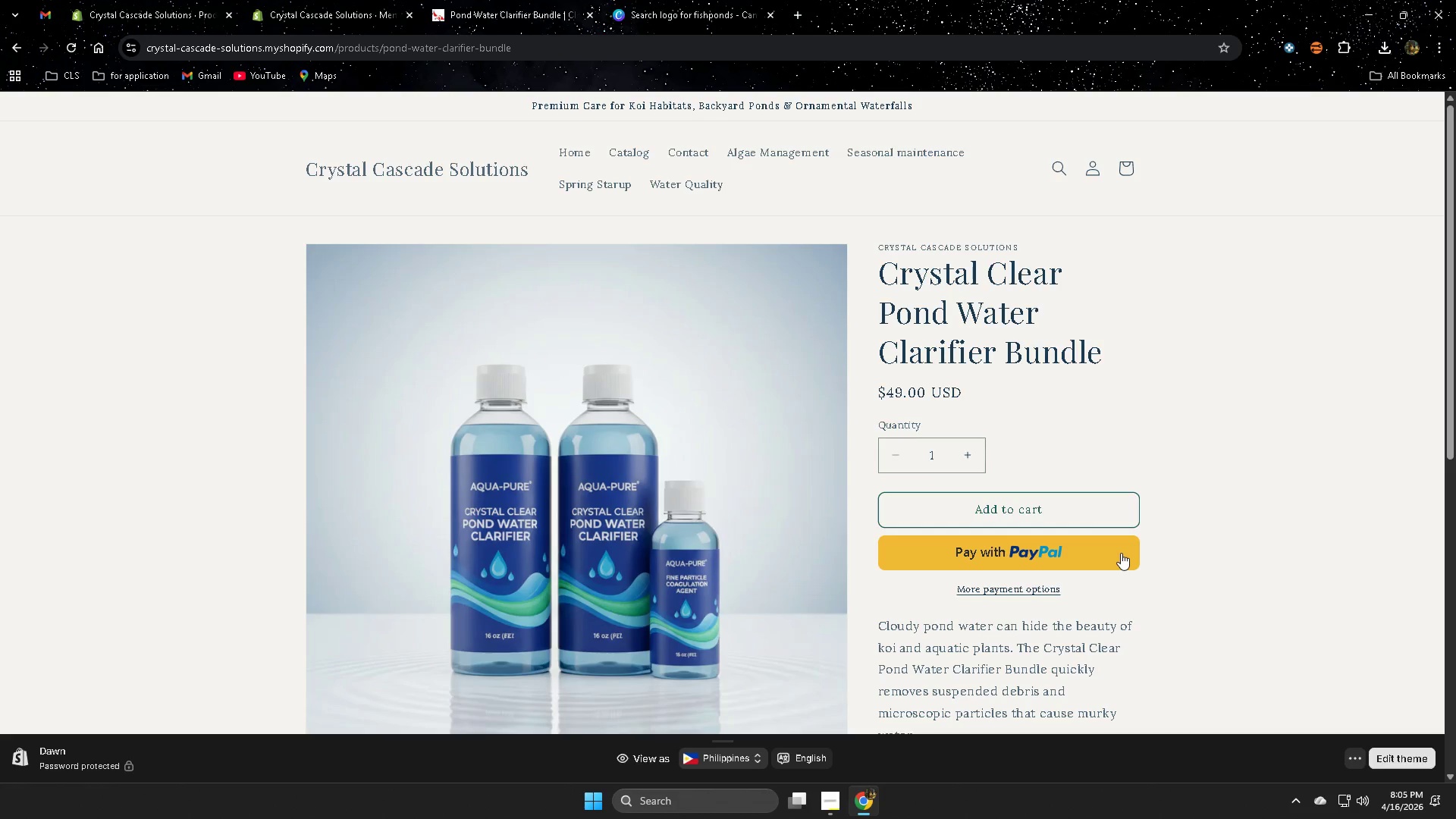 
wait(13.92)
 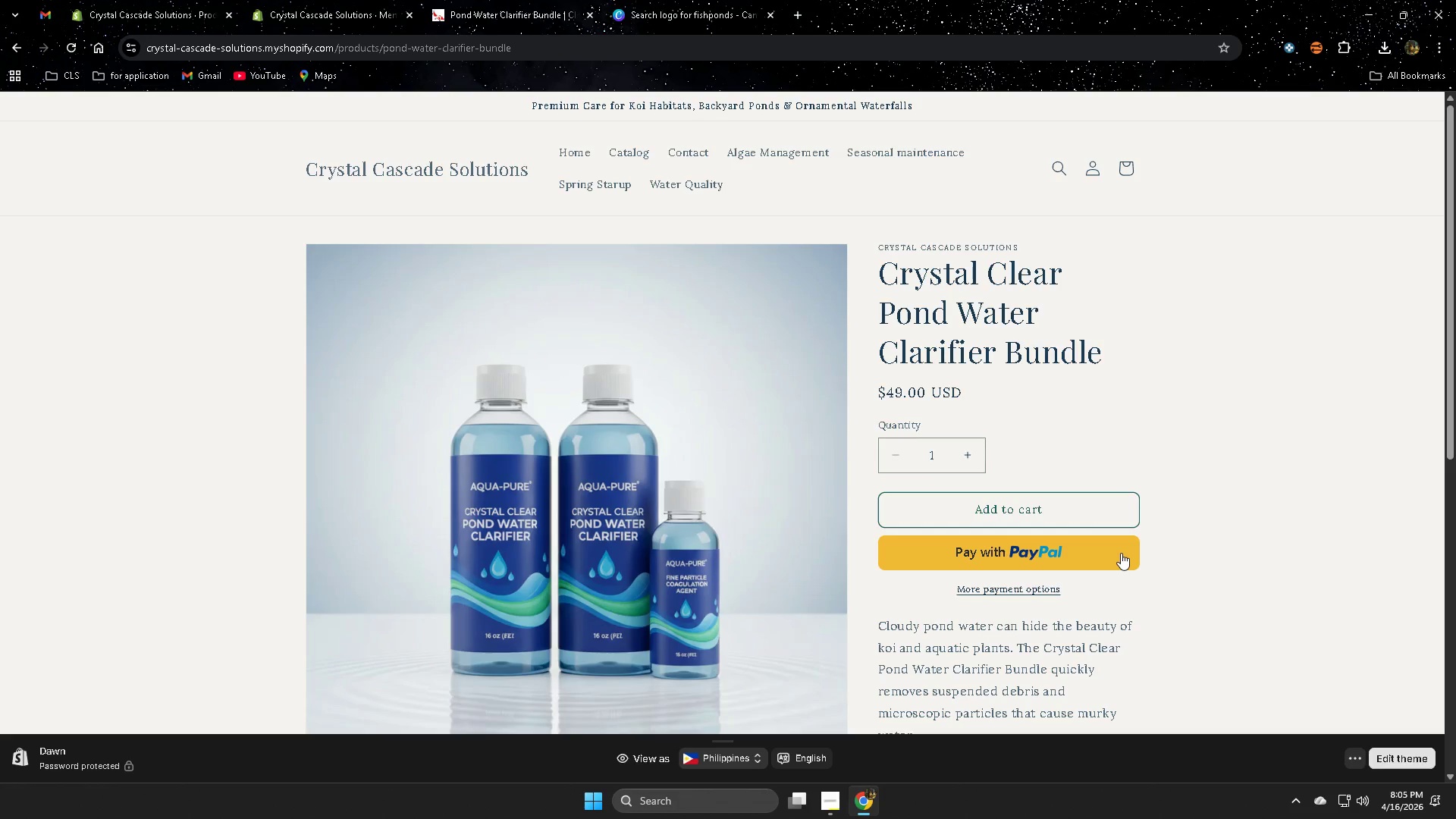 
scroll: coordinate [1021, 522], scroll_direction: down, amount: 3.0
 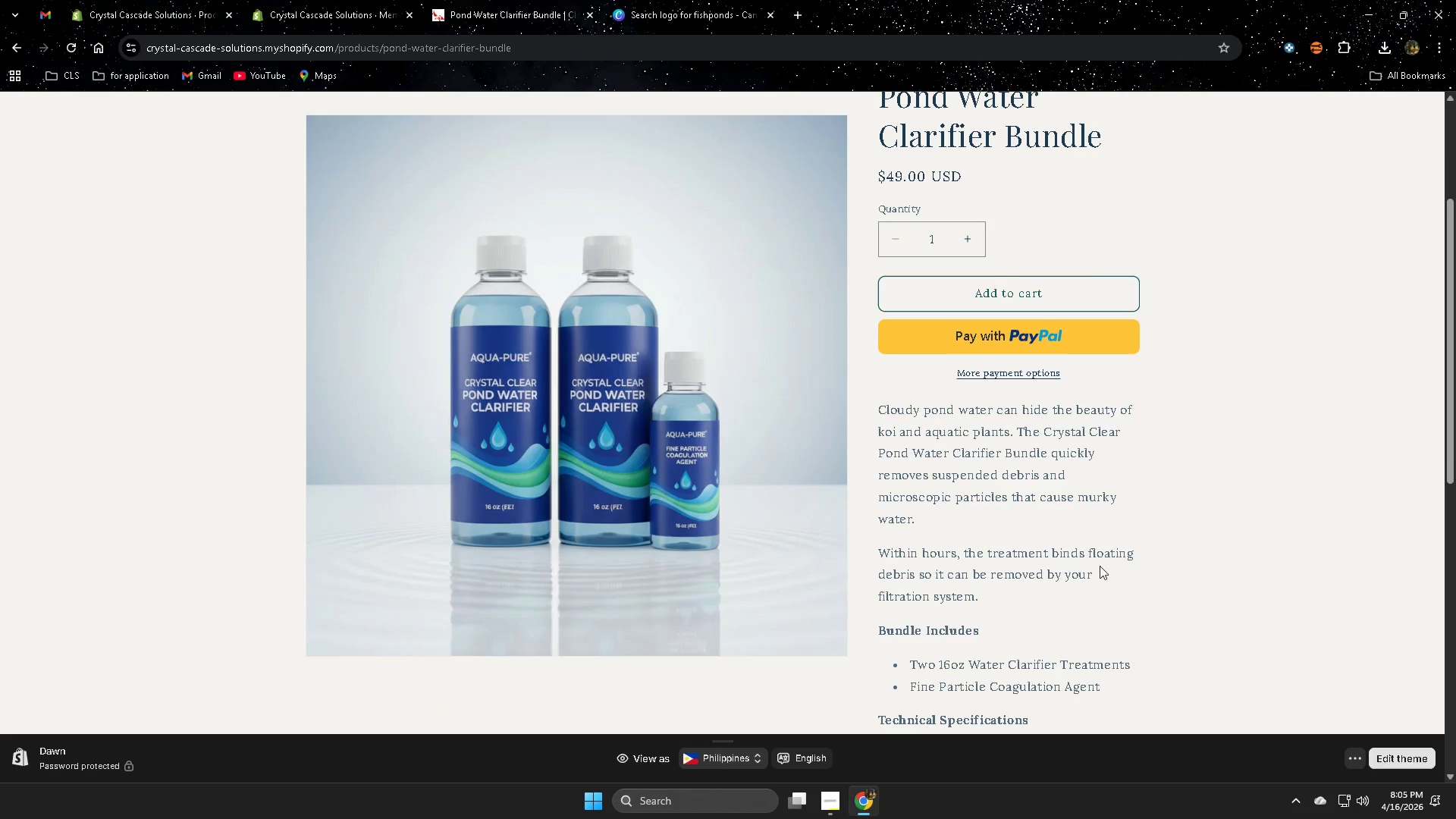 
wait(7.55)
 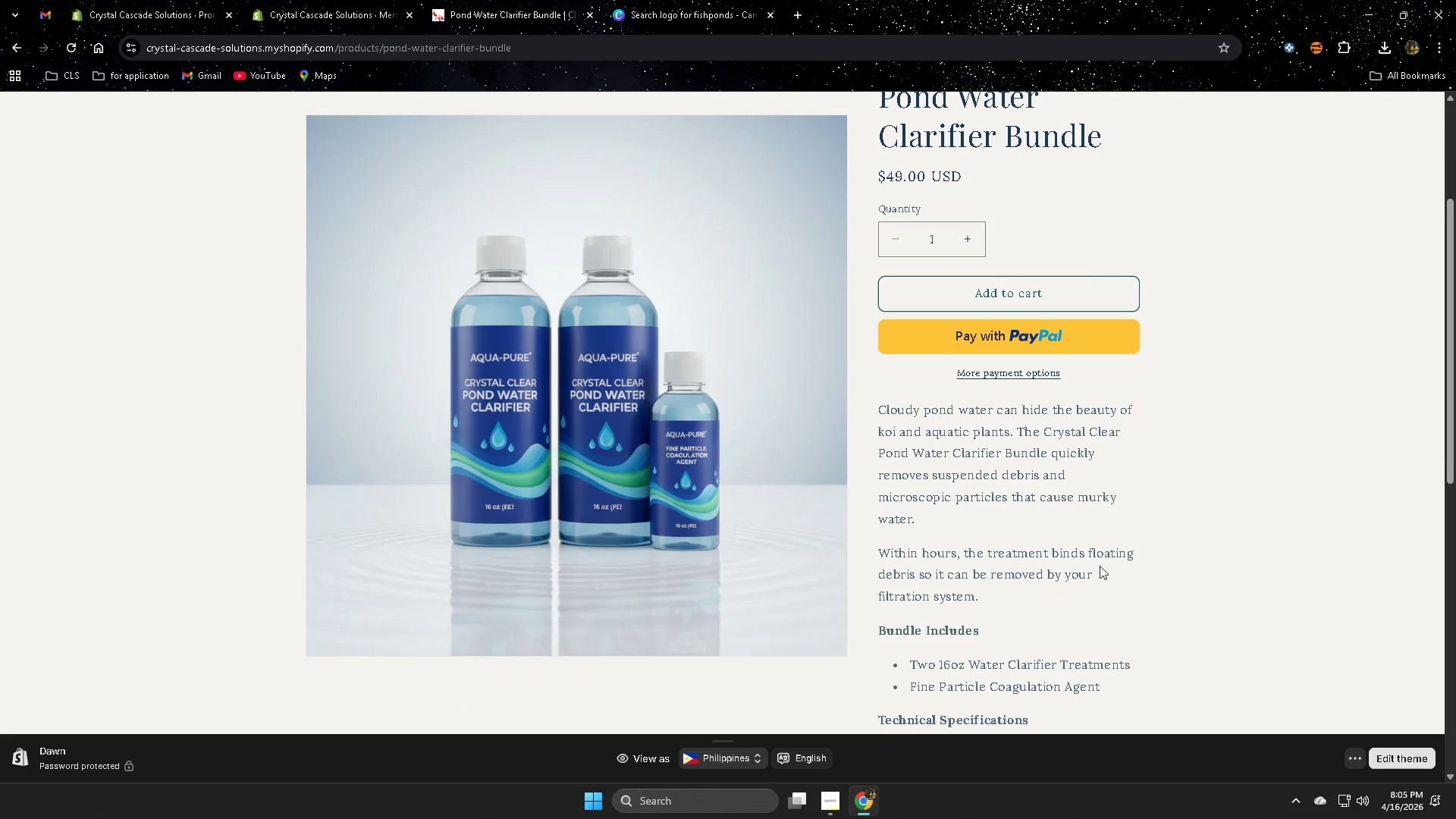 
scroll: coordinate [945, 604], scroll_direction: down, amount: 5.0
 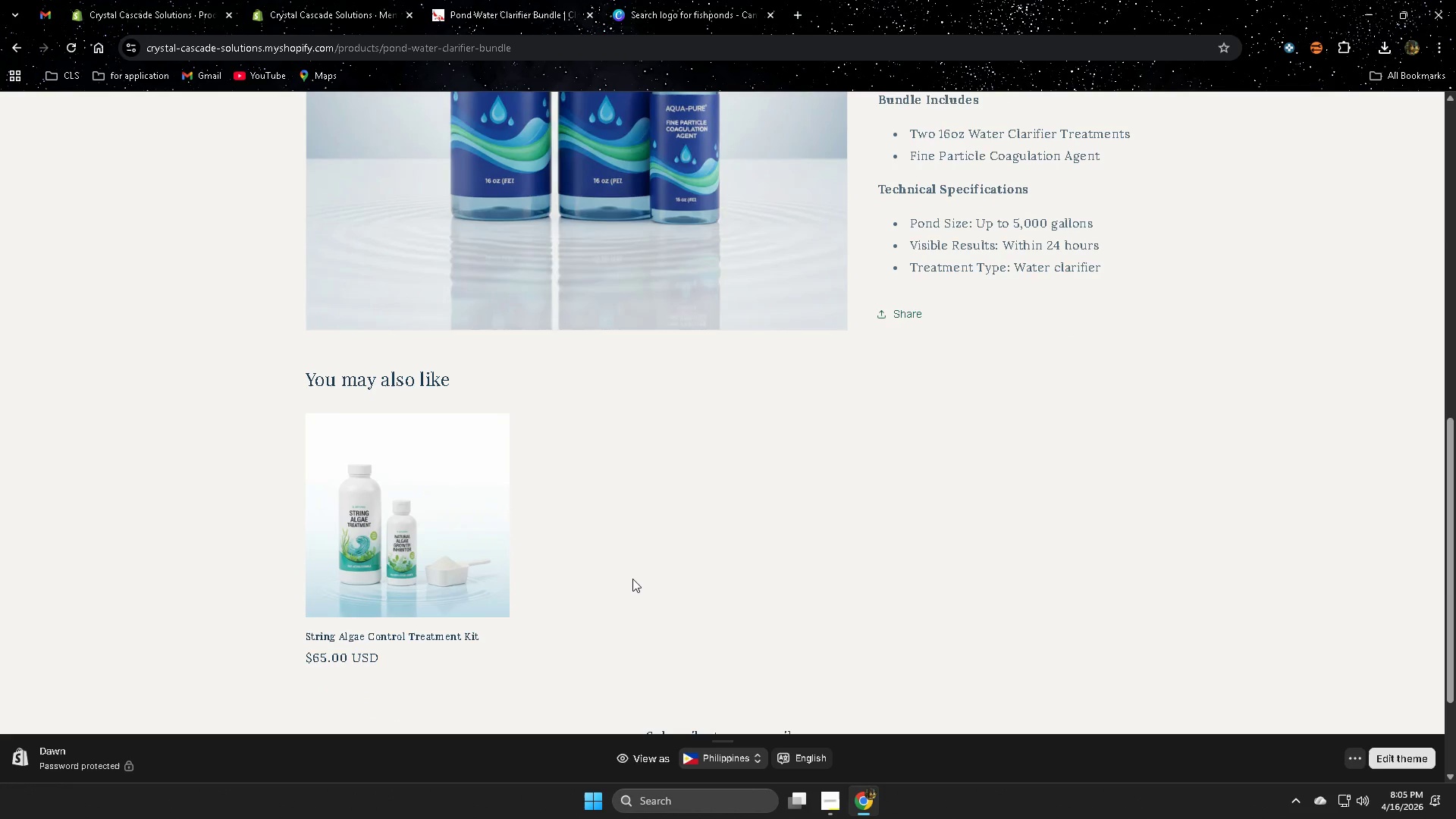 
left_click([371, 560])
 